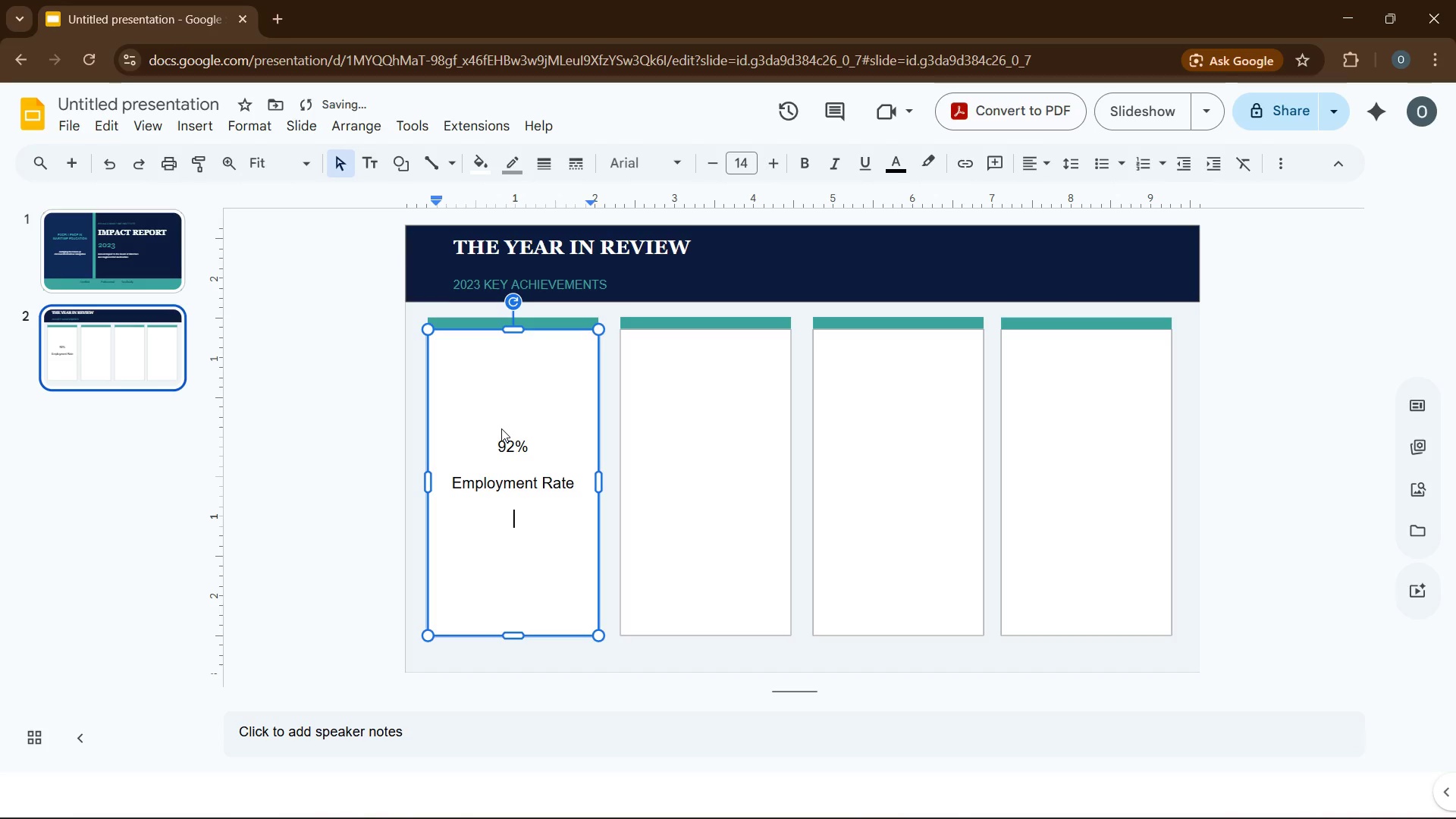 
type(highest placement rate in PMI history - graduates secured maitime oles wth)
key(Backspace)
key(Backspace)
type(ithin 90 days)
 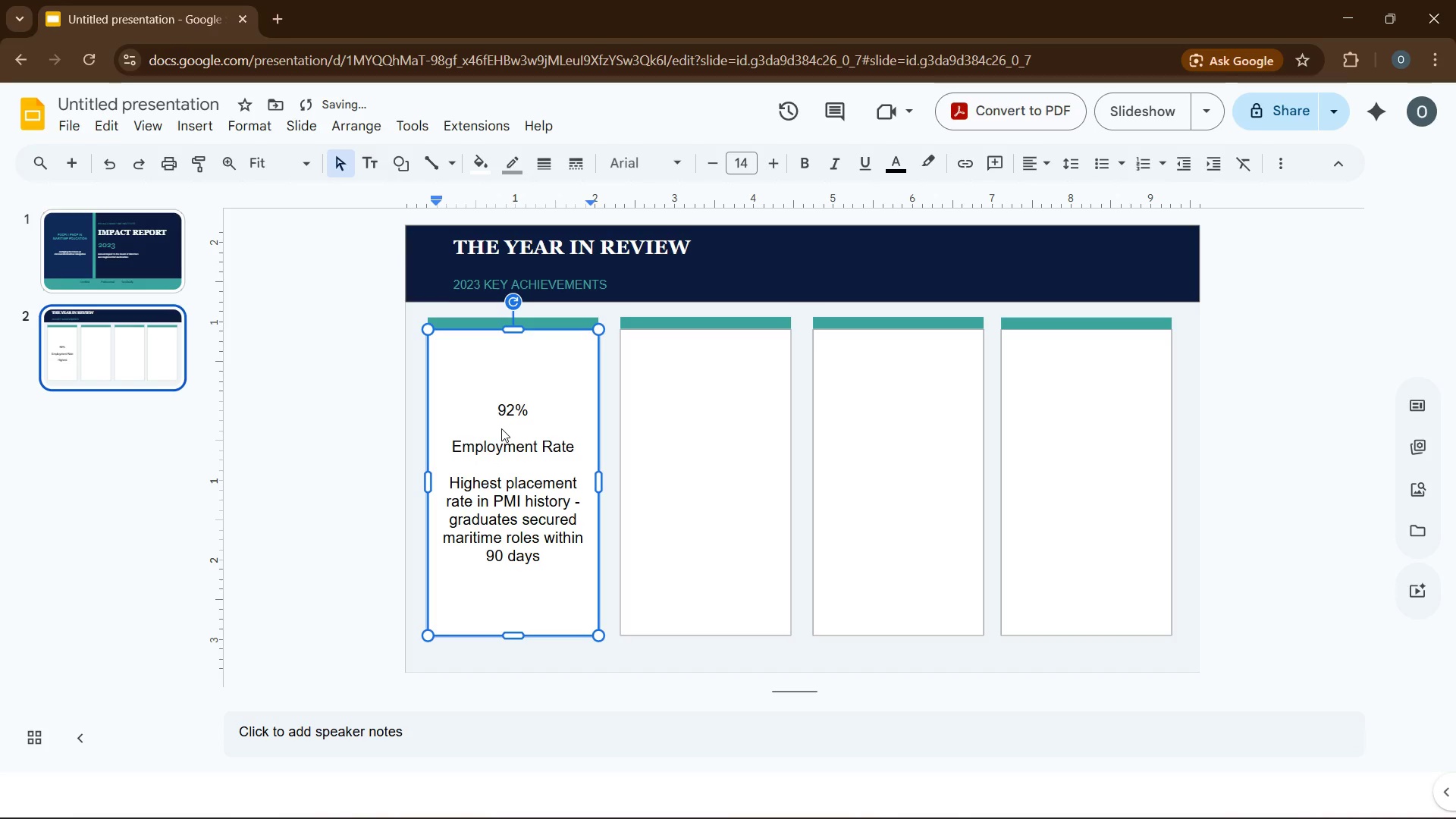 
left_click_drag(start_coordinate=[483, 411], to_coordinate=[536, 407])
 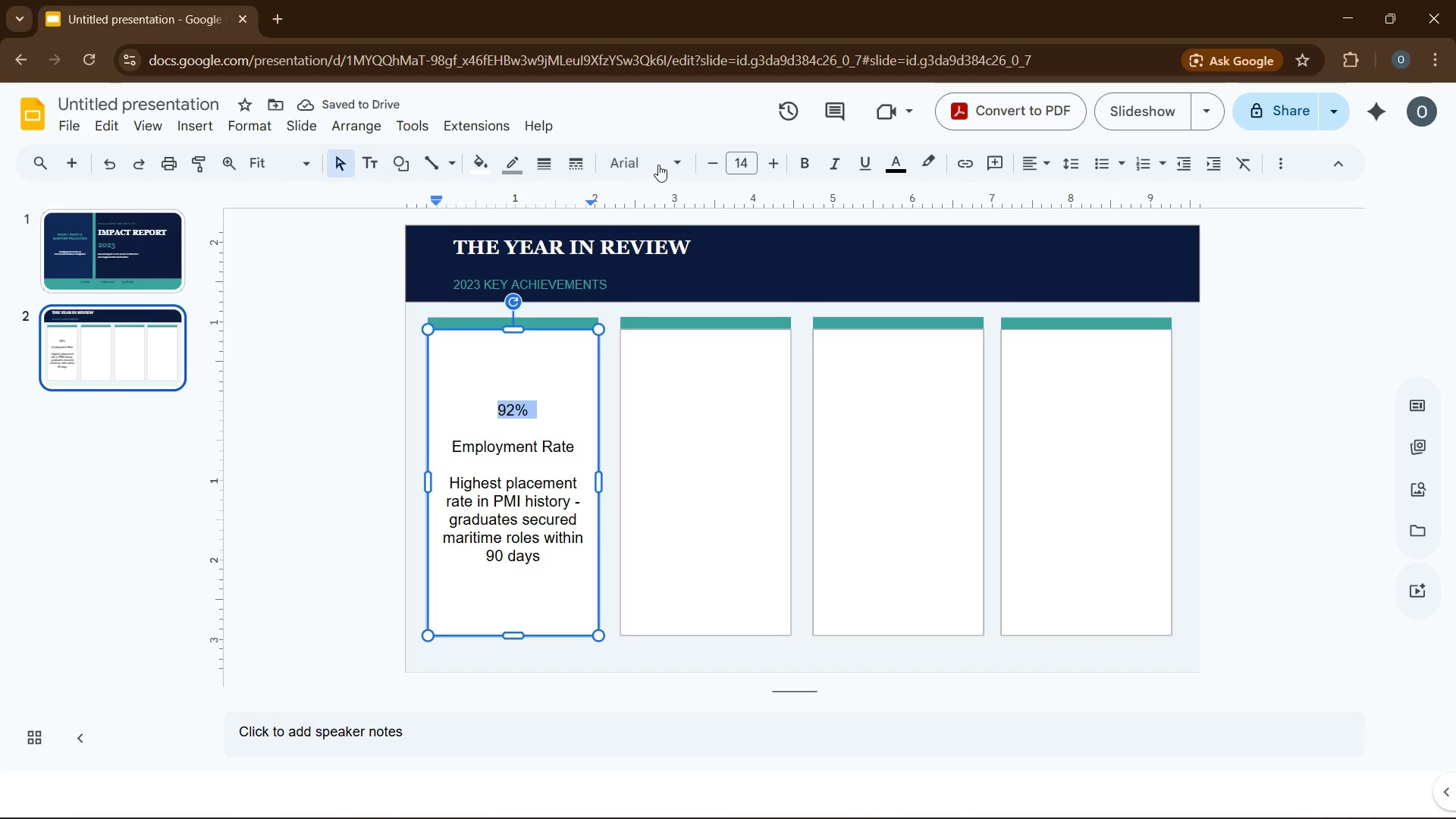 
left_click([658, 165])
 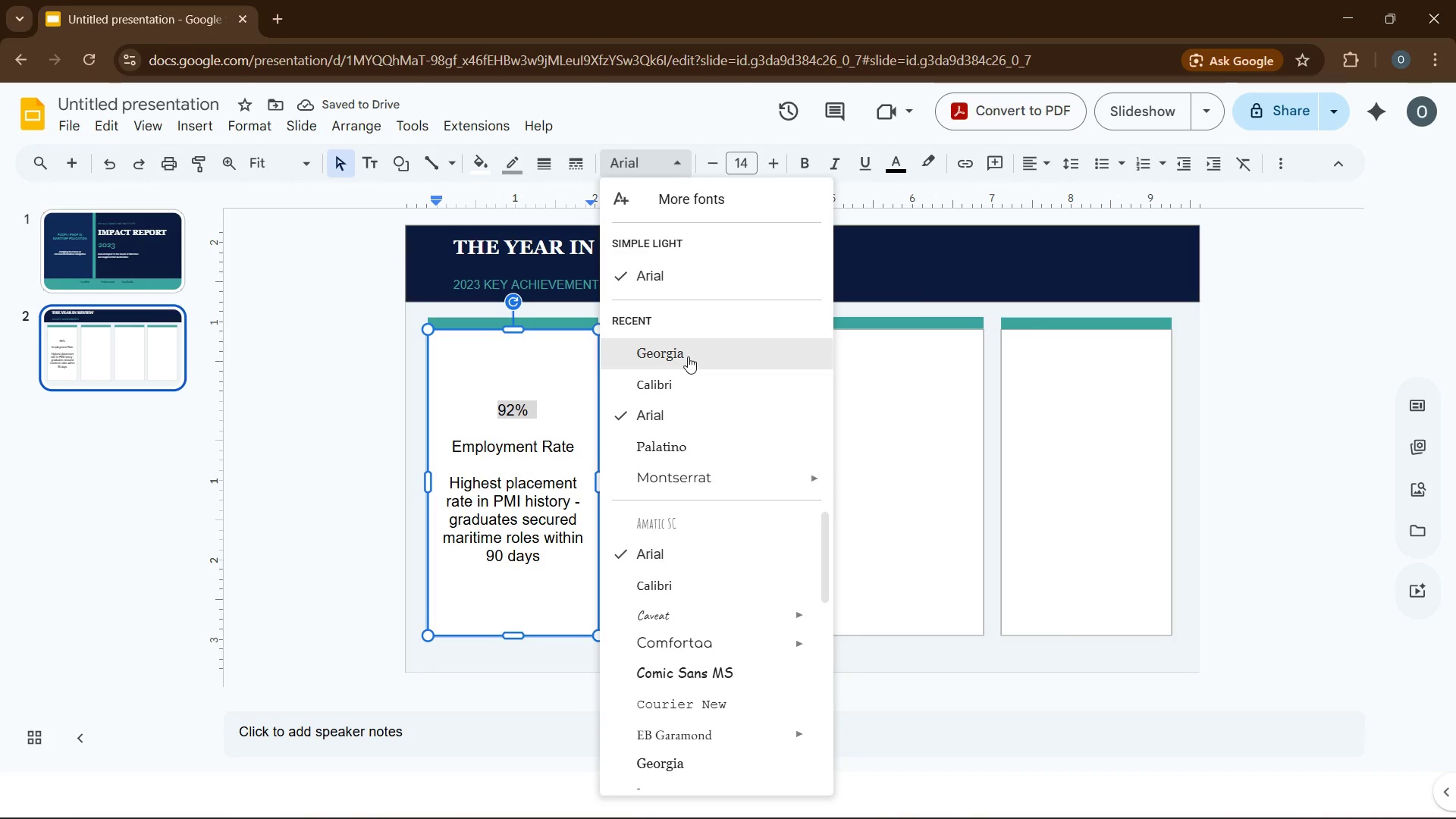 
left_click([688, 350])
 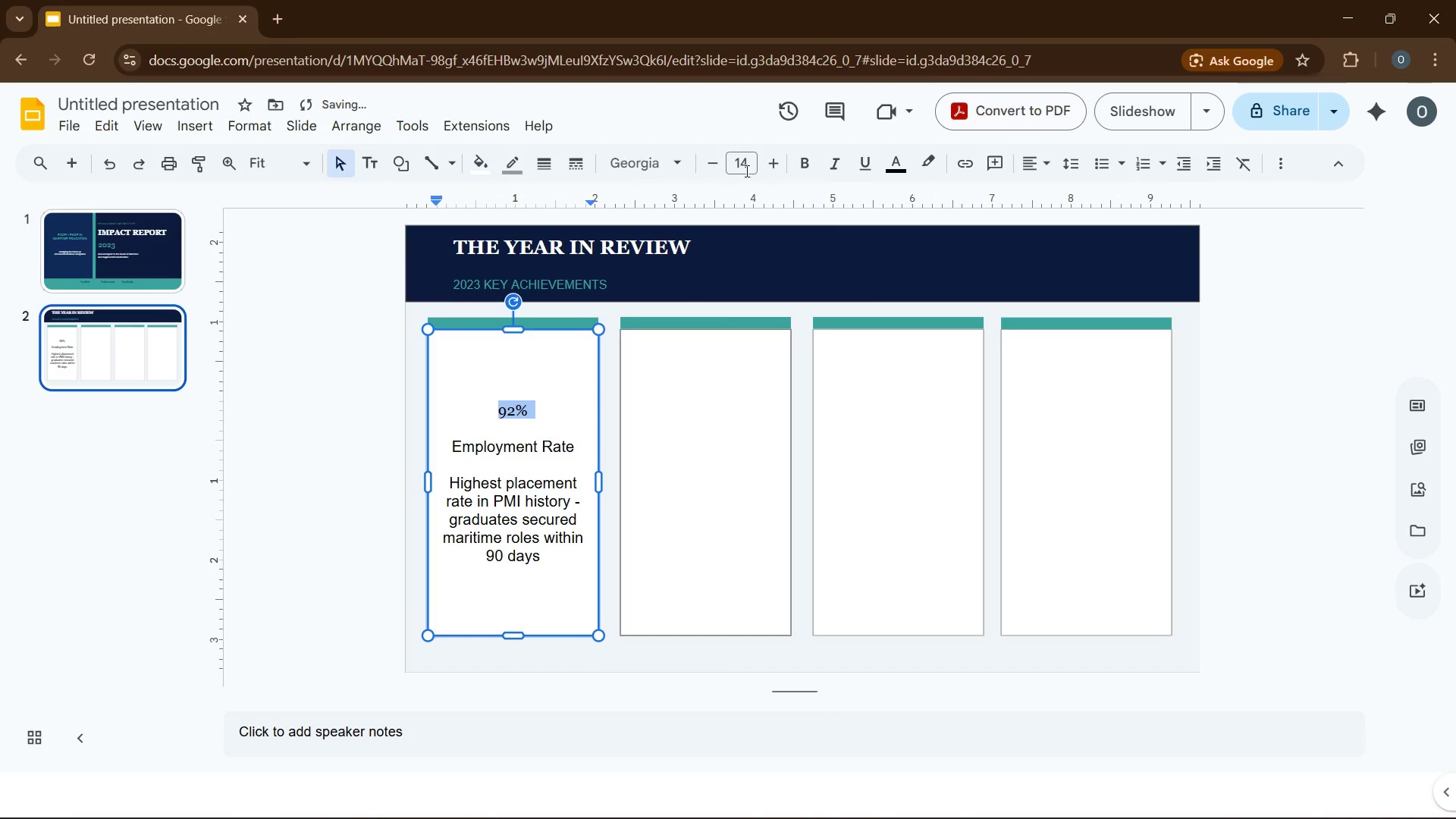 
left_click([745, 168])
 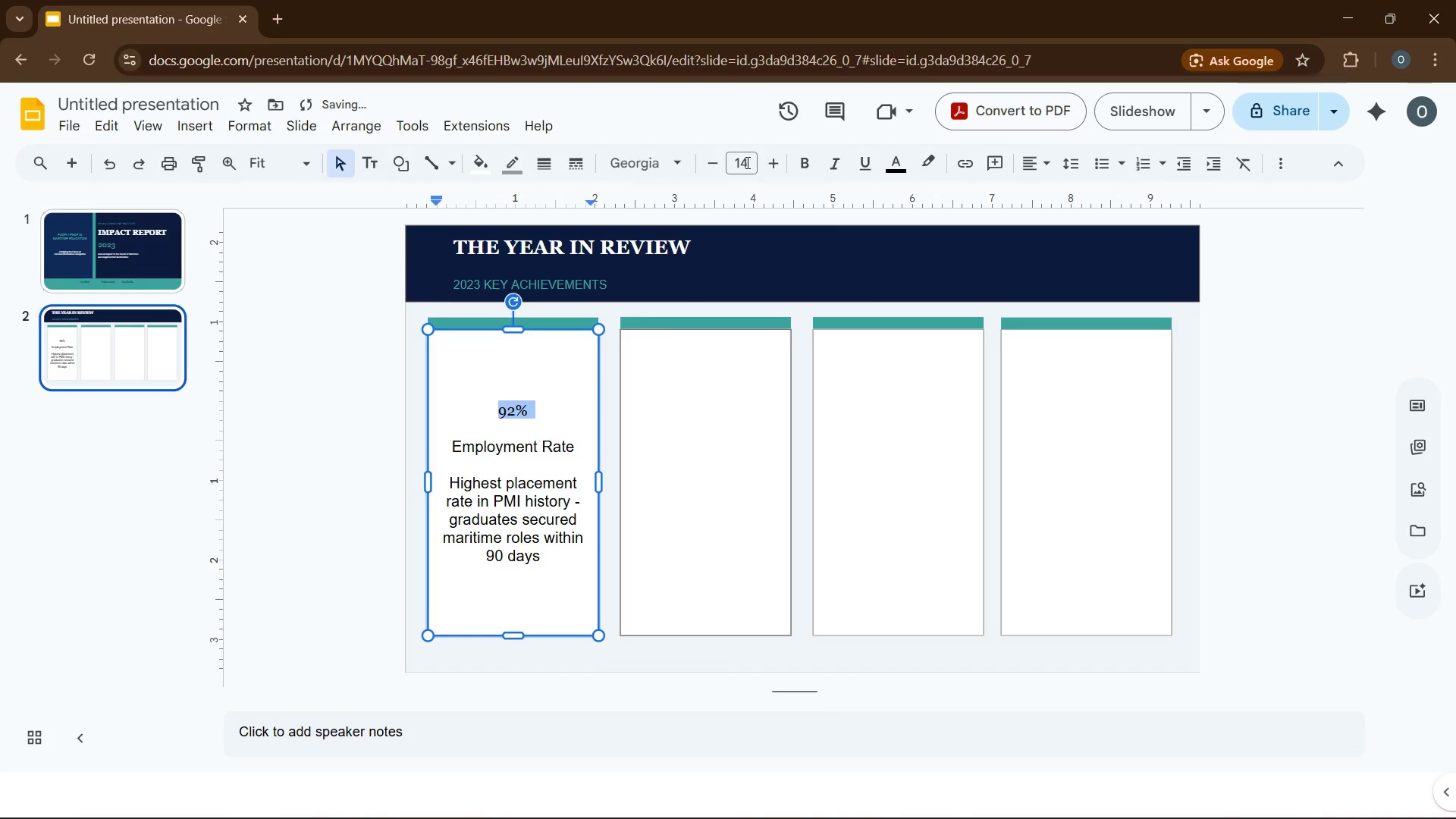 
left_click([746, 162])
 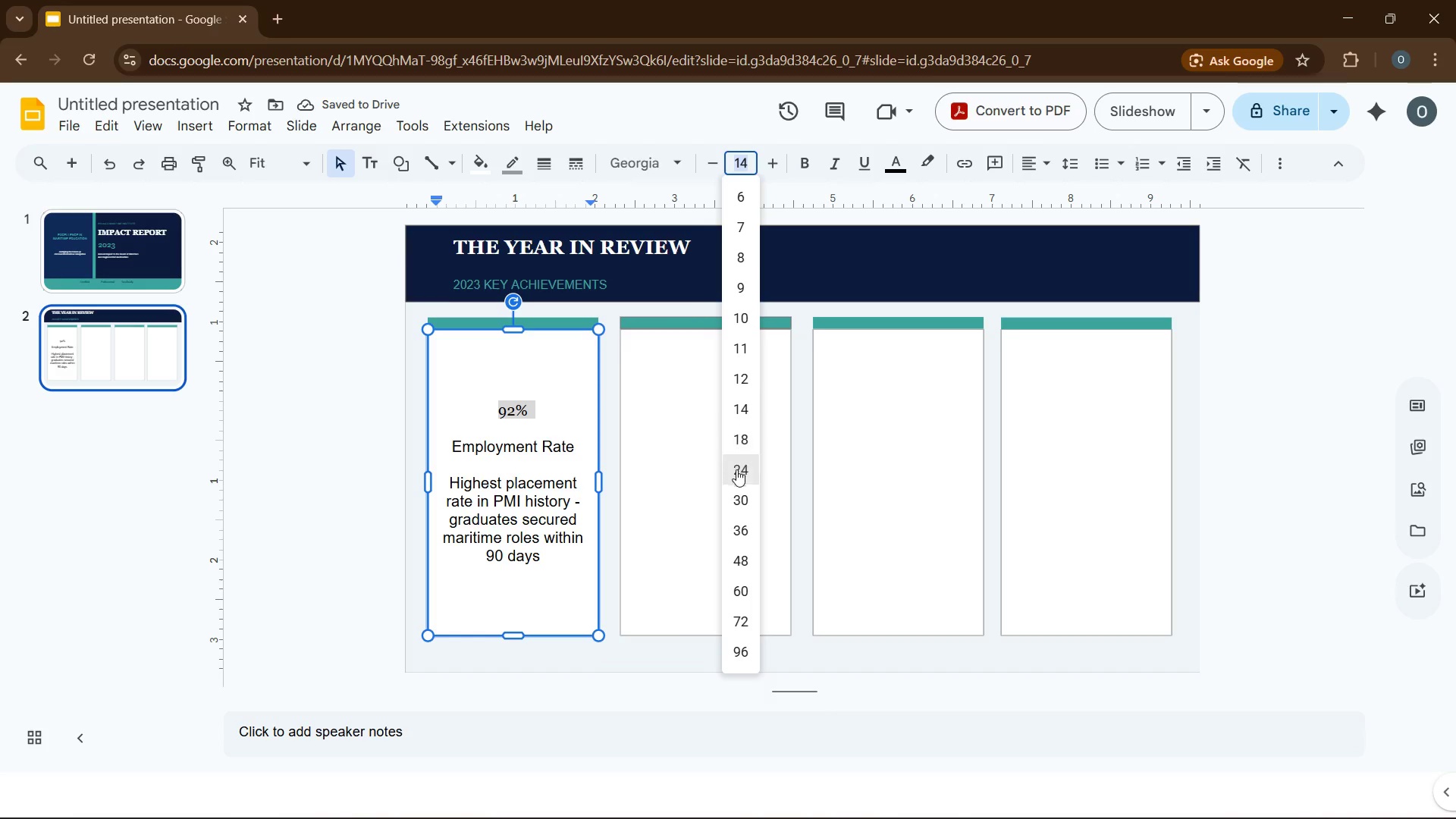 
left_click([743, 526])
 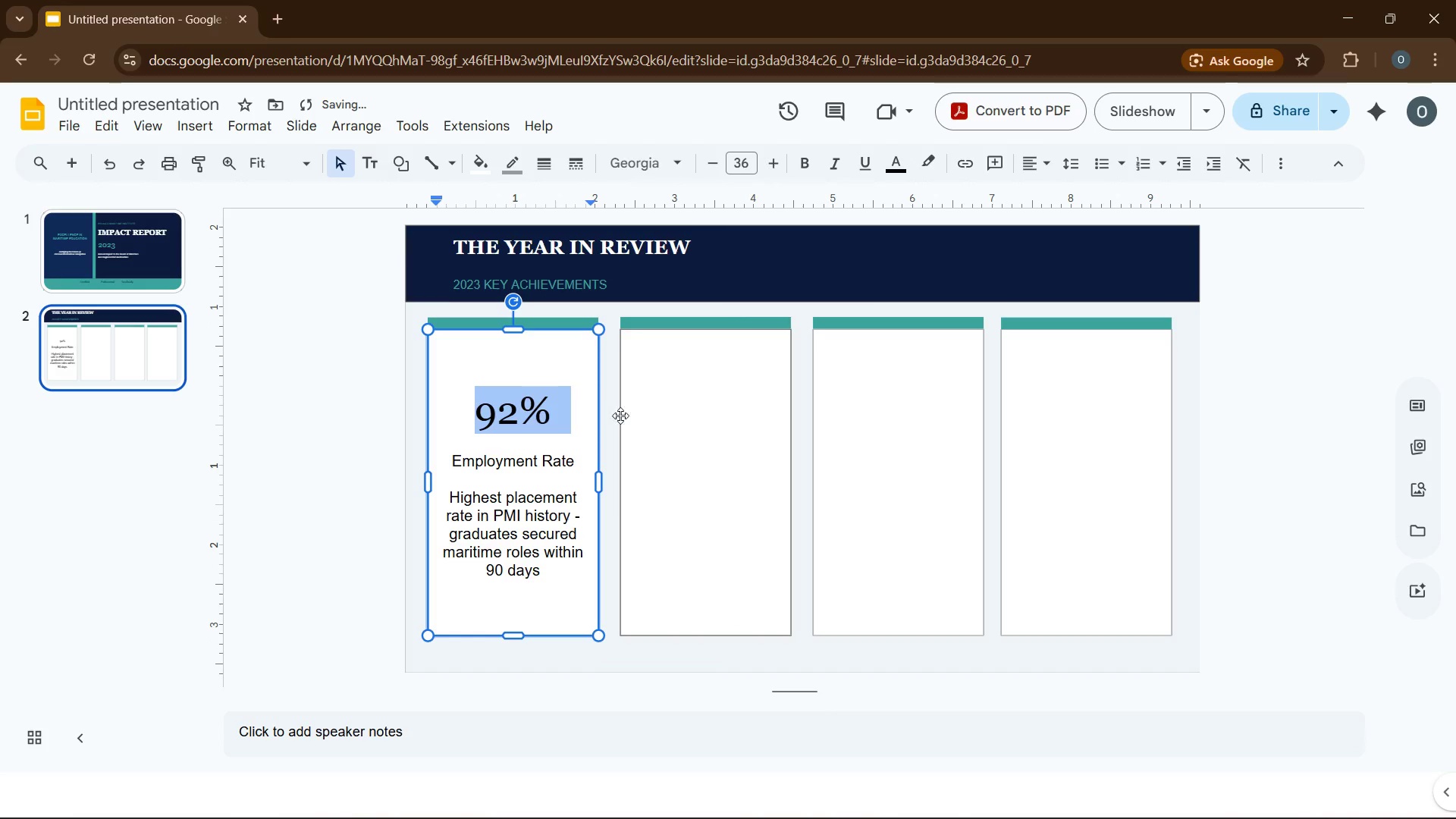 
left_click([511, 369])
 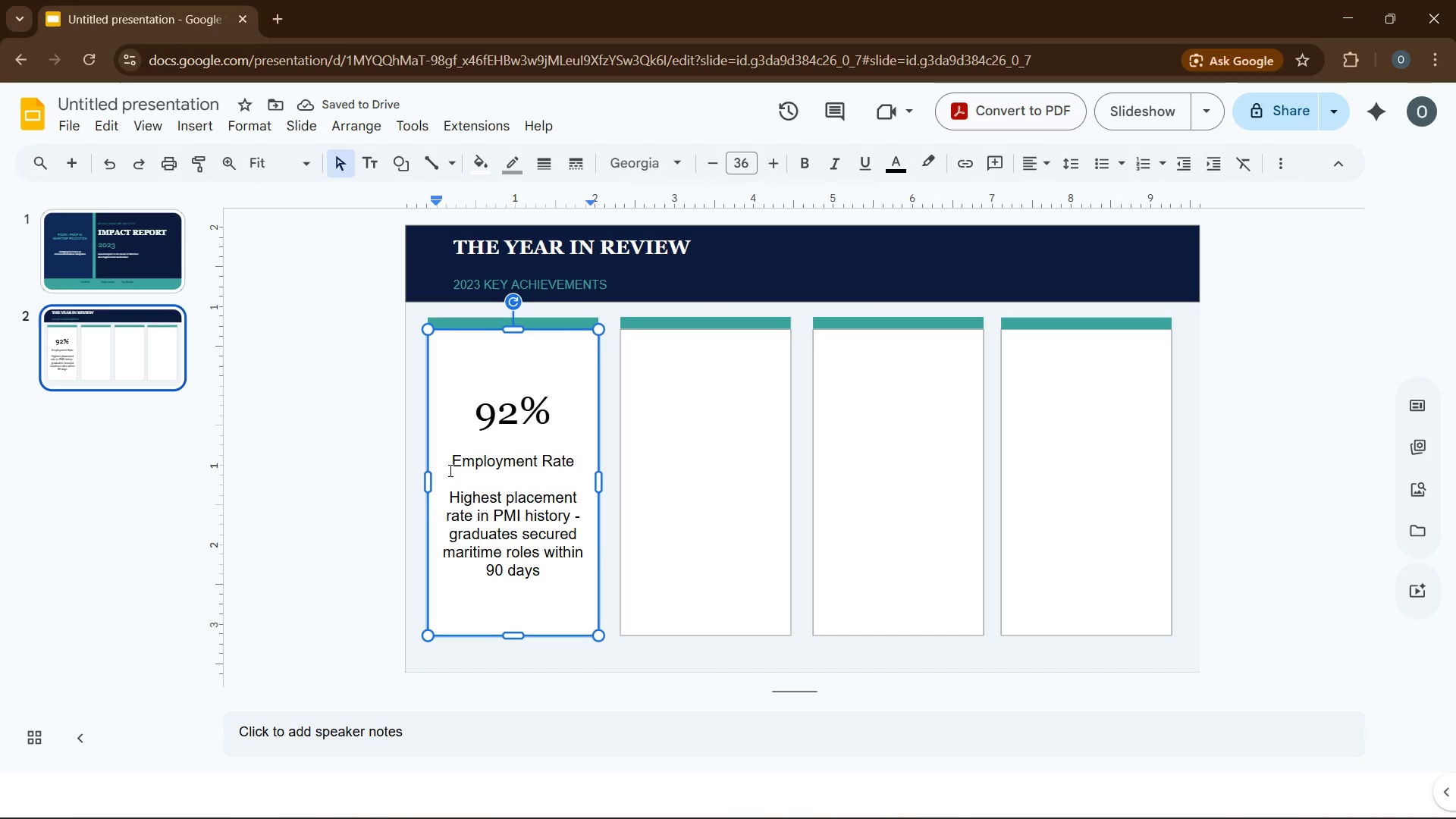 
left_click_drag(start_coordinate=[450, 460], to_coordinate=[572, 460])
 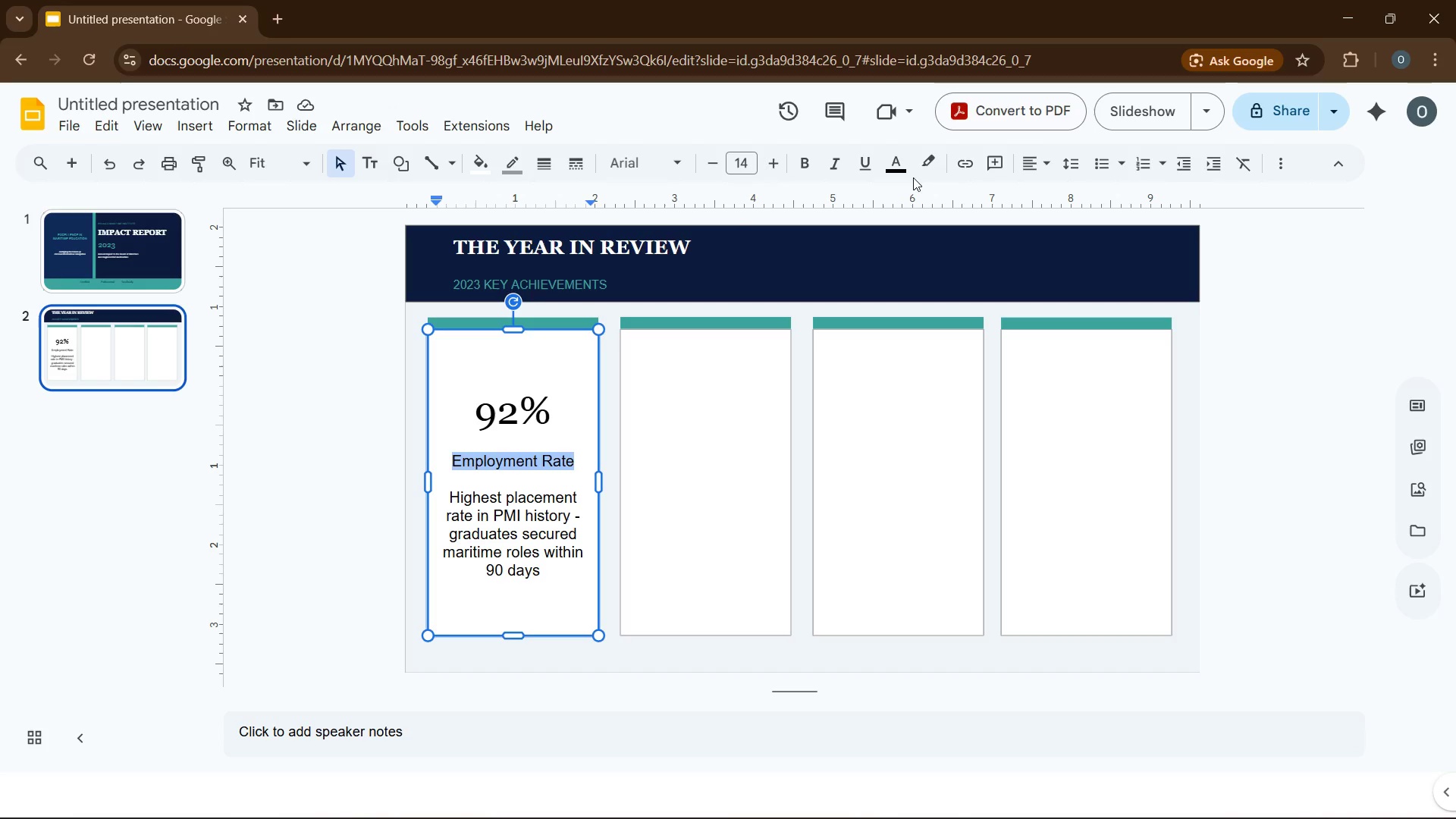 
left_click([905, 171])
 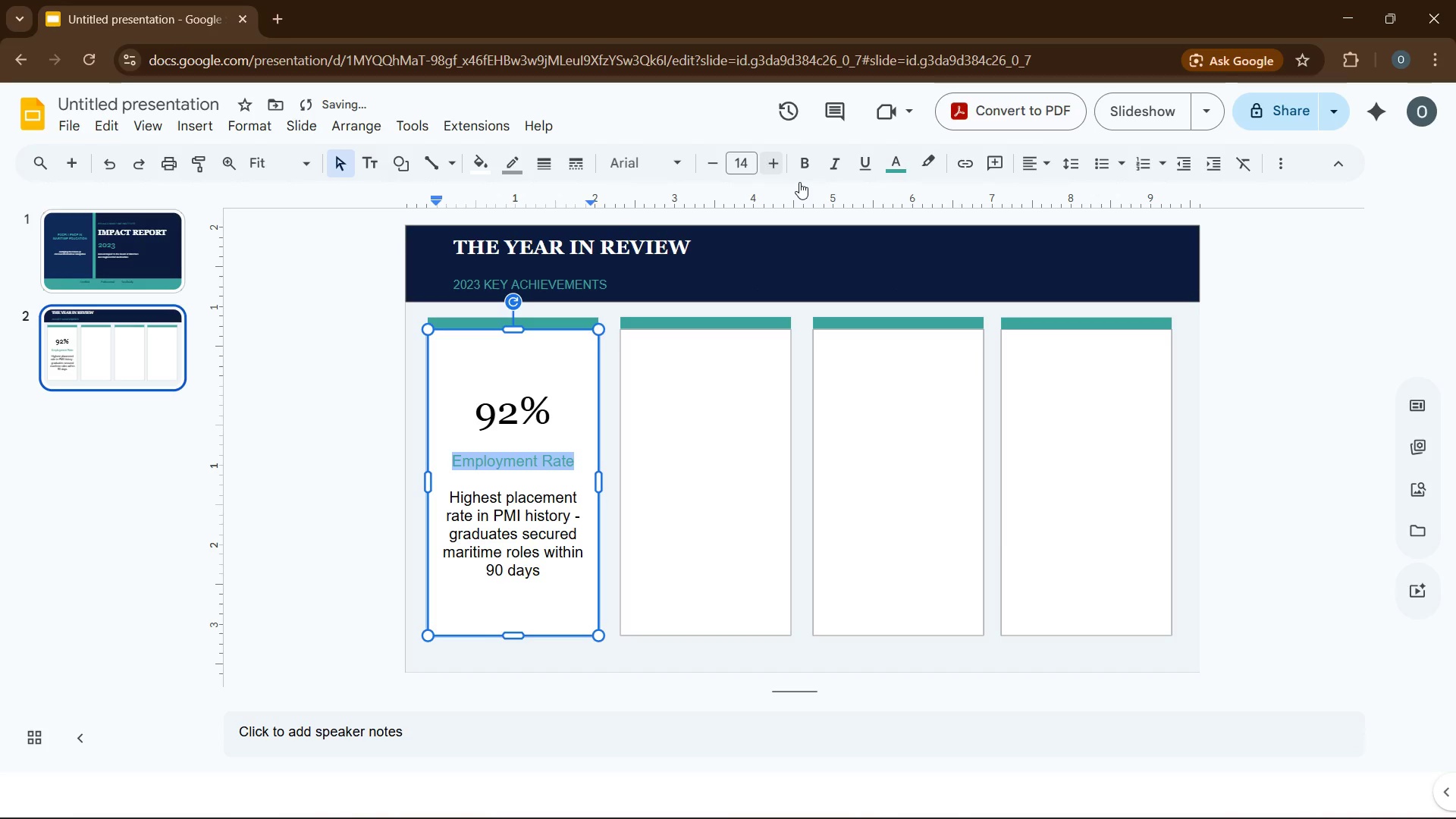 
wait(5.17)
 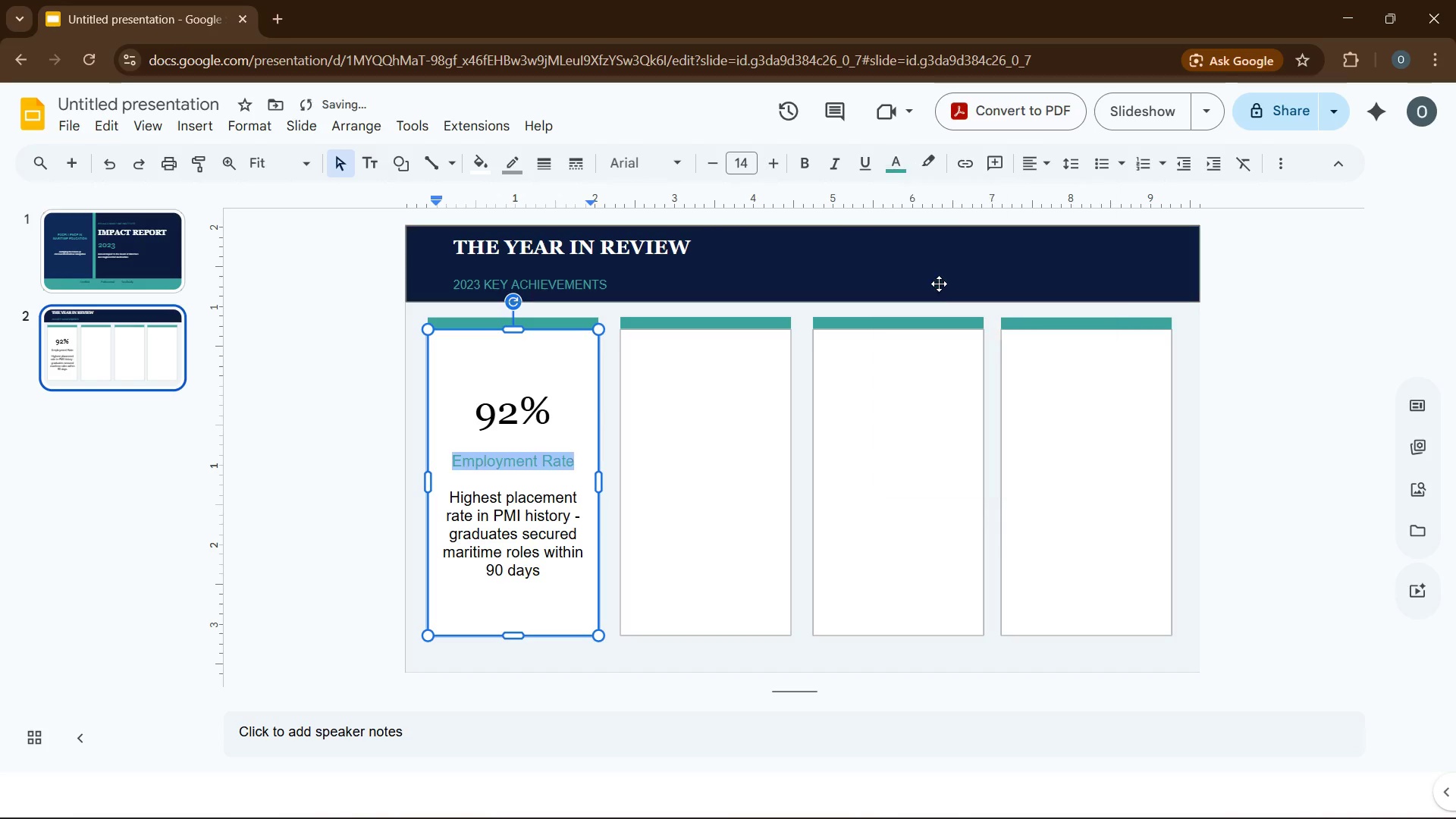 
left_click([810, 164])
 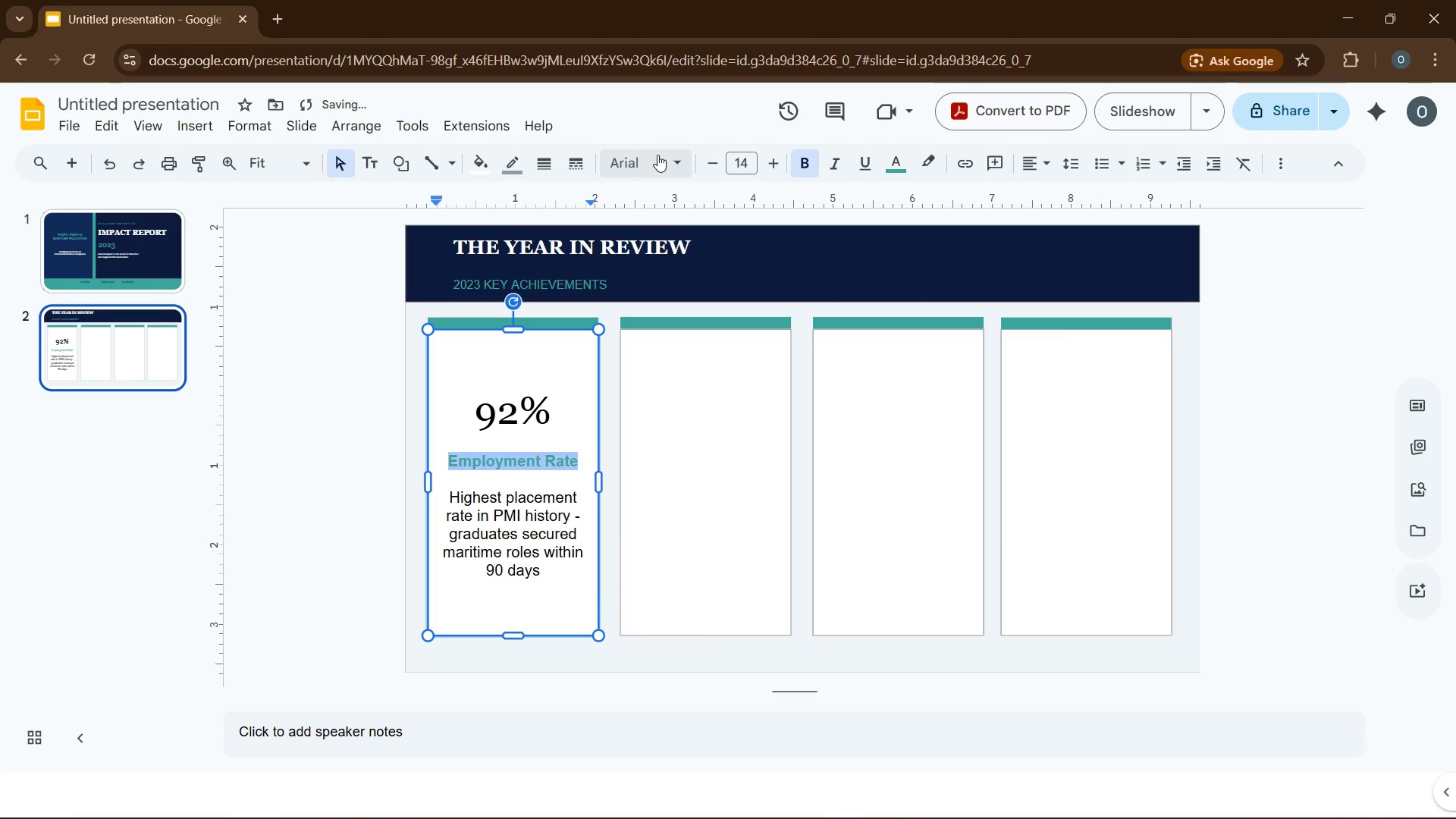 
left_click([657, 155])
 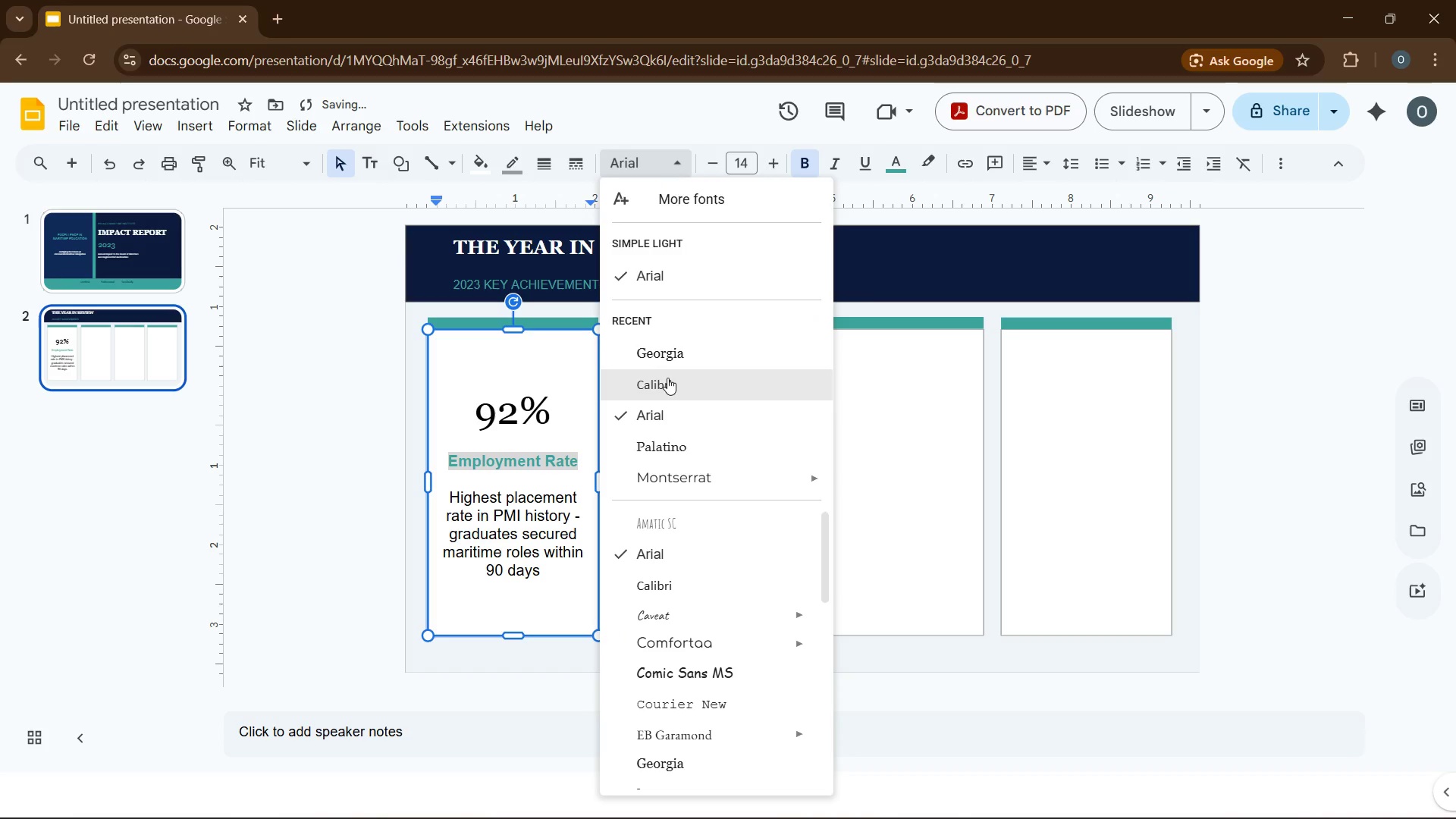 
left_click([669, 382])
 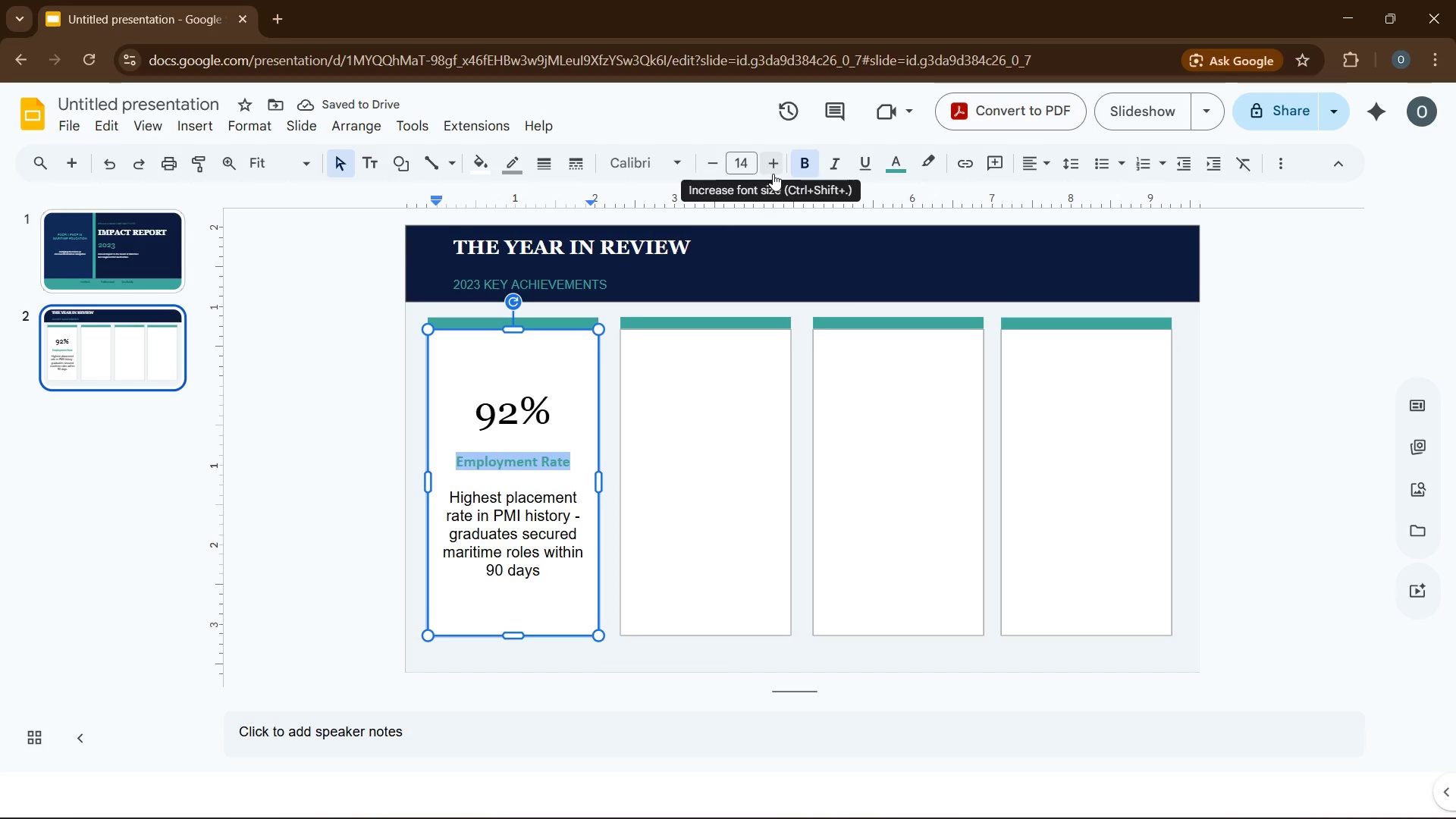 
left_click([773, 174])
 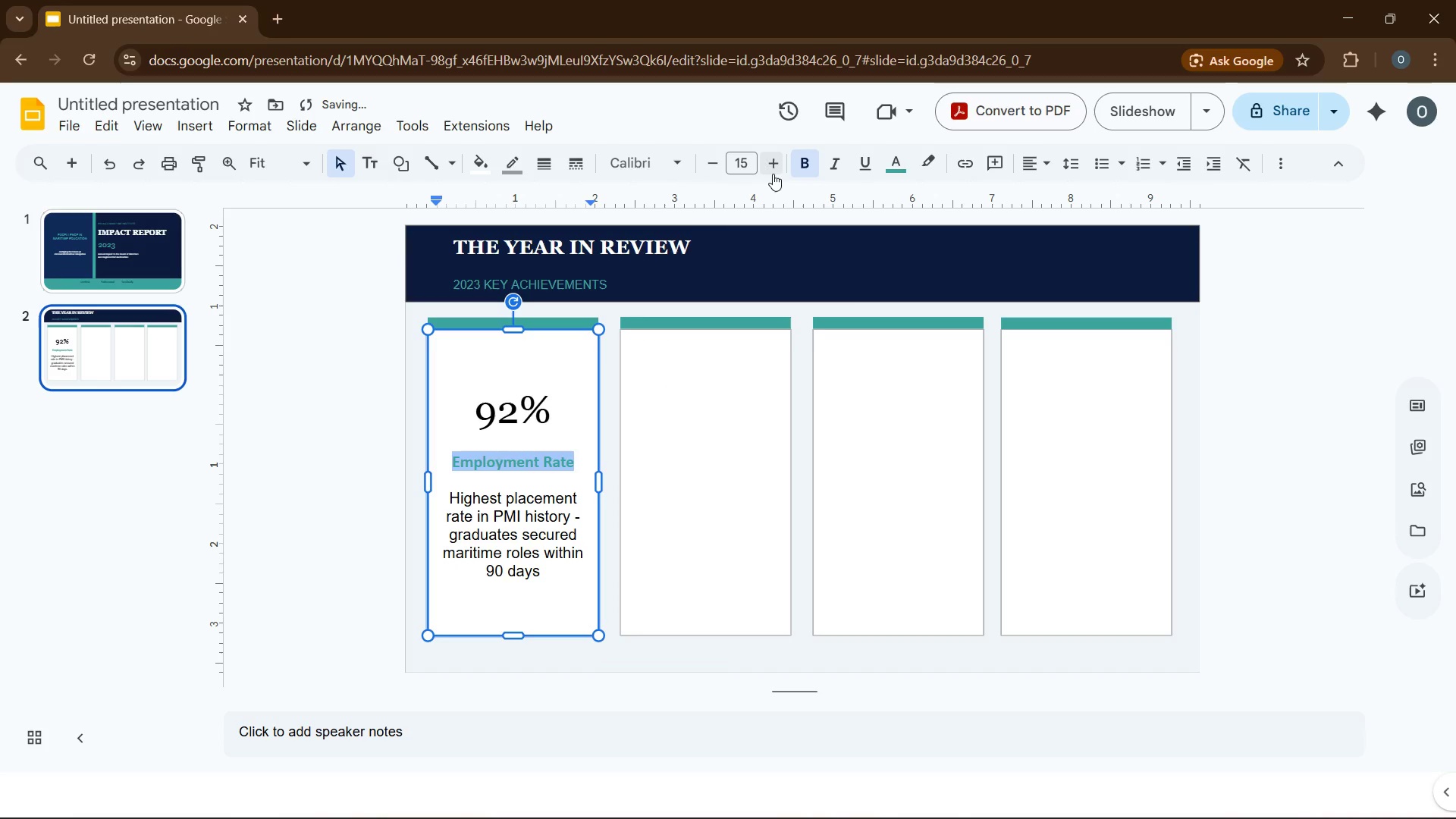 
left_click([773, 174])
 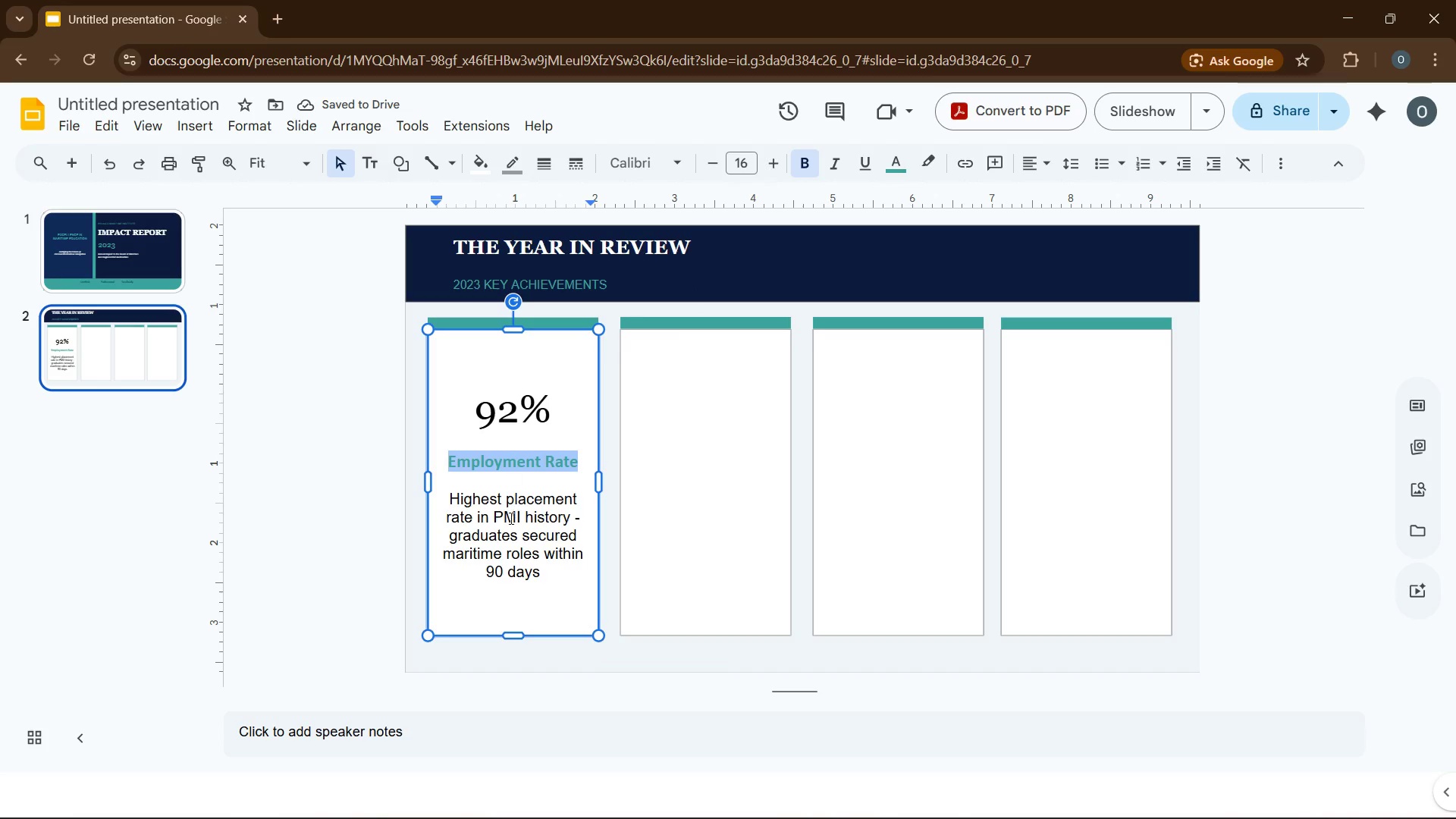 
left_click_drag(start_coordinate=[451, 498], to_coordinate=[554, 578])
 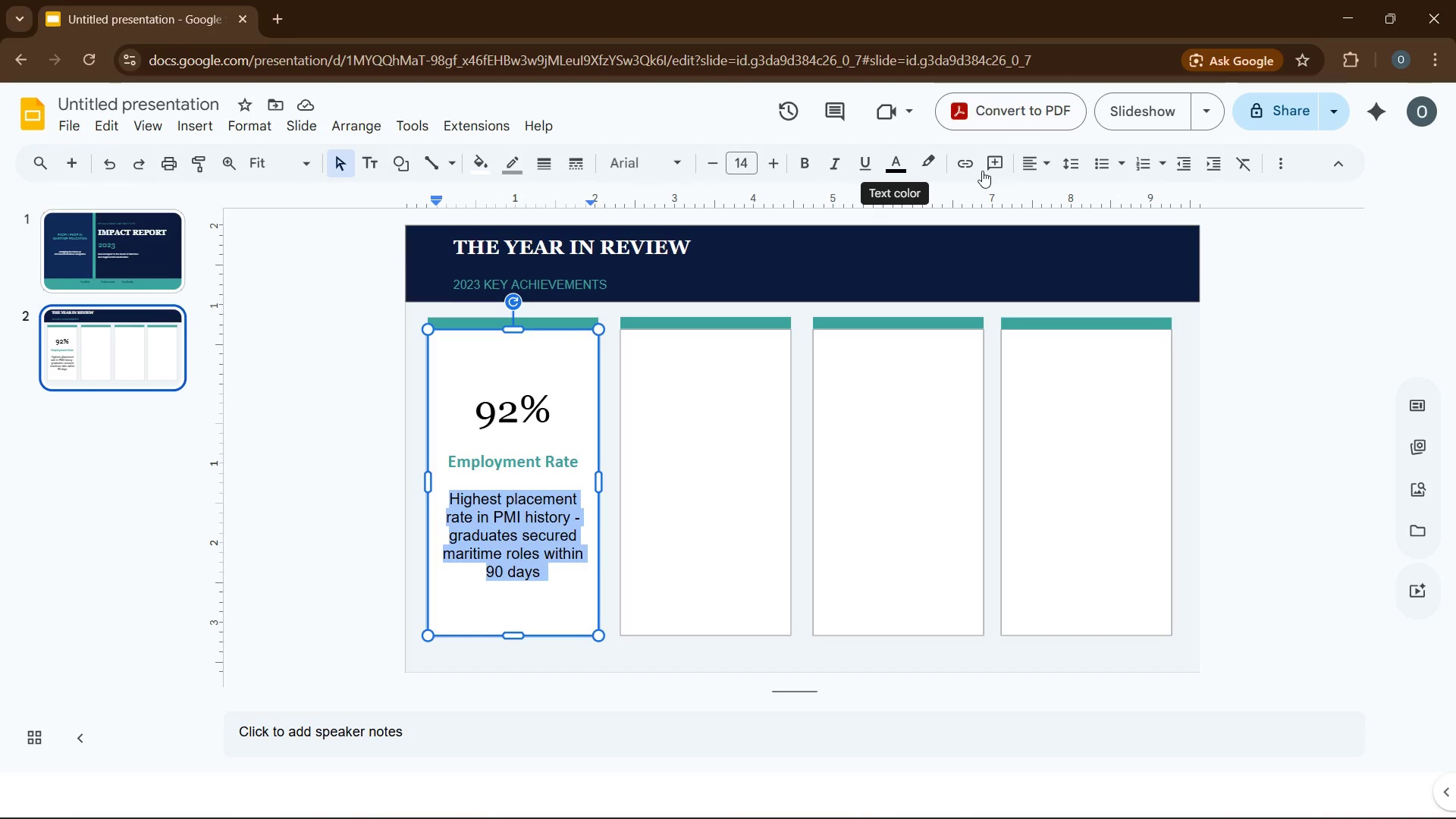 
left_click([1028, 165])
 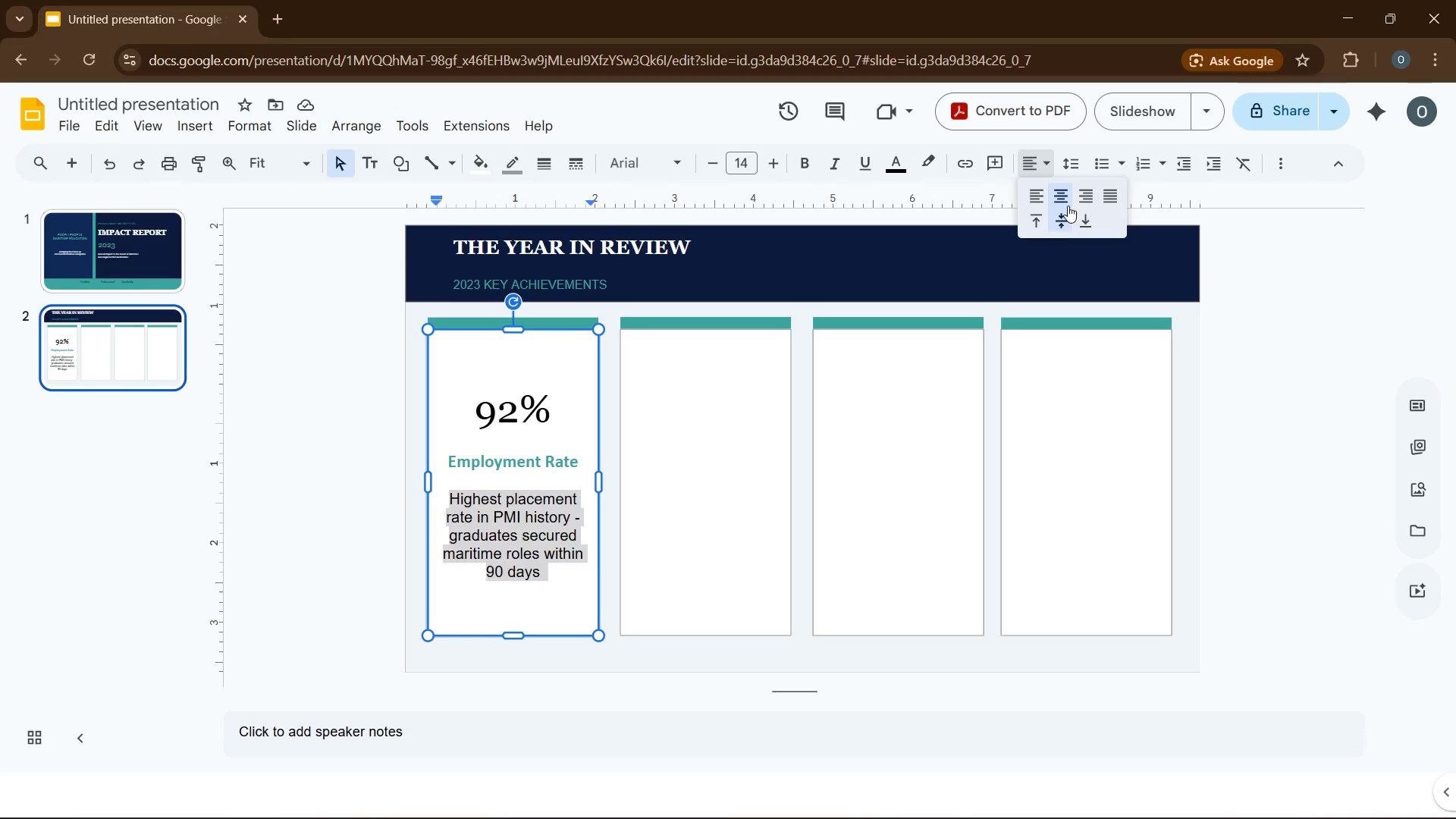 
left_click([1068, 206])
 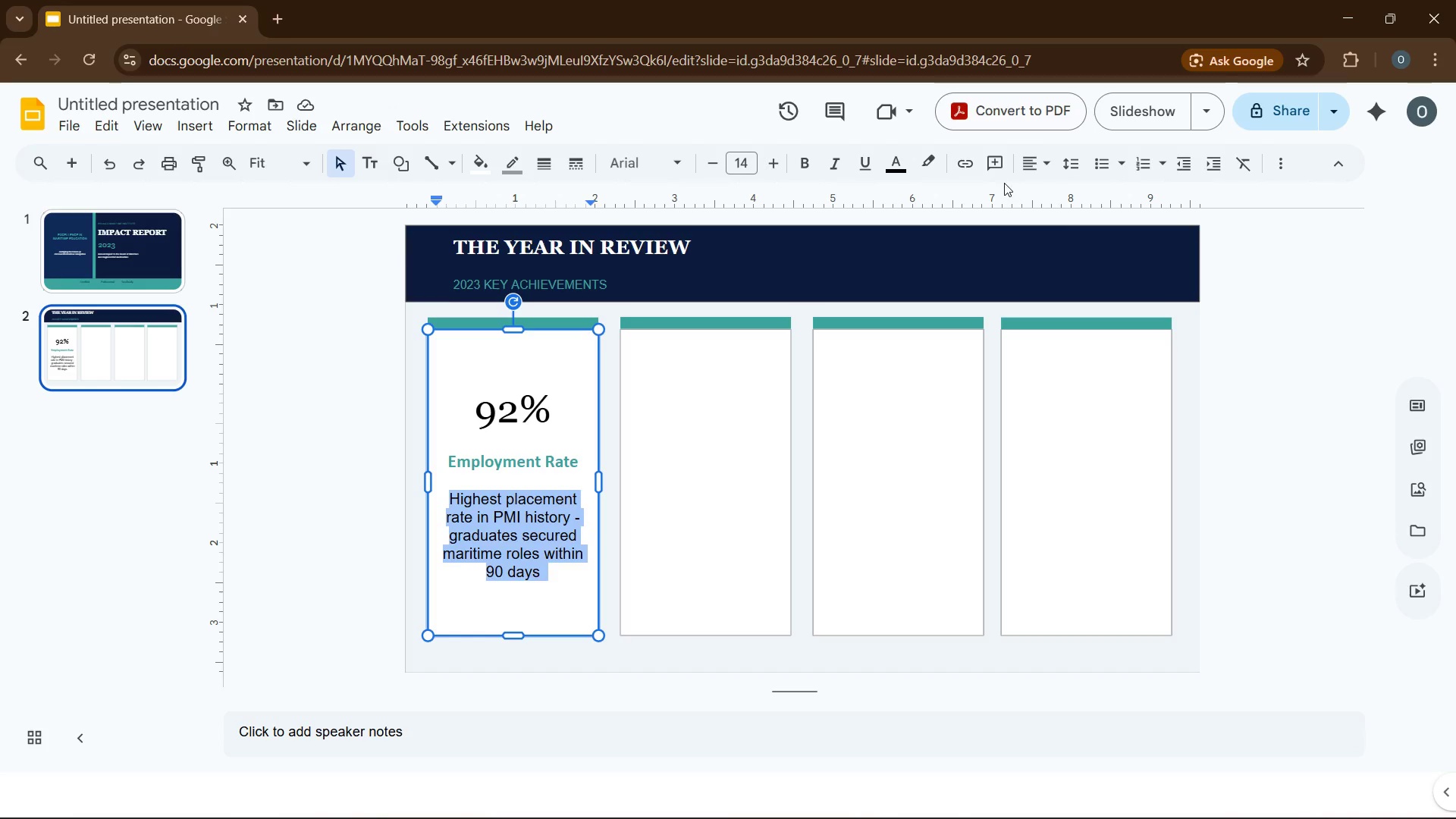 
left_click([1025, 170])
 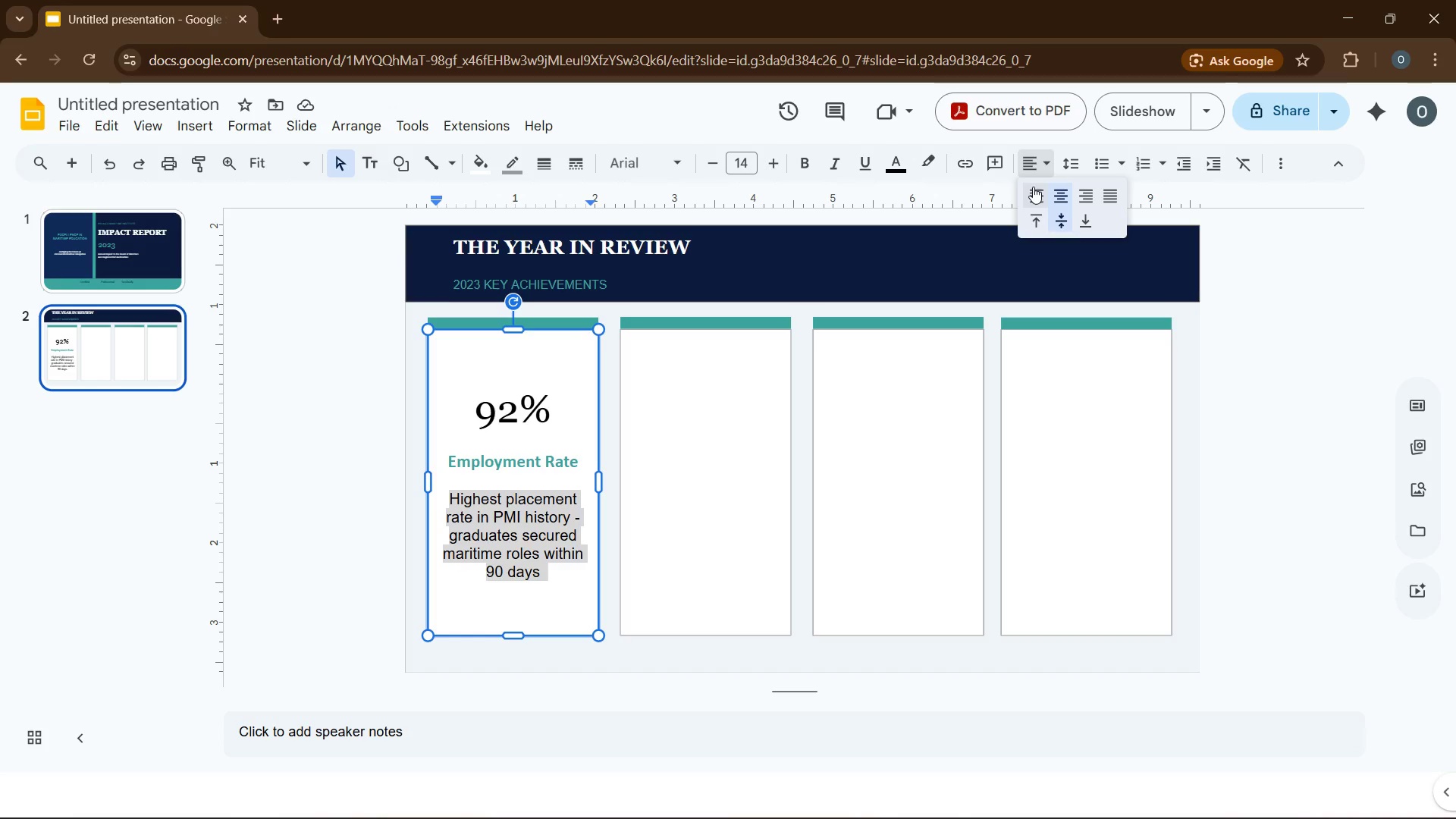 
left_click([1034, 187])
 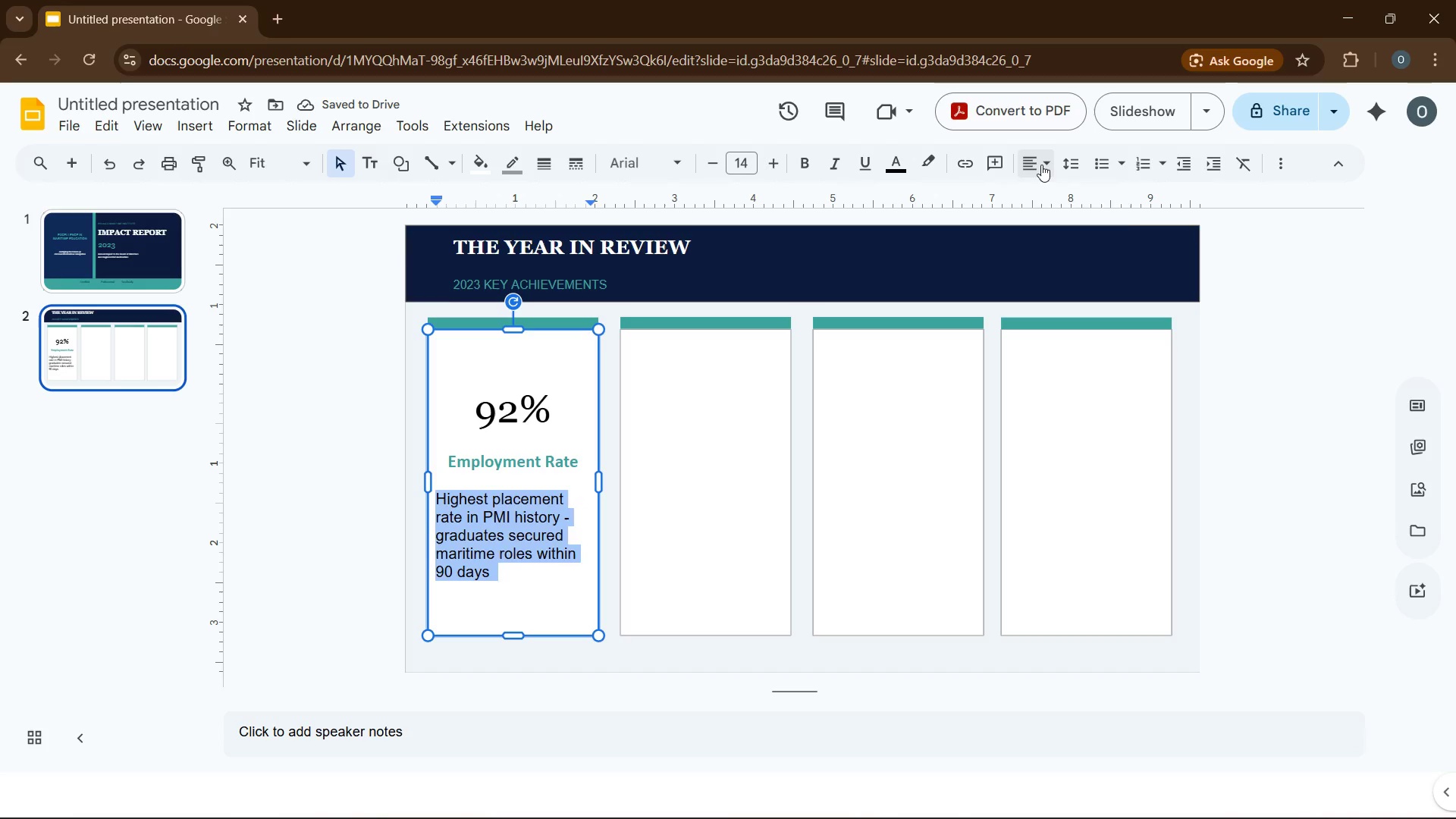 
left_click([1057, 187])
 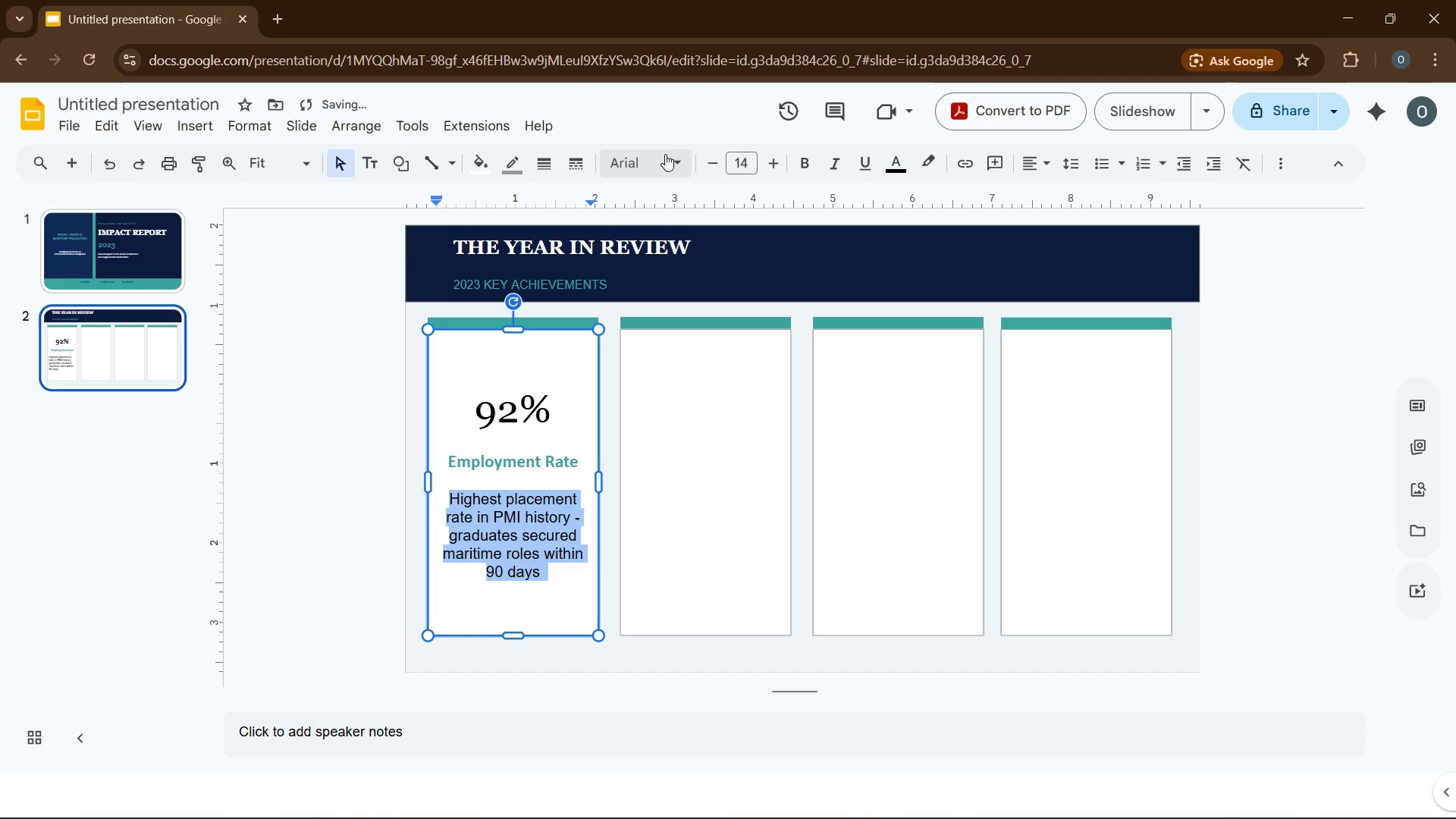 
left_click([650, 161])
 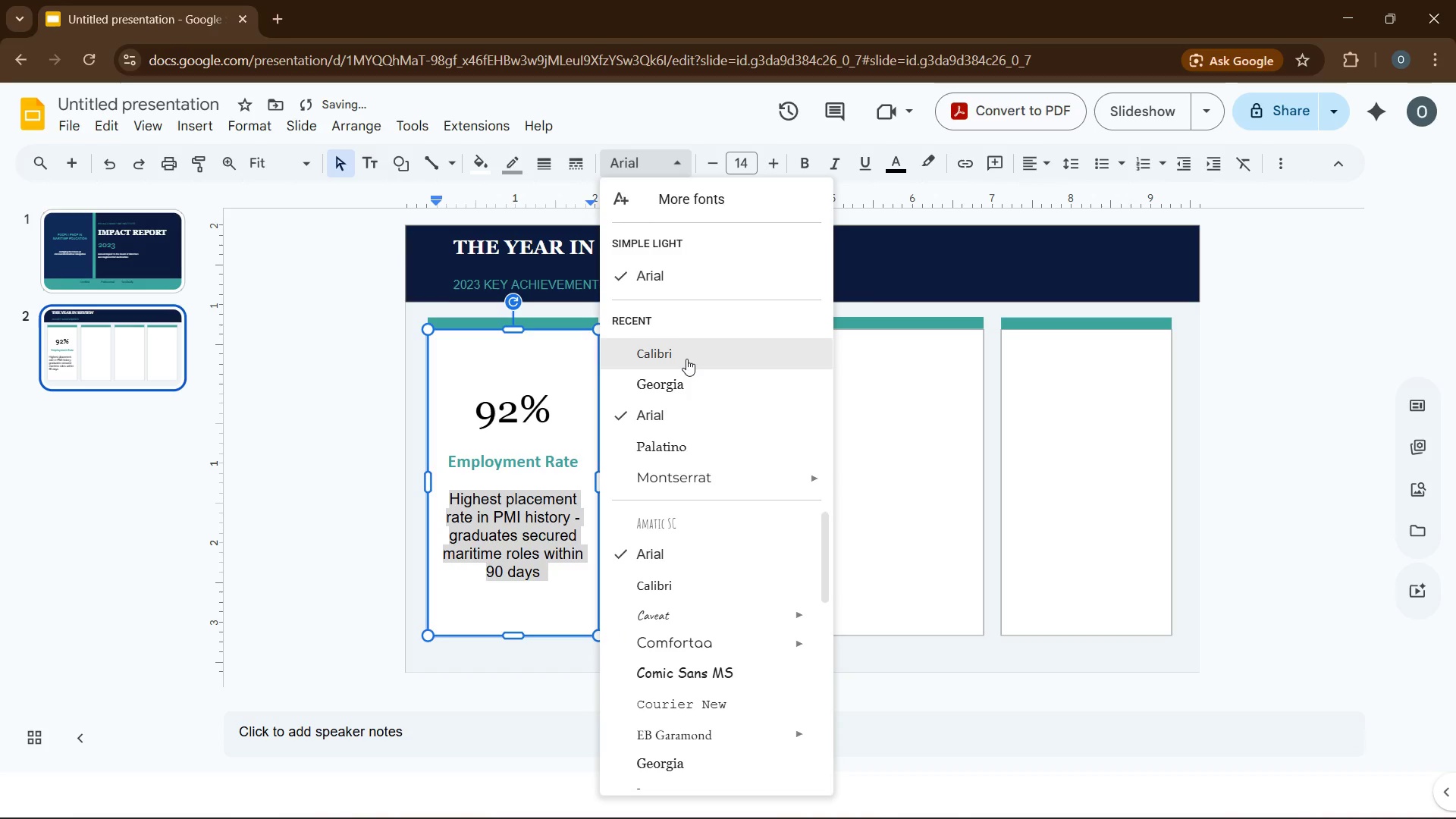 
left_click([686, 359])
 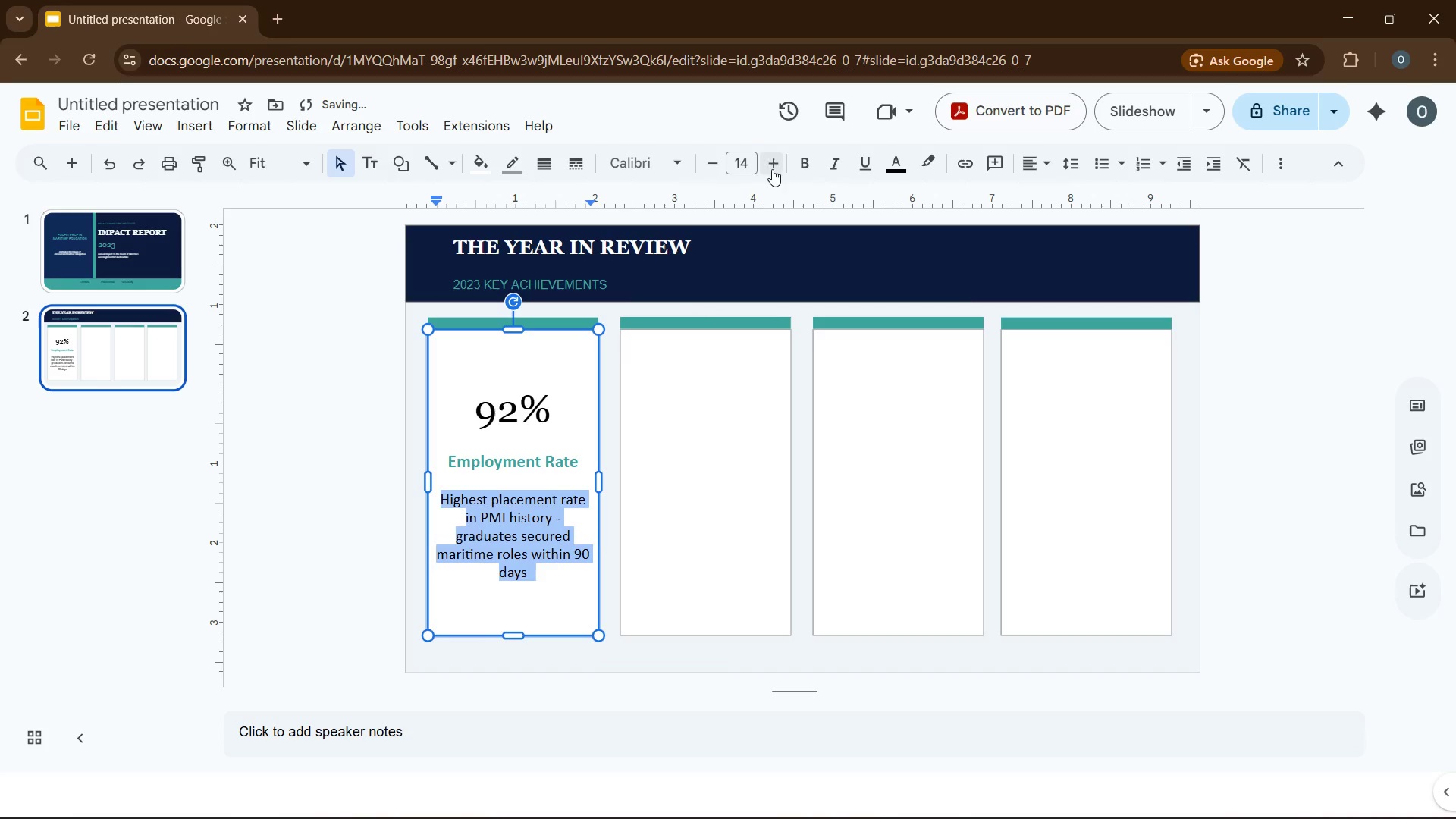 
left_click([717, 162])
 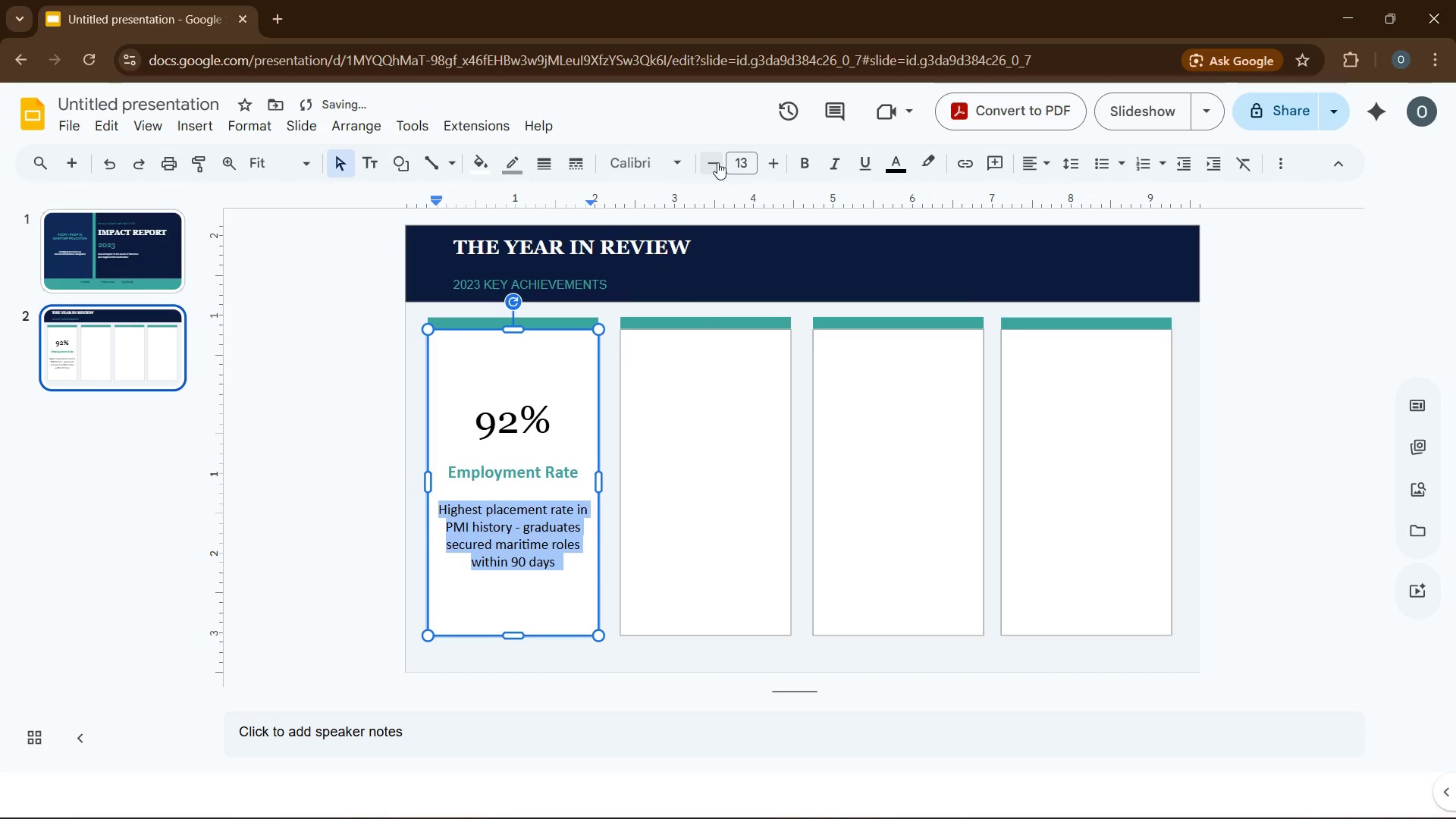 
left_click([717, 162])
 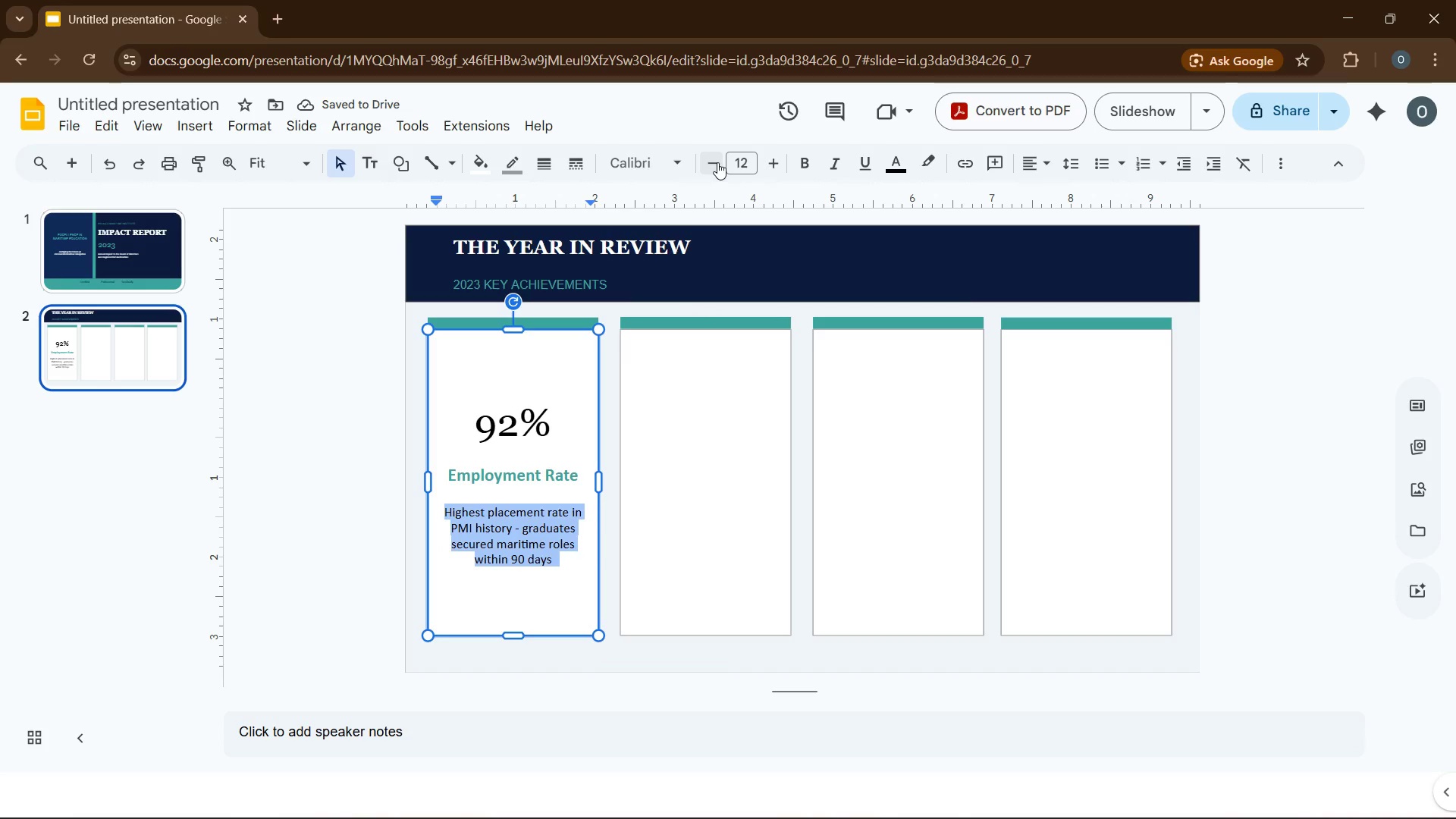 
left_click([890, 162])
 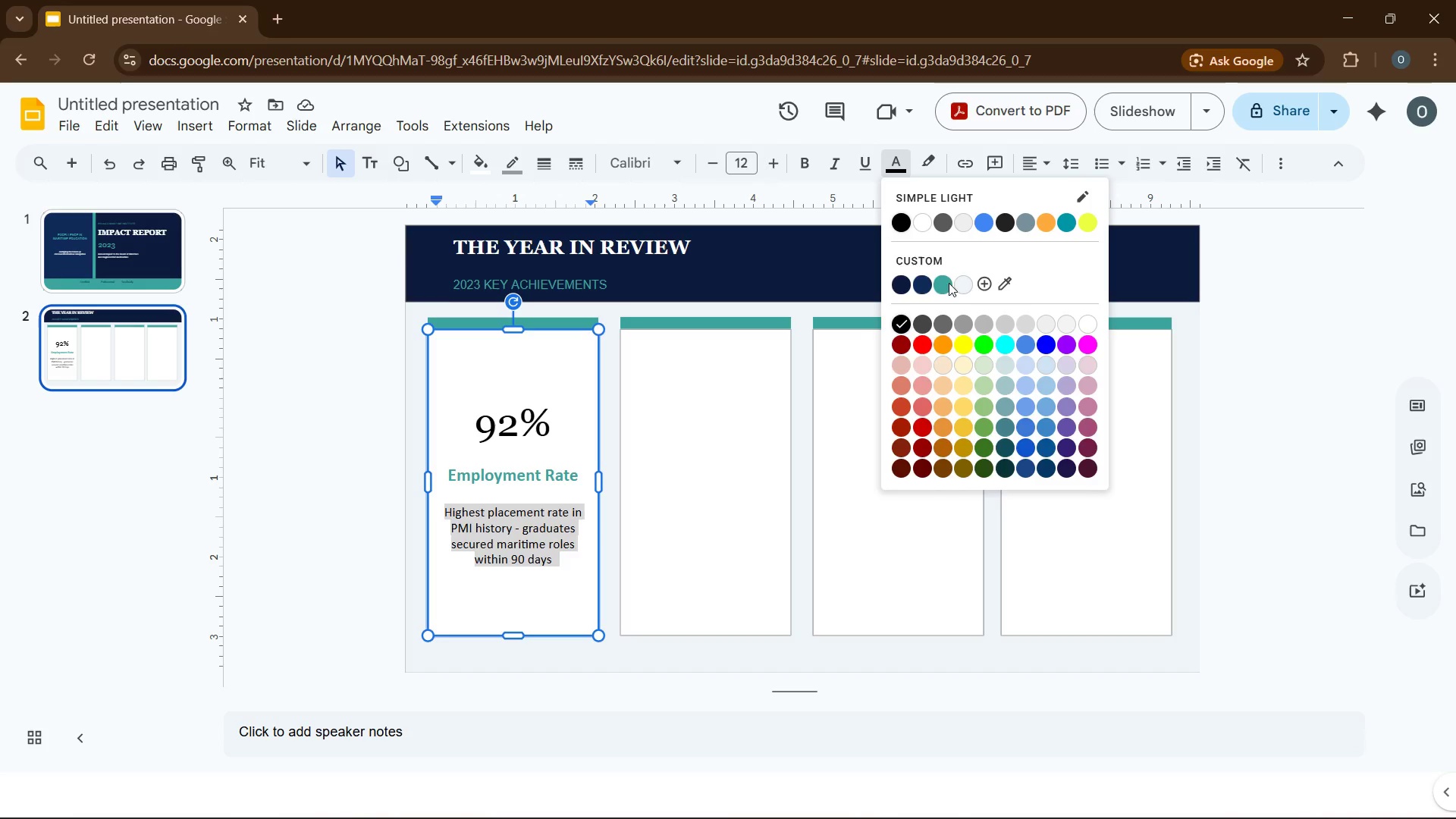 
left_click([940, 320])
 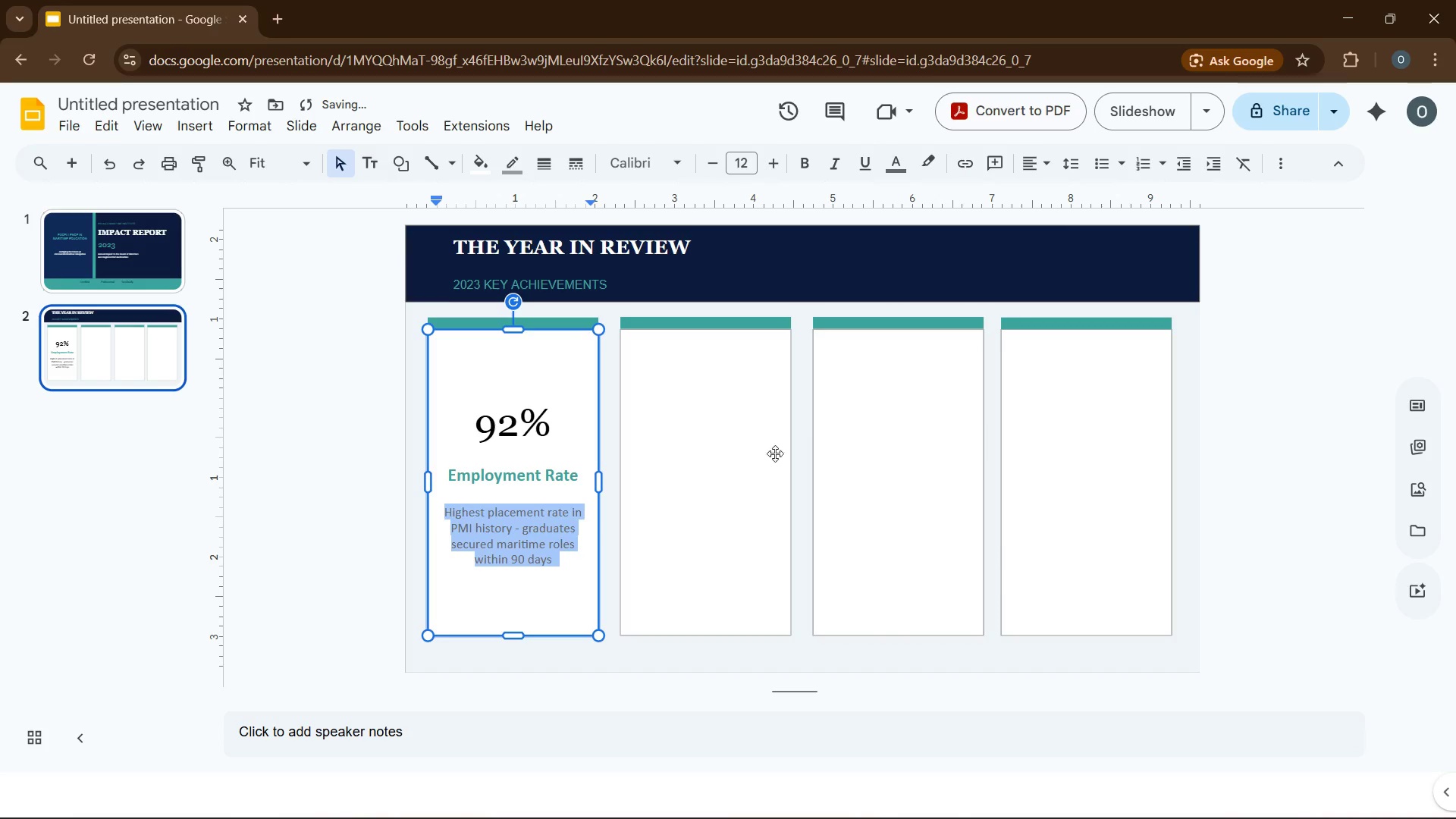 
left_click([739, 466])
 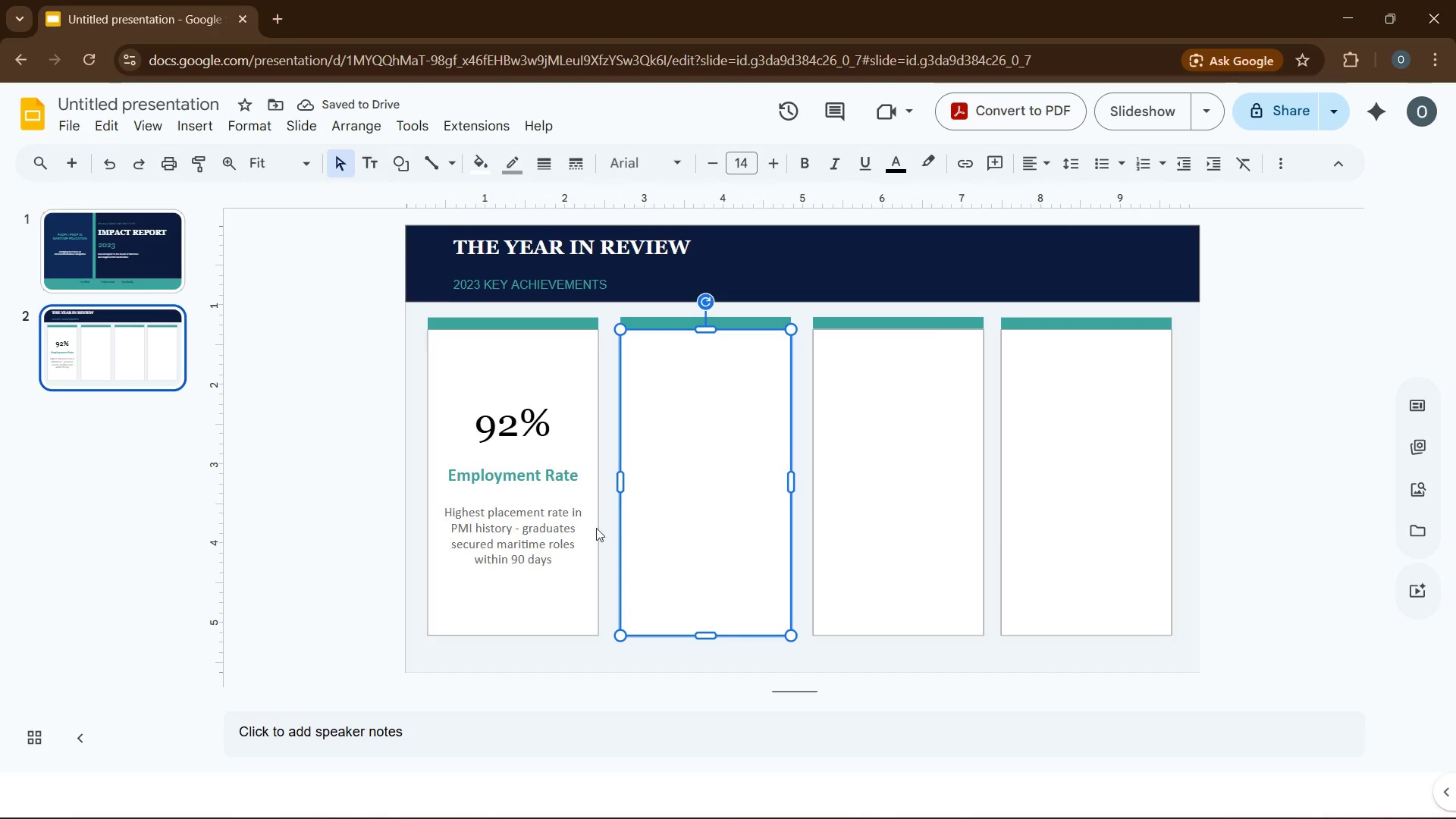 
left_click([516, 592])
 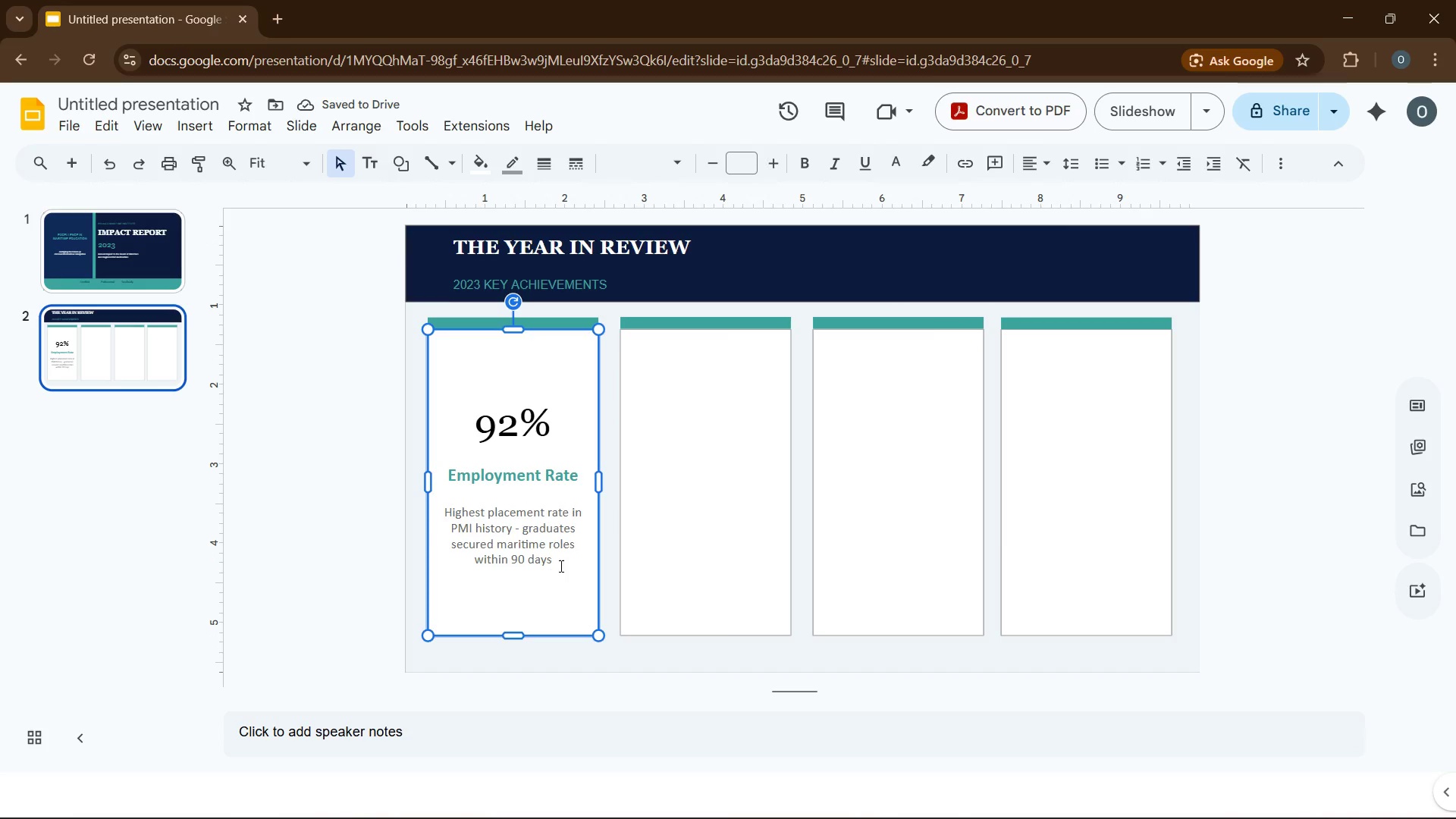 
left_click([560, 560])
 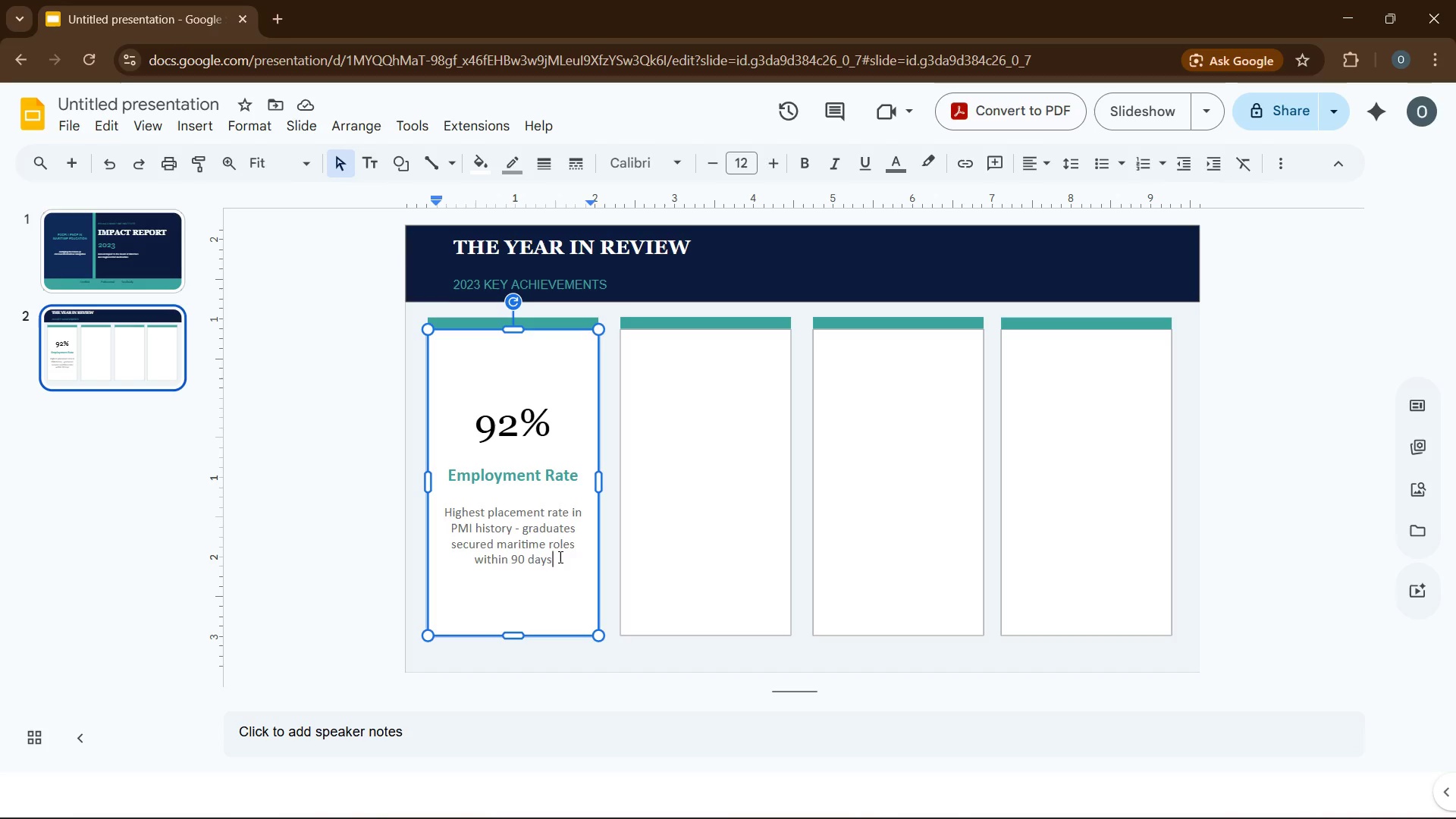 
key(Period)
 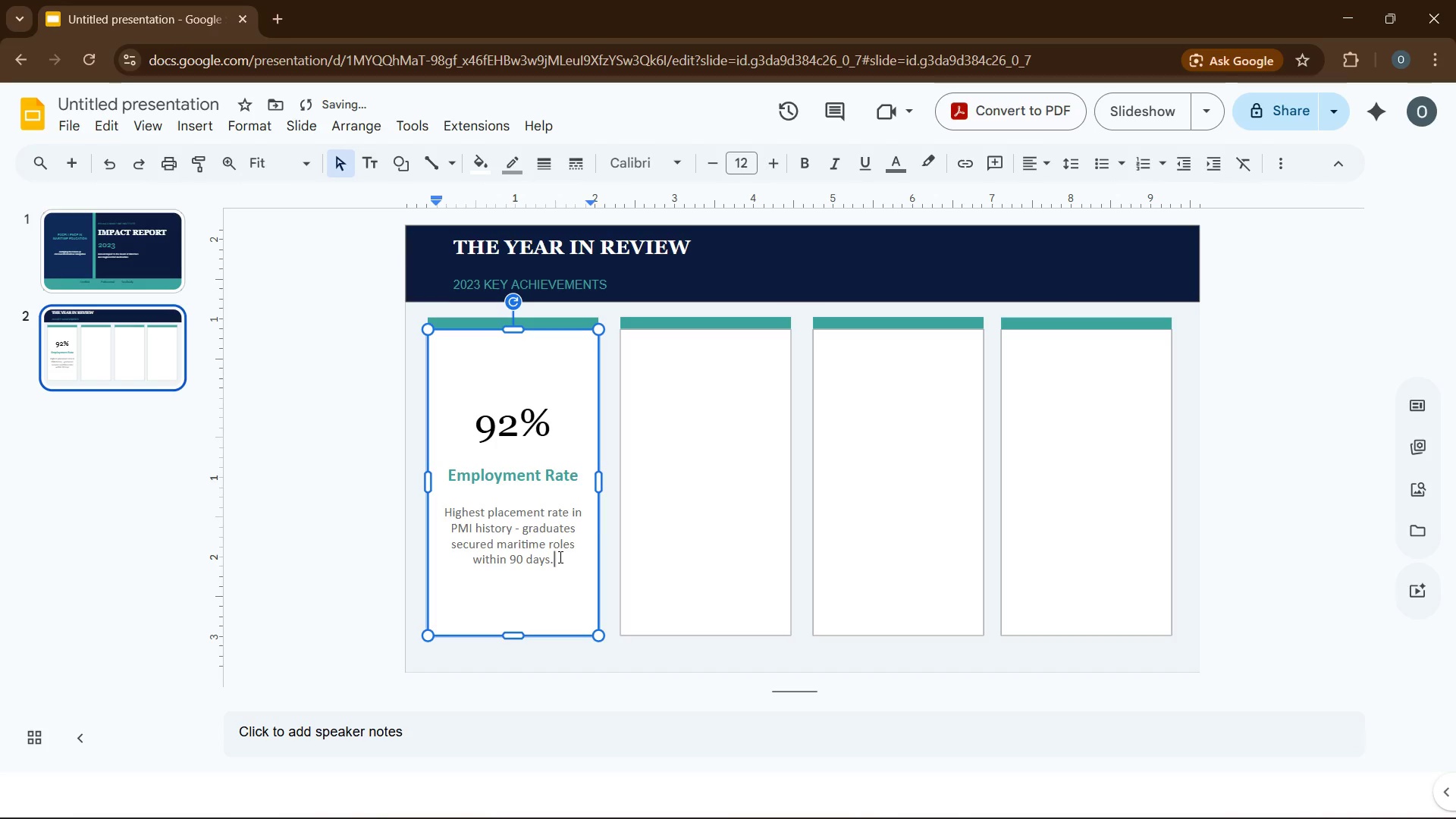 
key(Enter)
 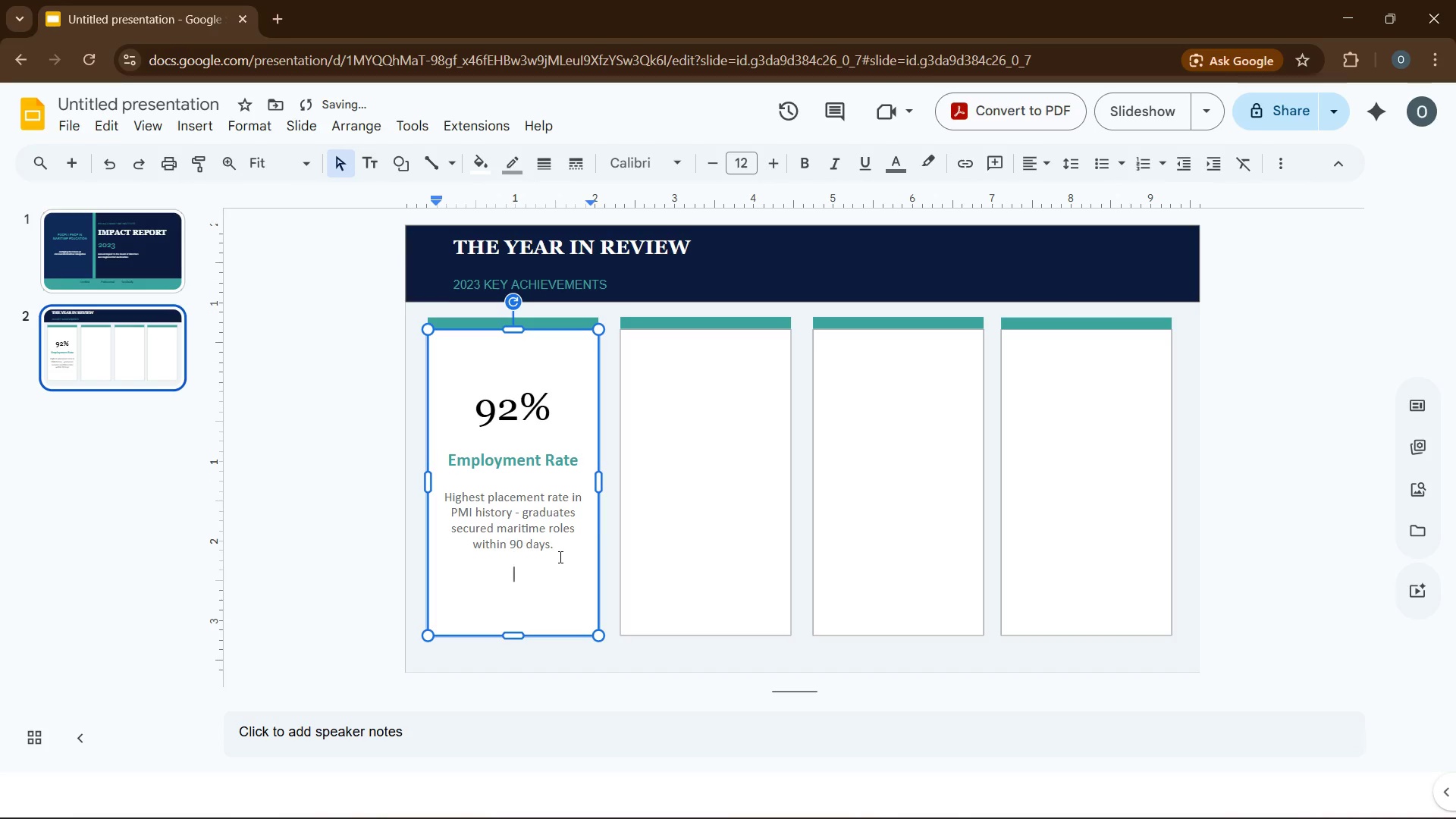 
key(Enter)
 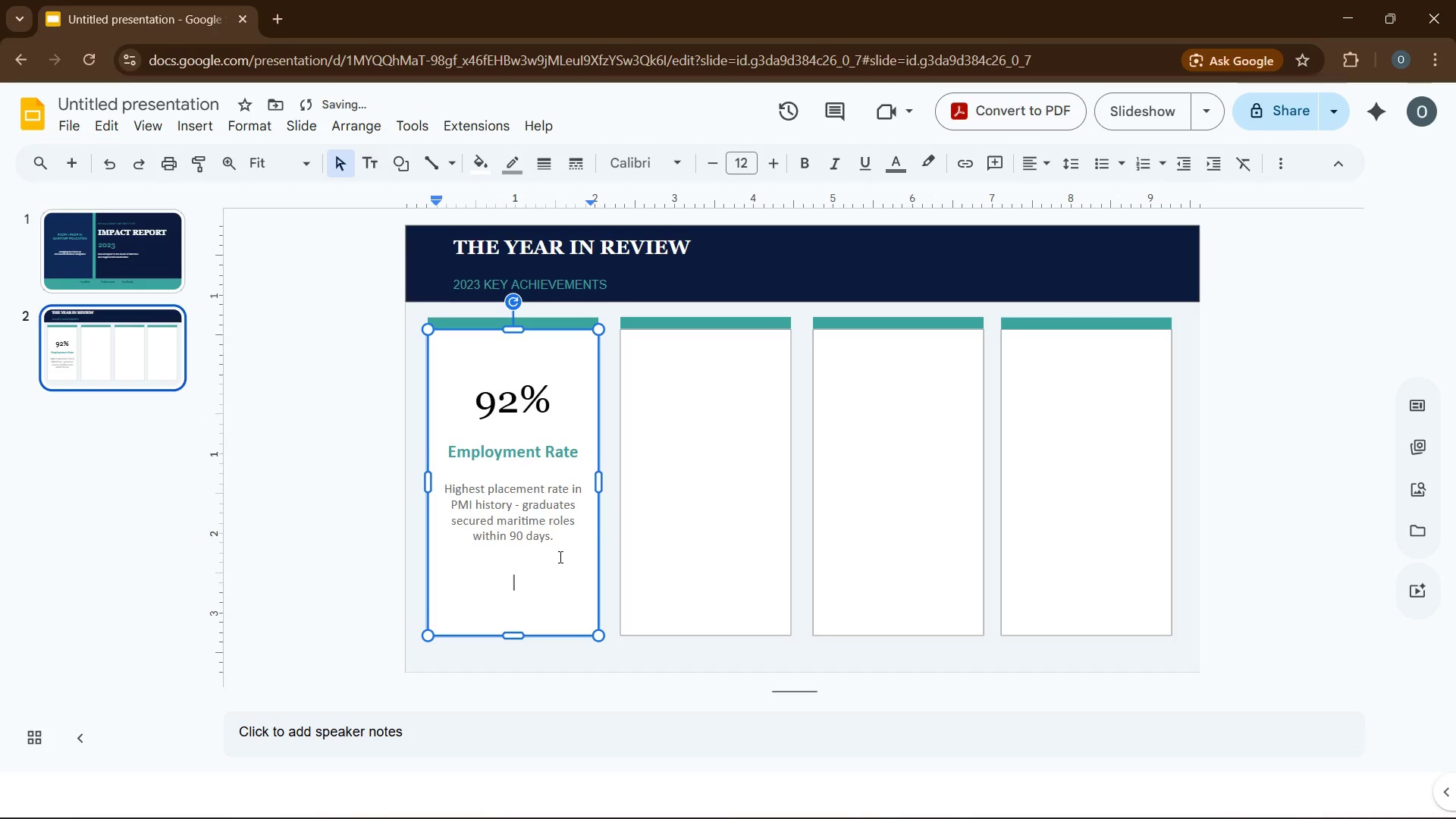 
key(Enter)
 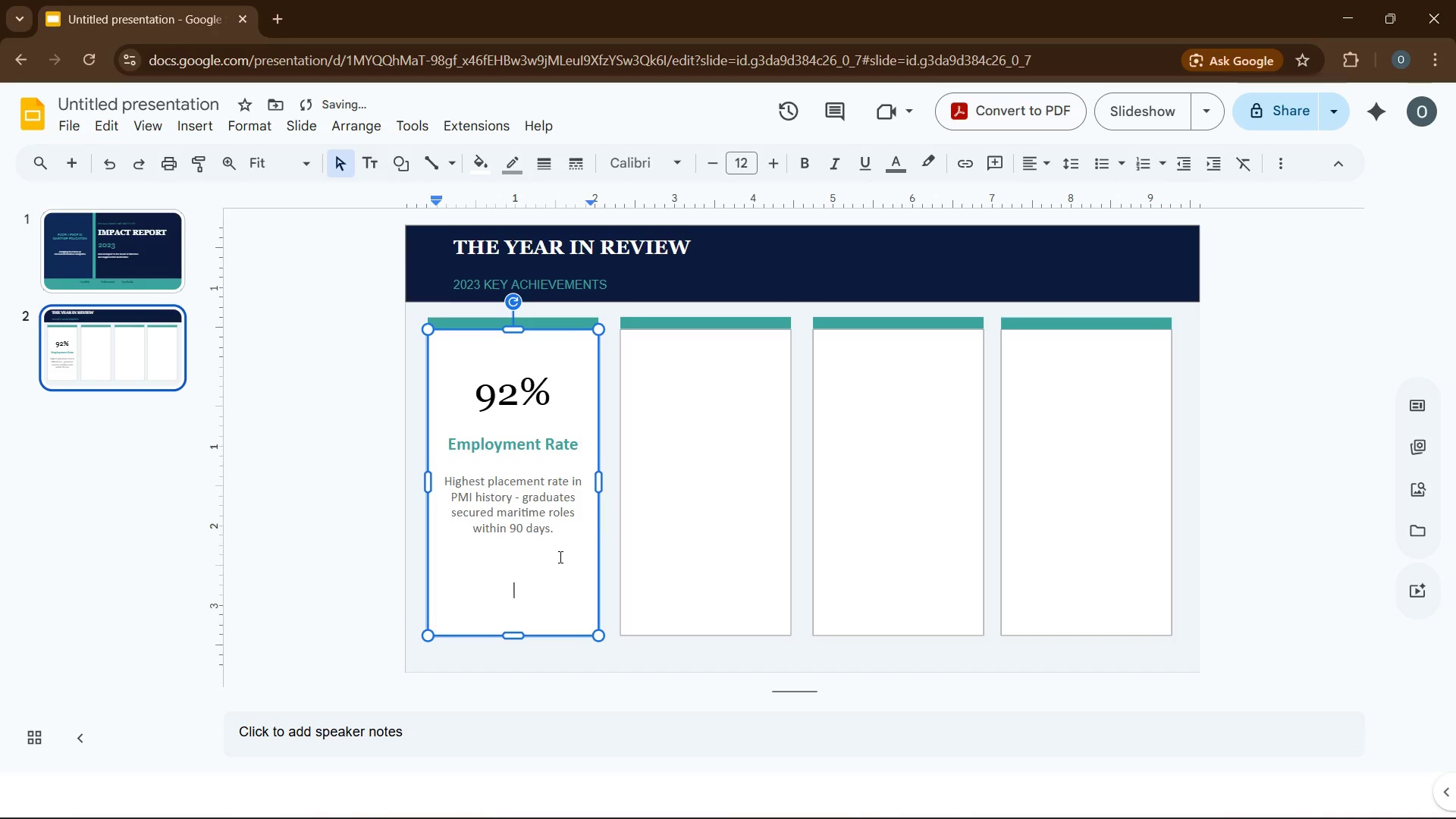 
key(Enter)
 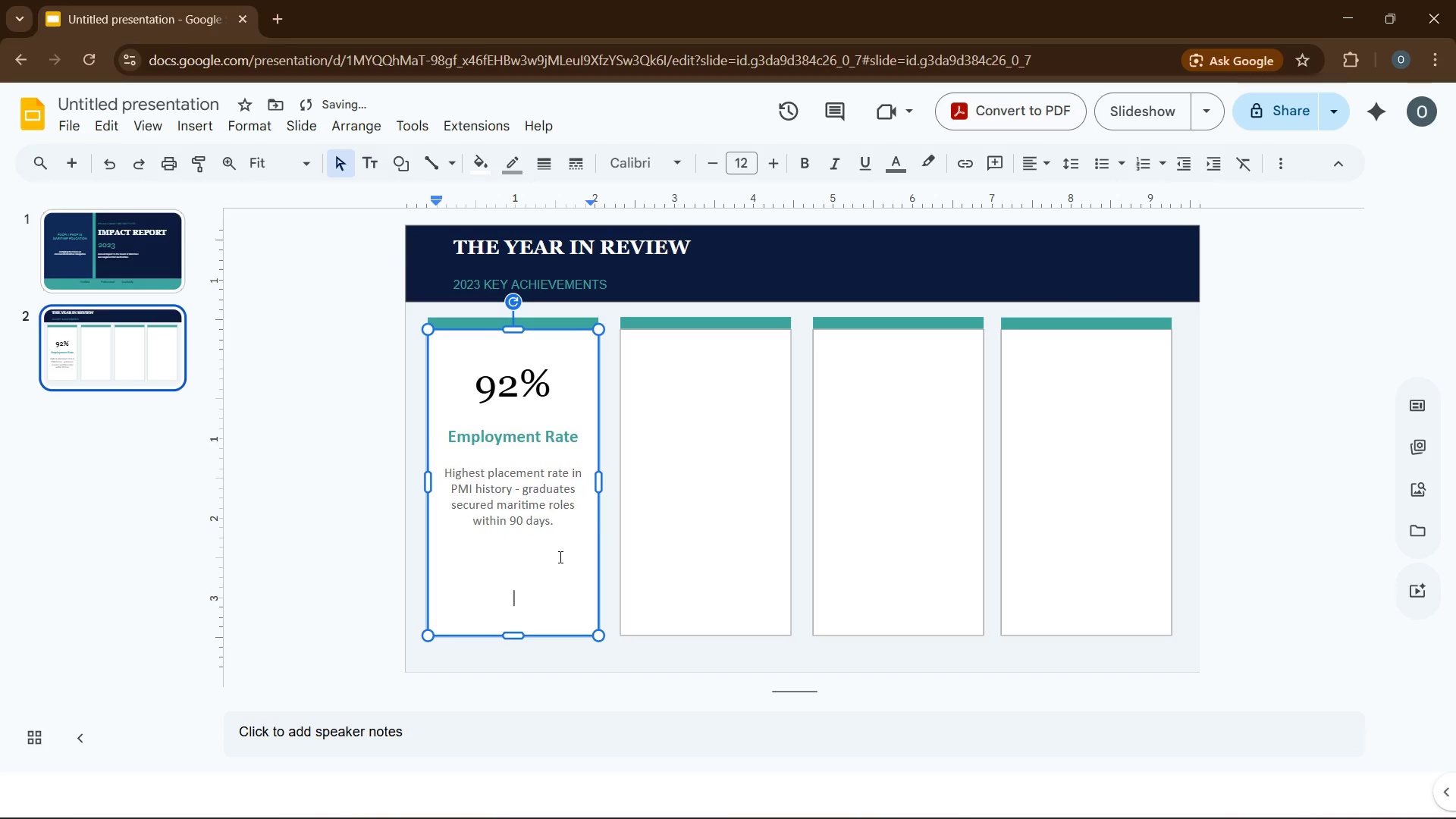 
key(Enter)
 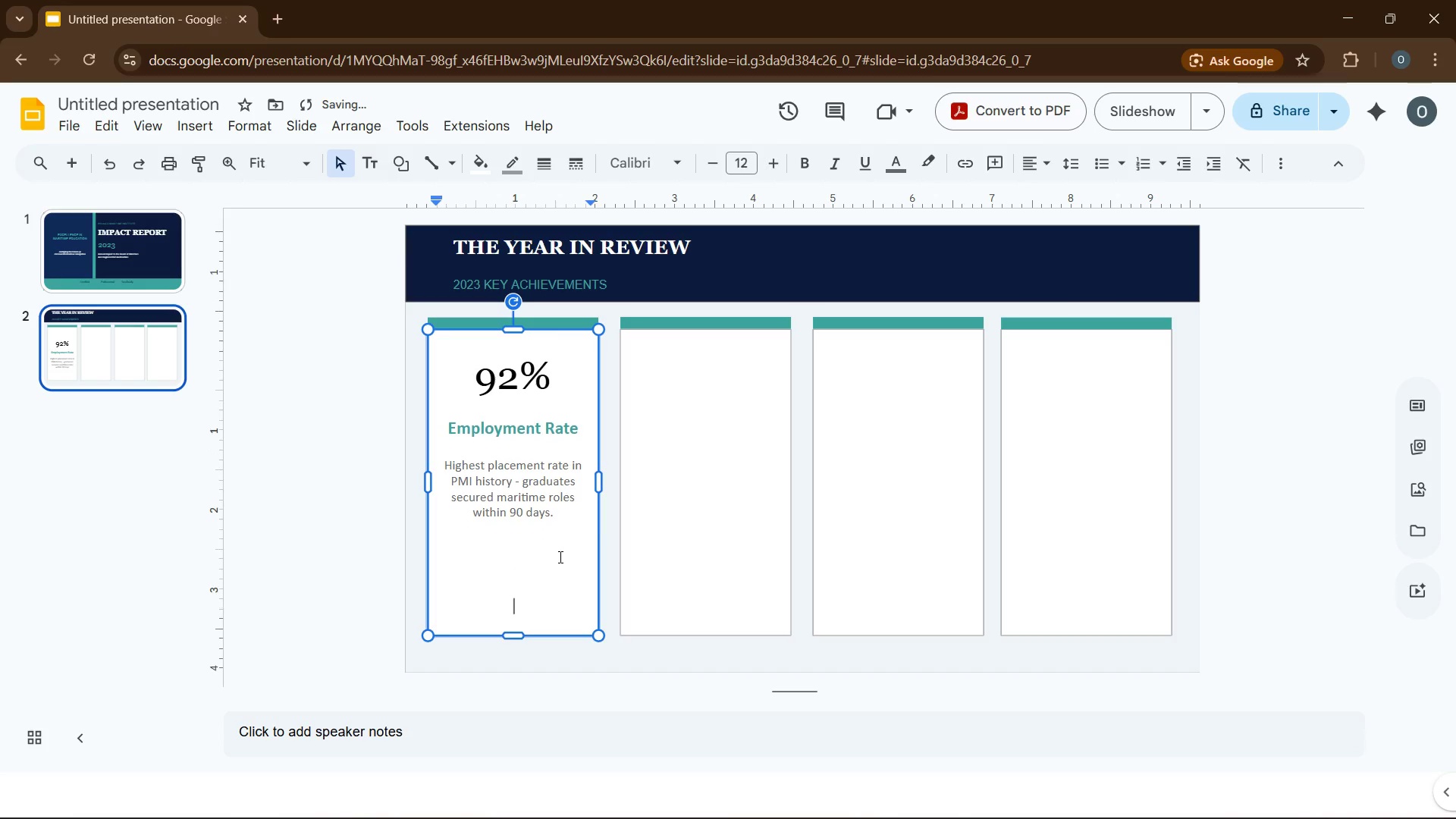 
key(Enter)
 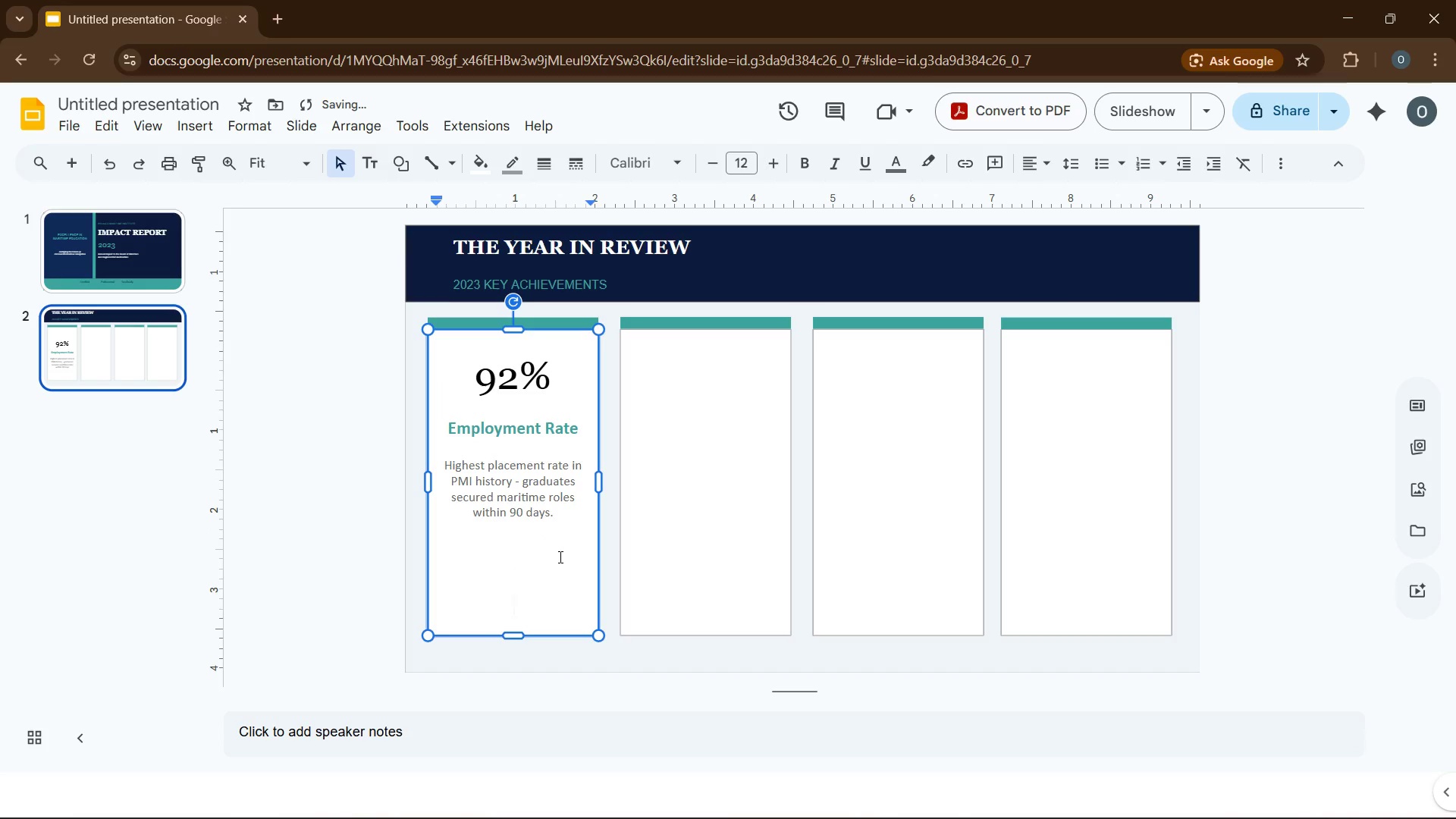 
key(Enter)
 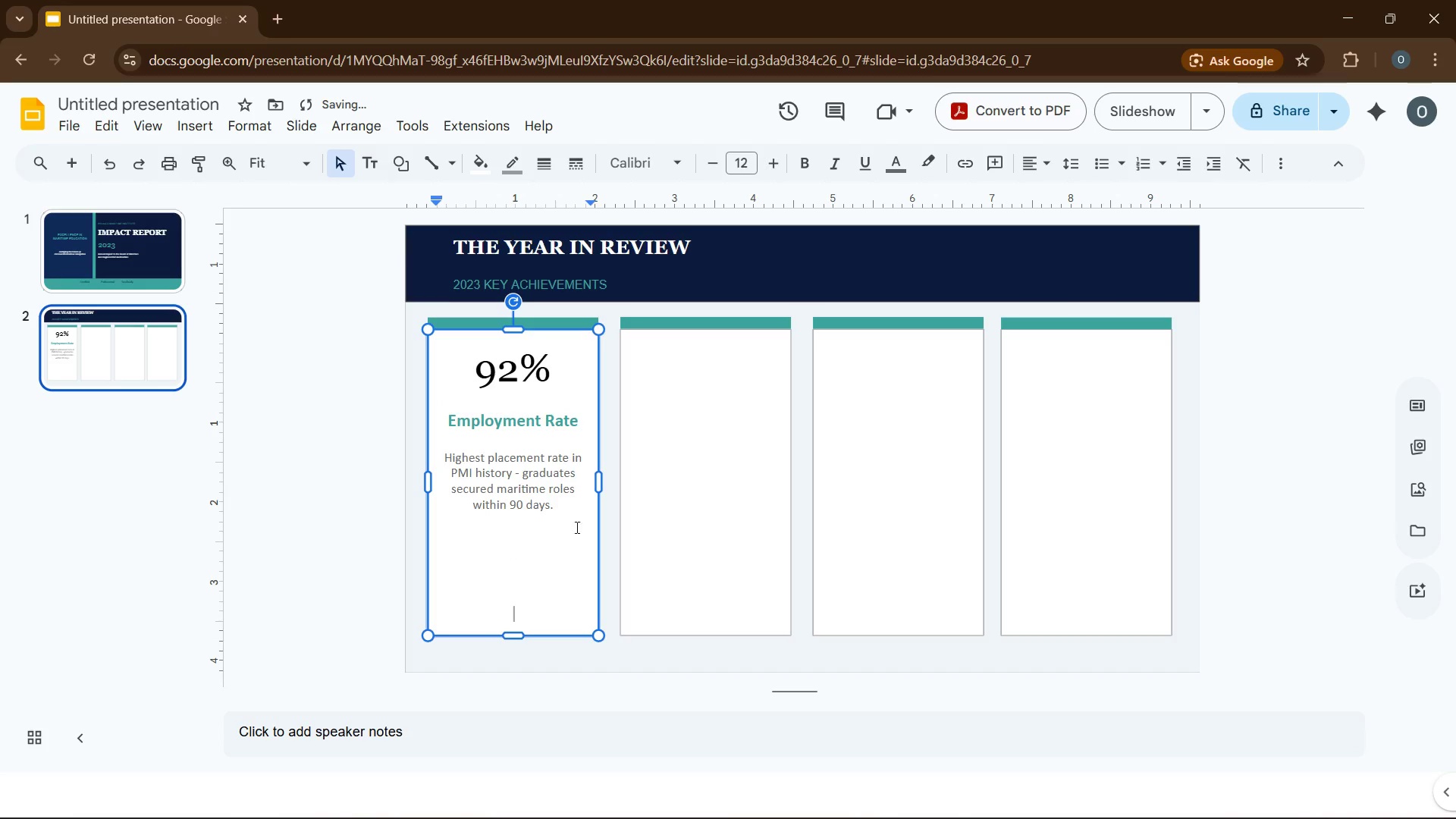 
left_click([650, 516])
 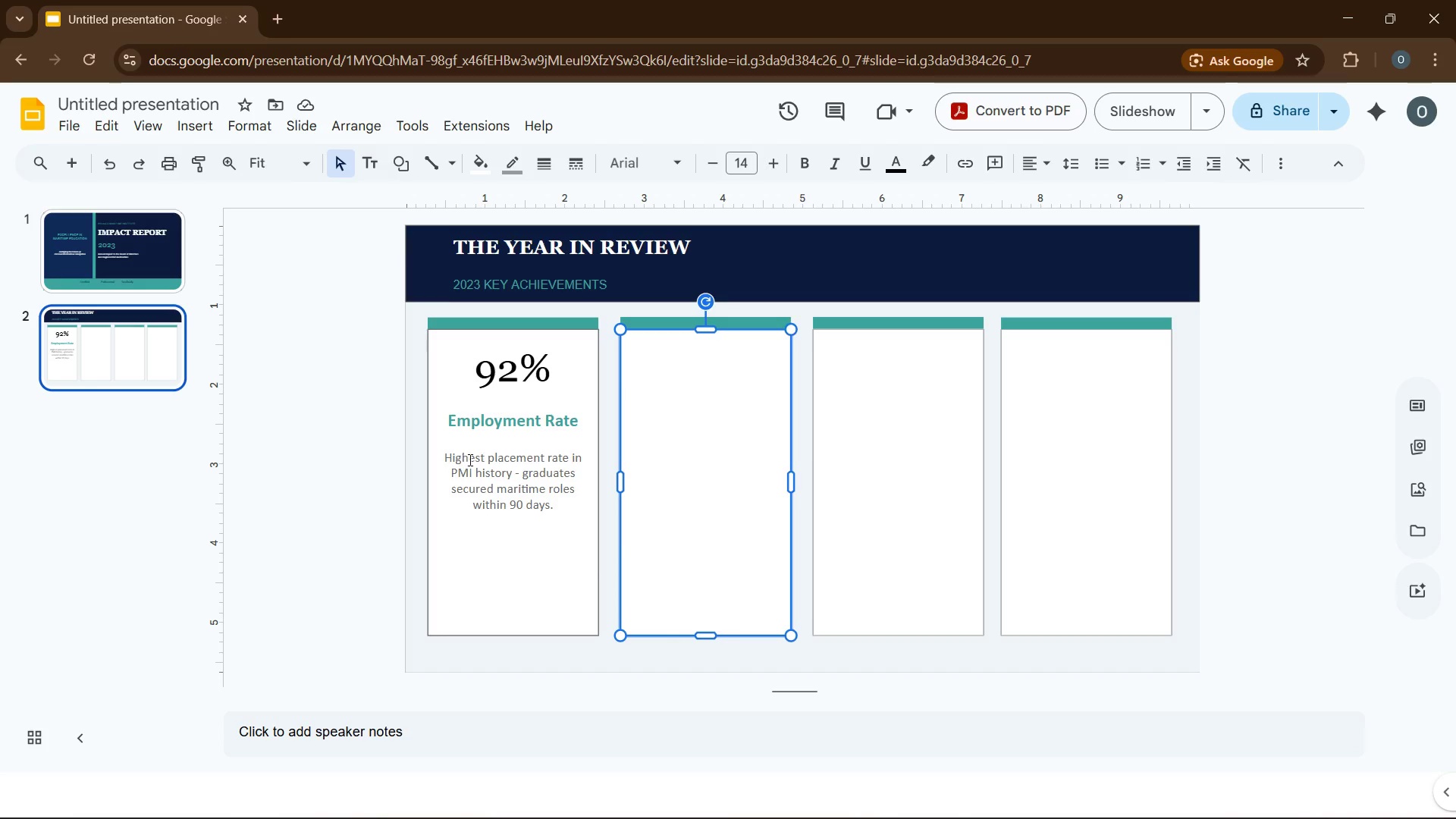 
wait(10.44)
 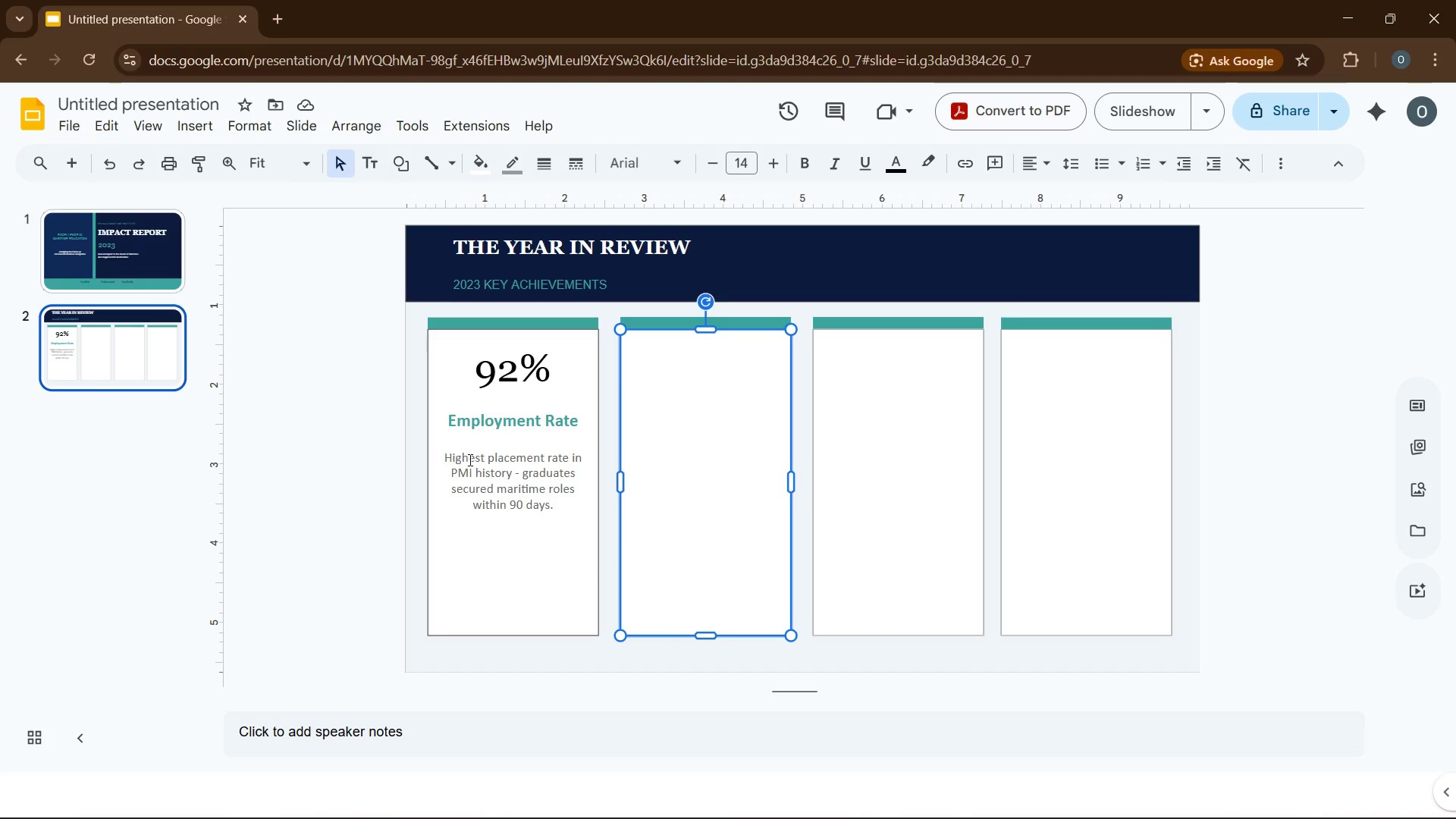 
left_click_drag(start_coordinate=[472, 368], to_coordinate=[551, 506])
 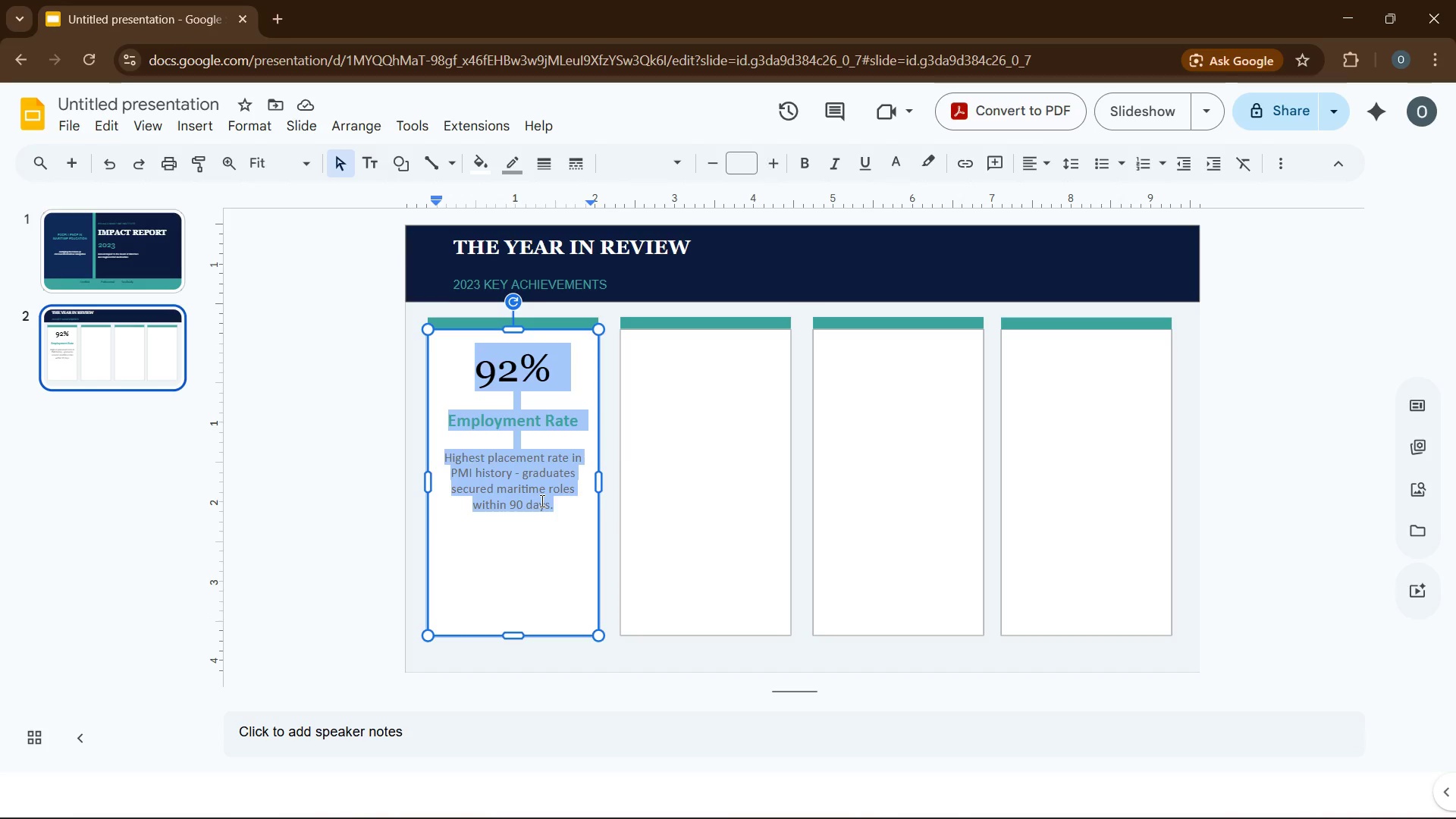 
key(Control+C)
 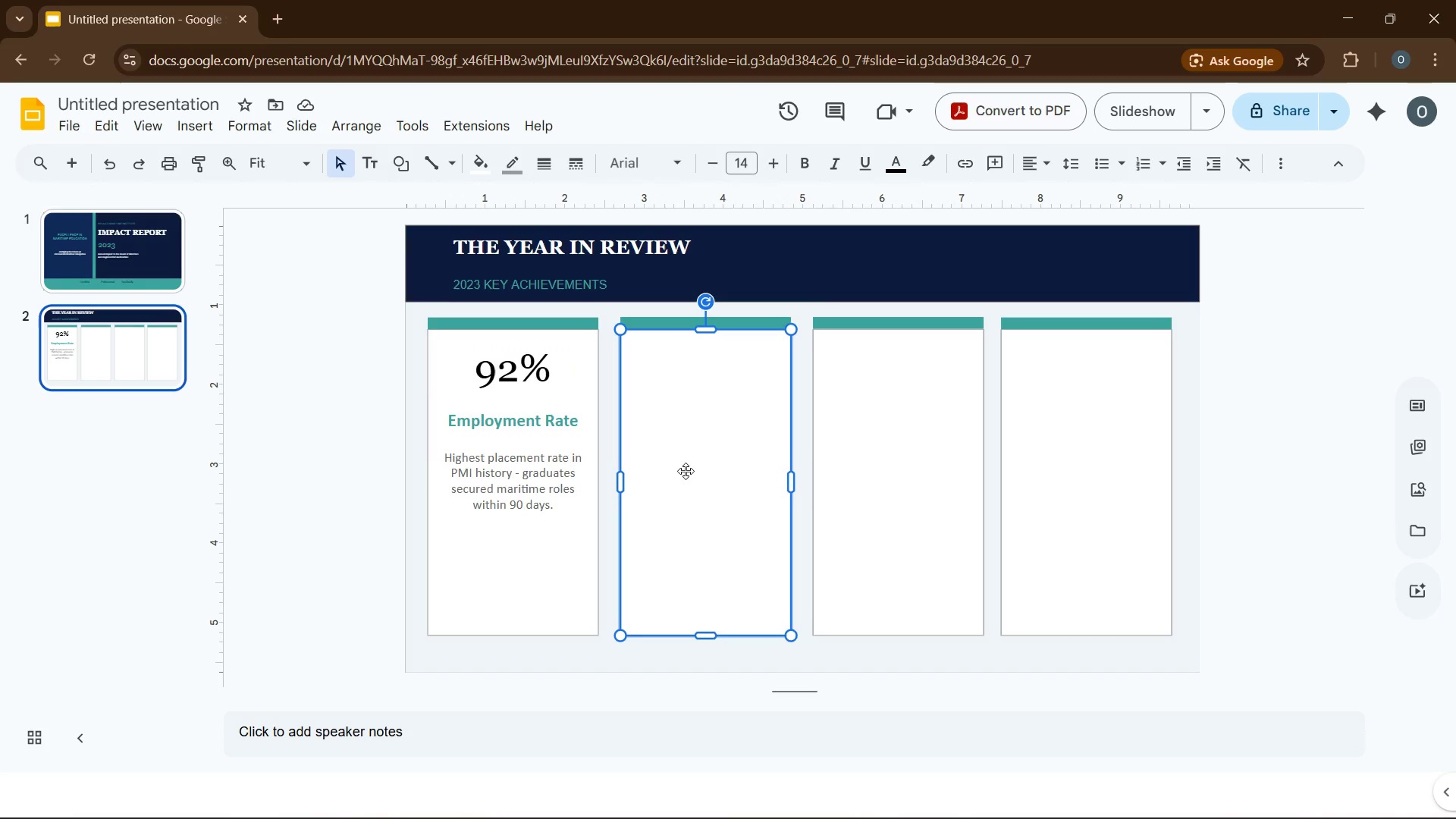 
hold_key(key=ControlLeft, duration=0.44)
 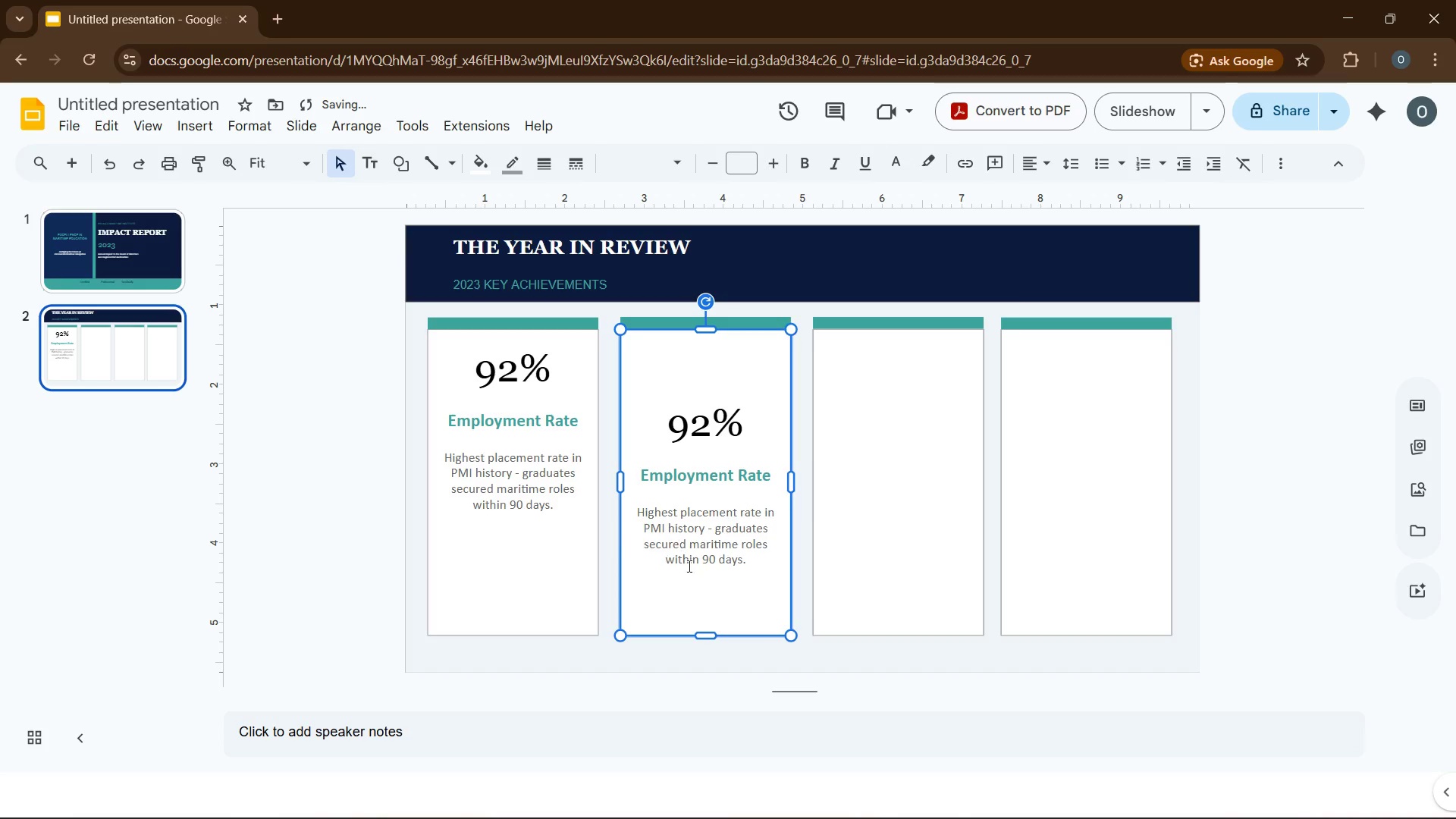 
left_click([750, 560])
 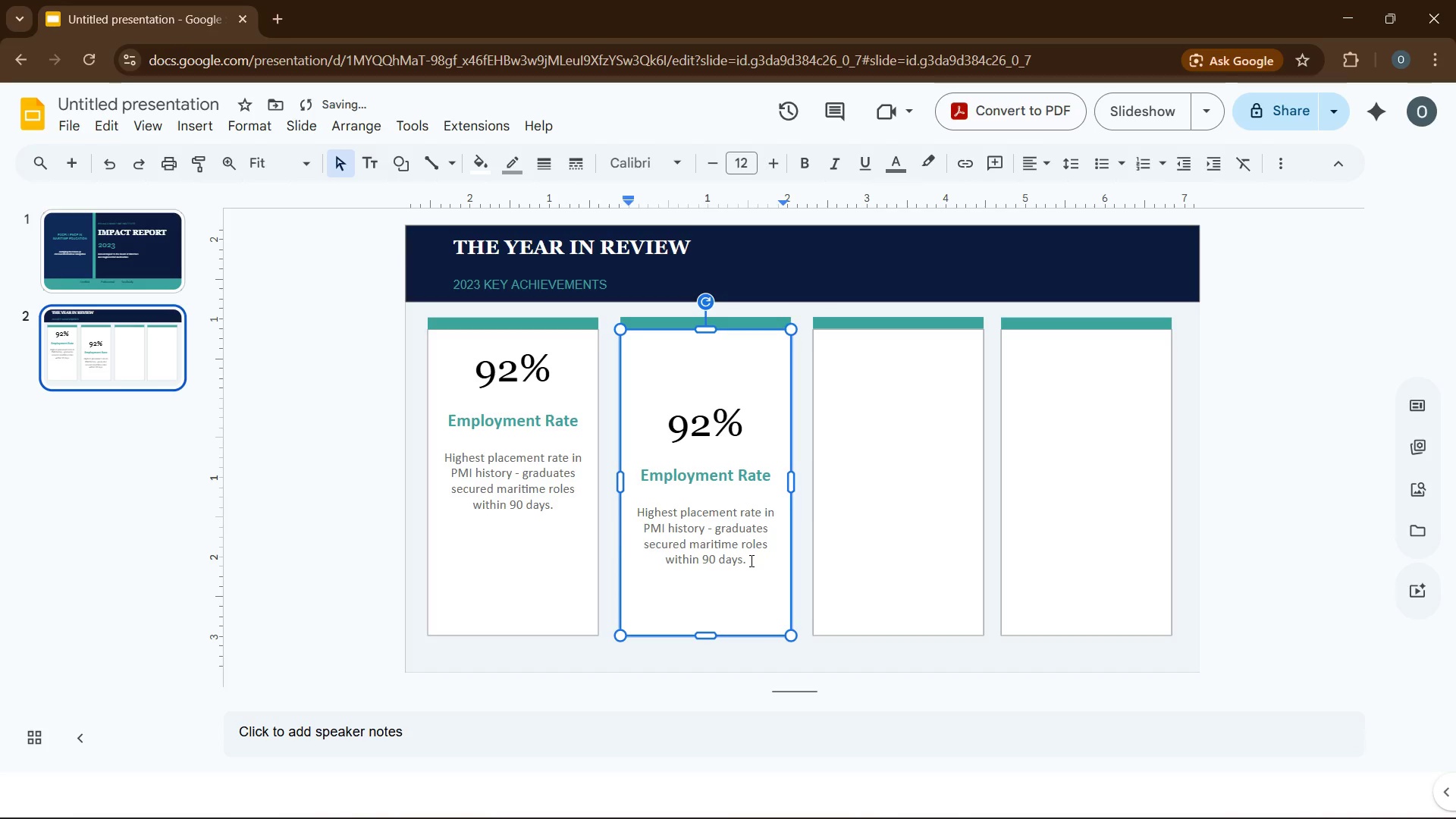 
key(Enter)
 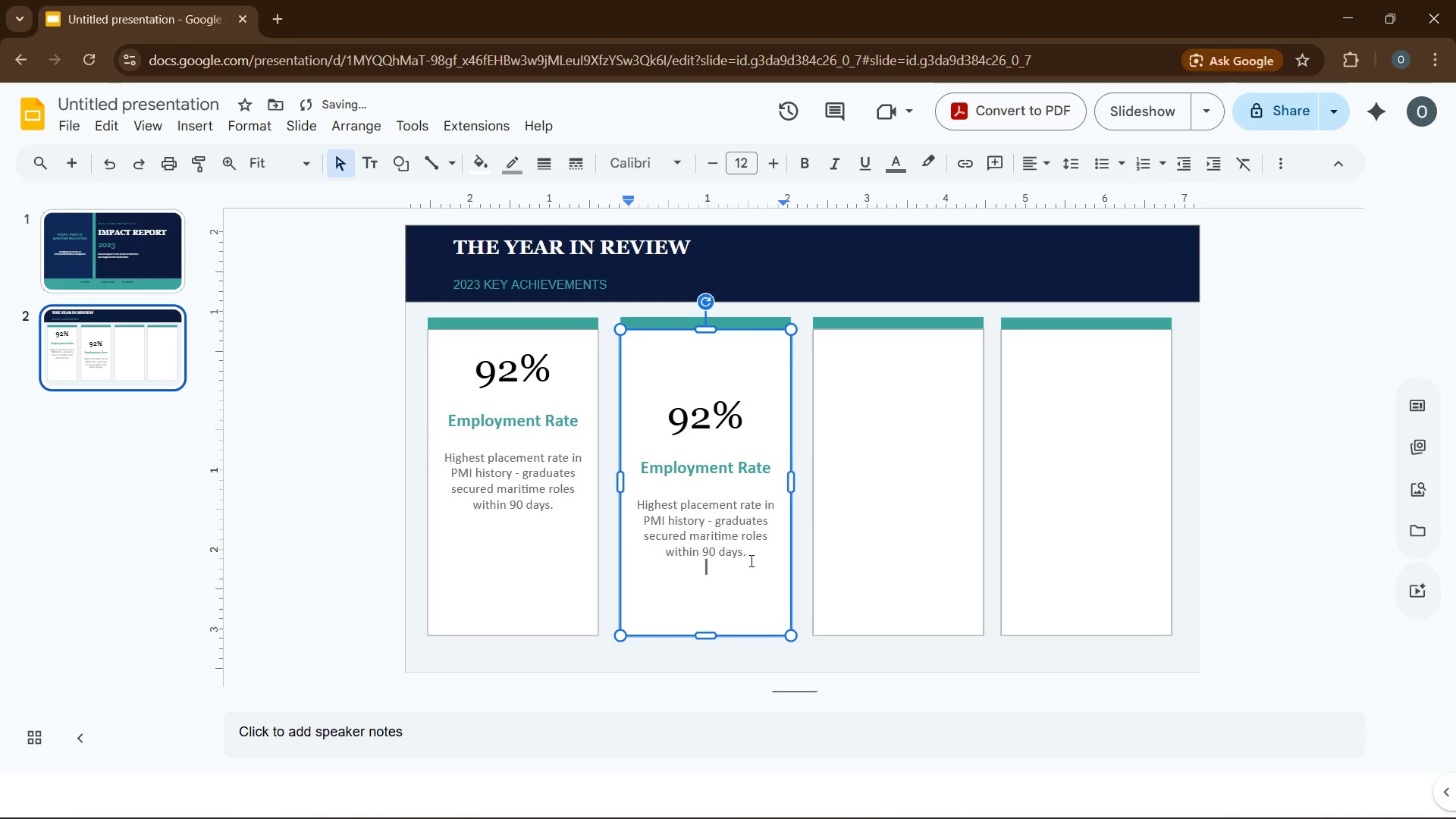 
key(Enter)
 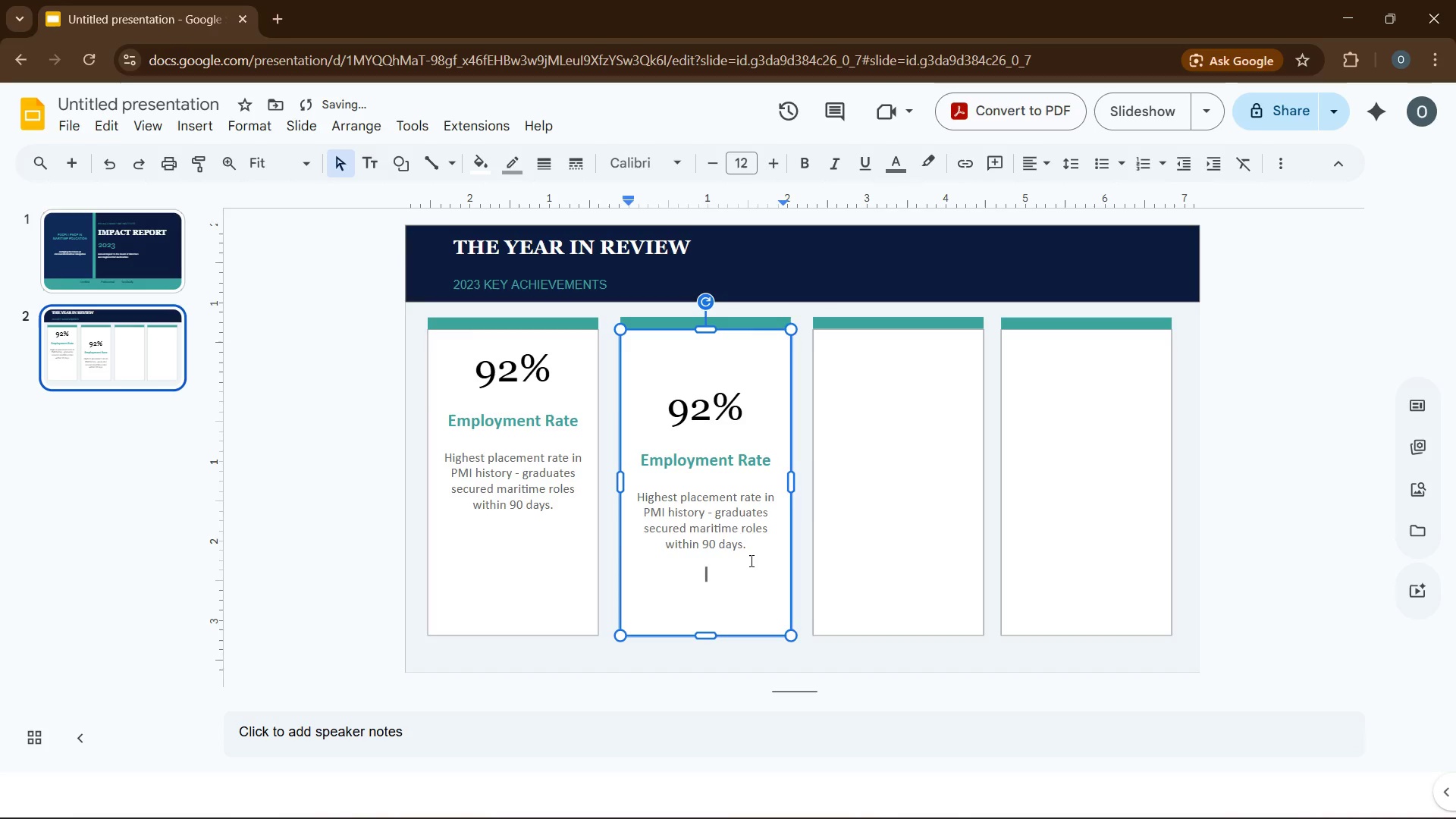 
key(Enter)
 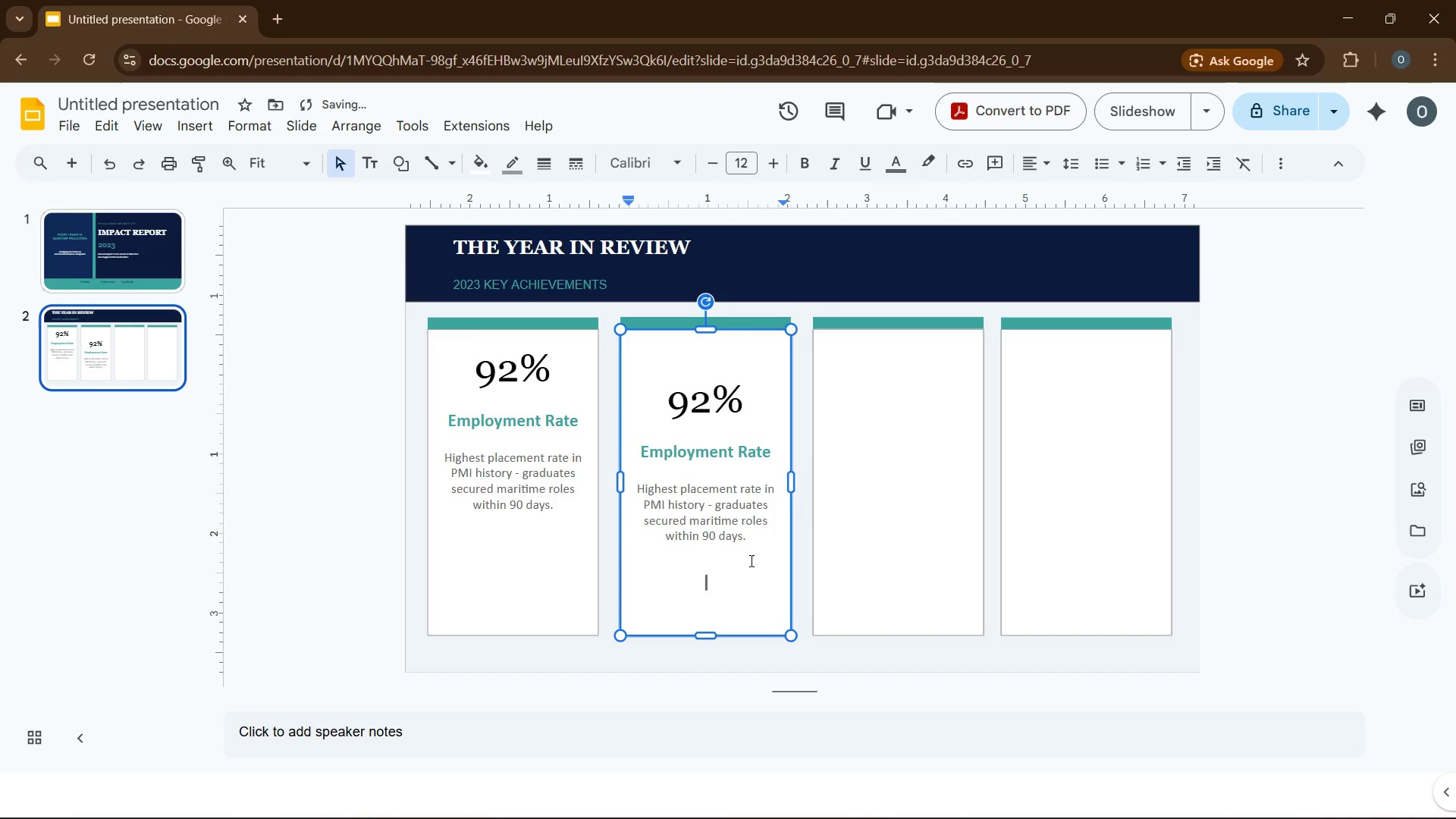 
key(Enter)
 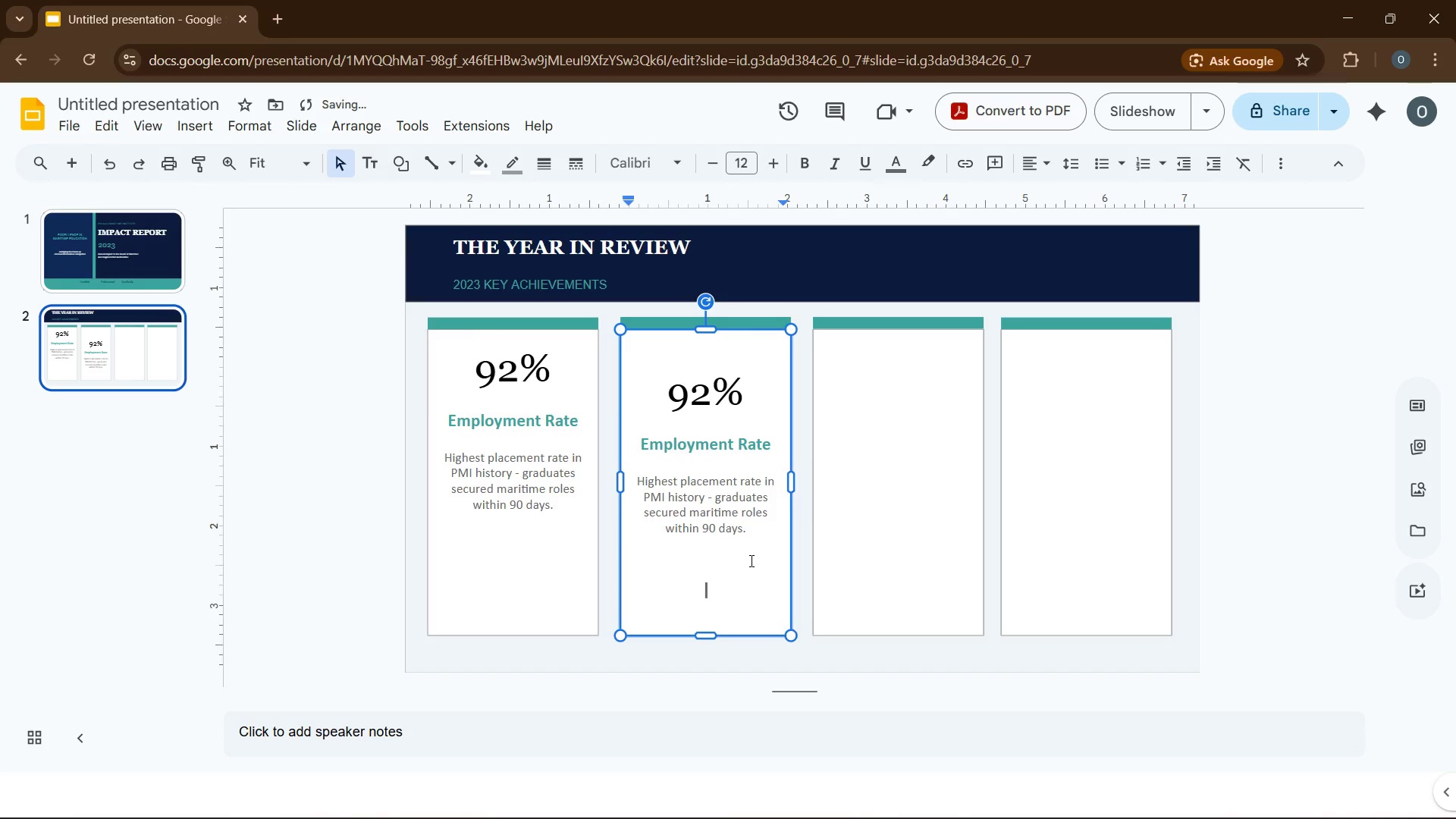 
key(Enter)
 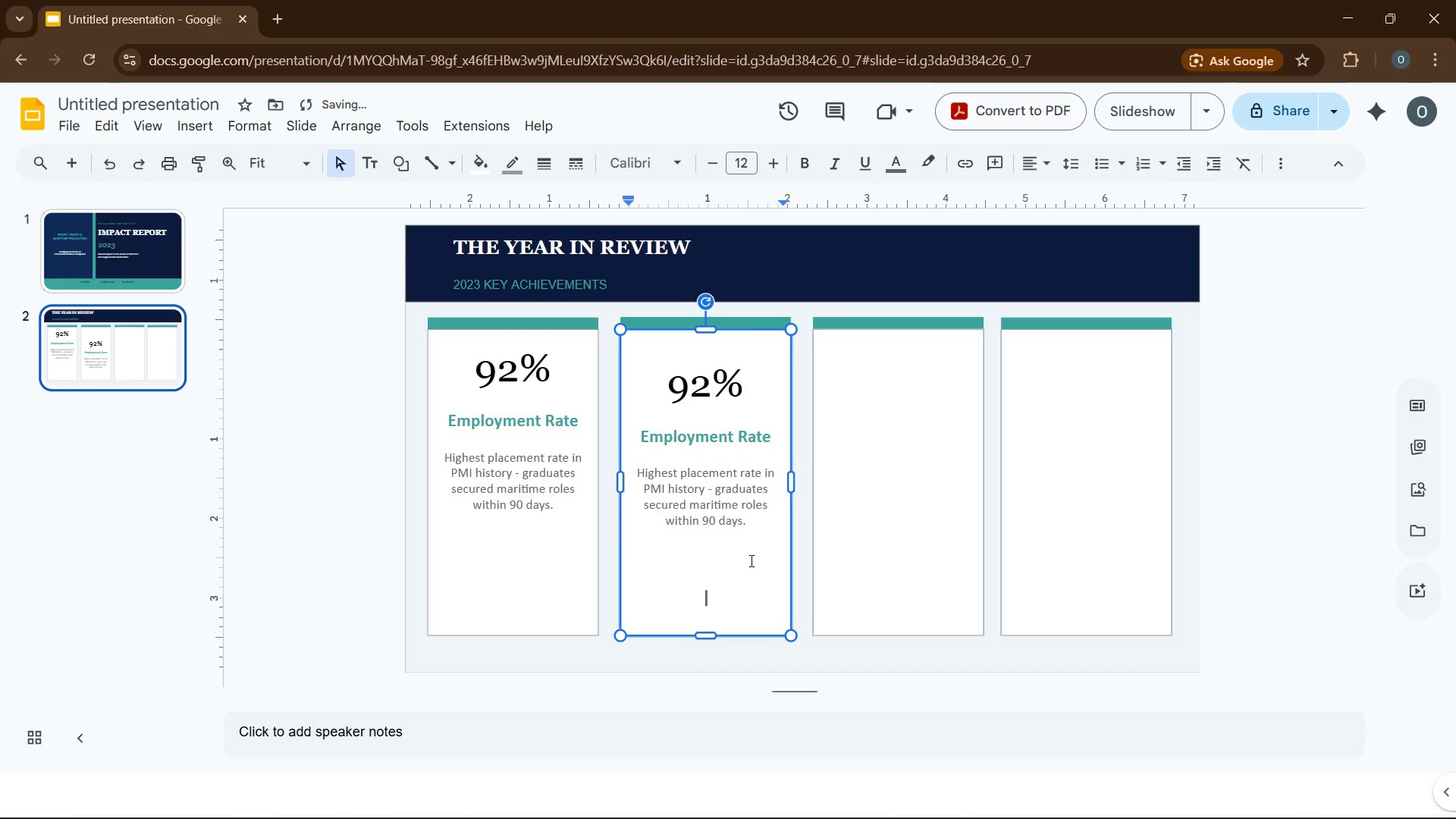 
key(Enter)
 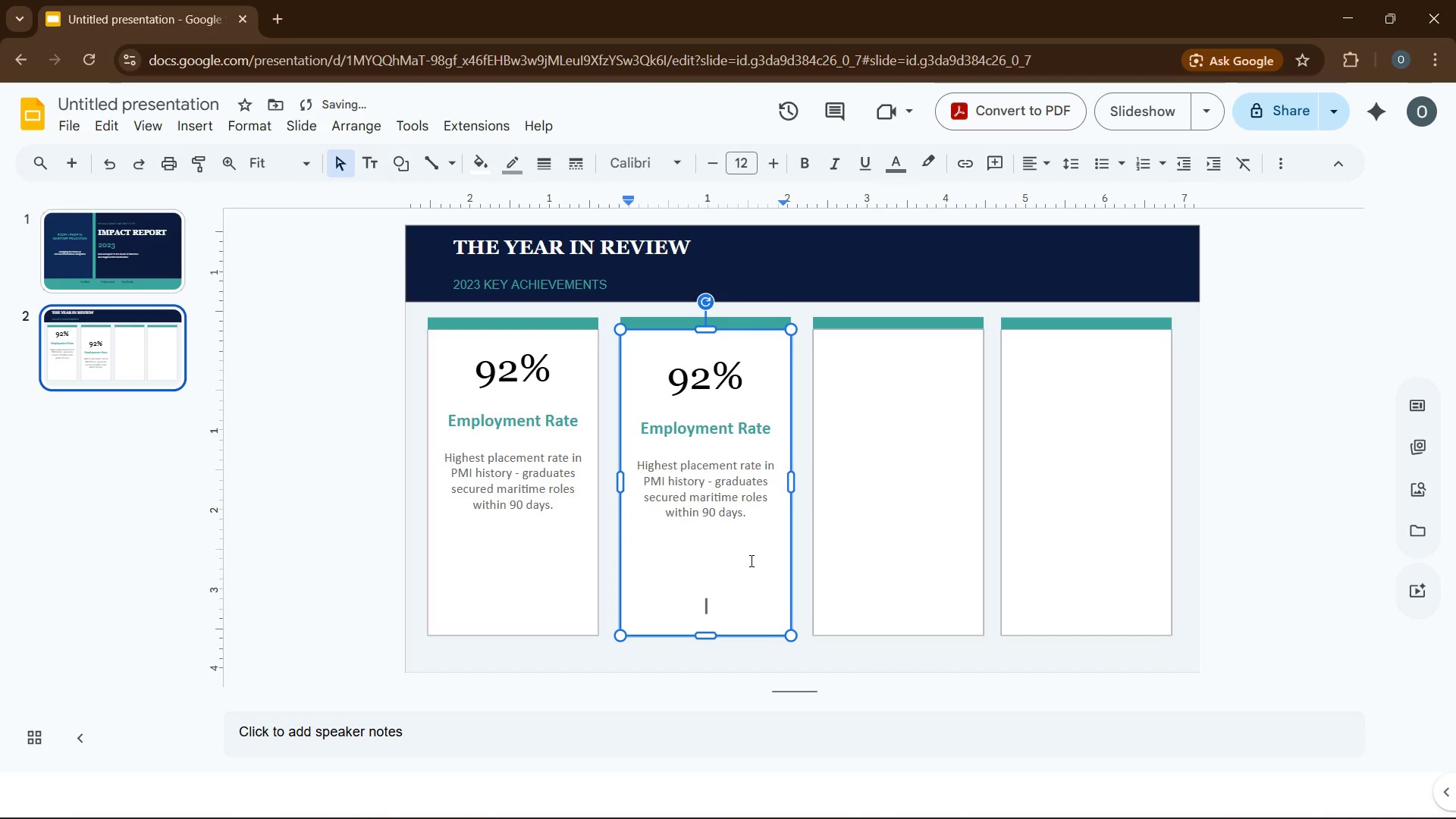 
key(Enter)
 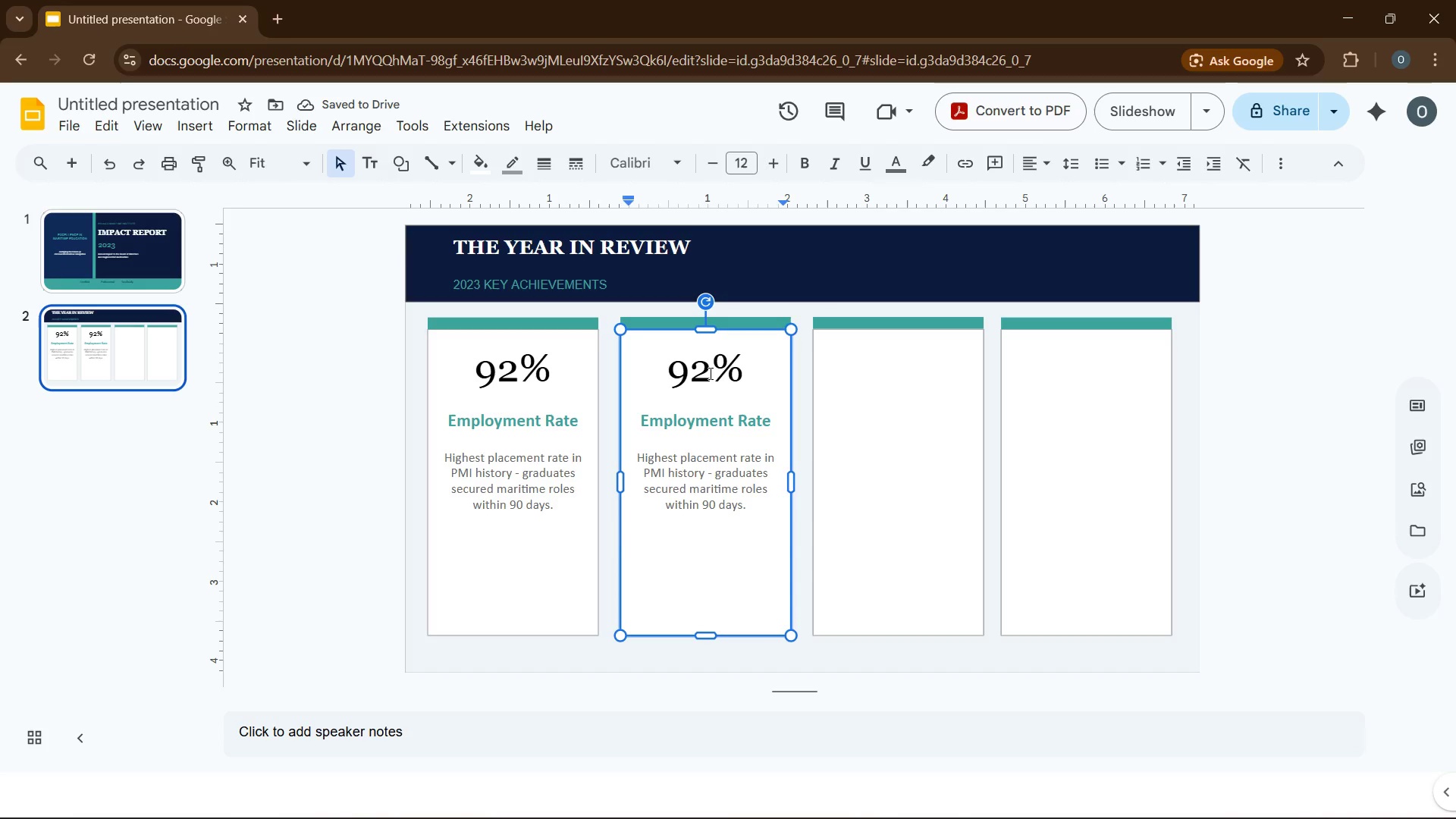 
double_click([701, 370])
 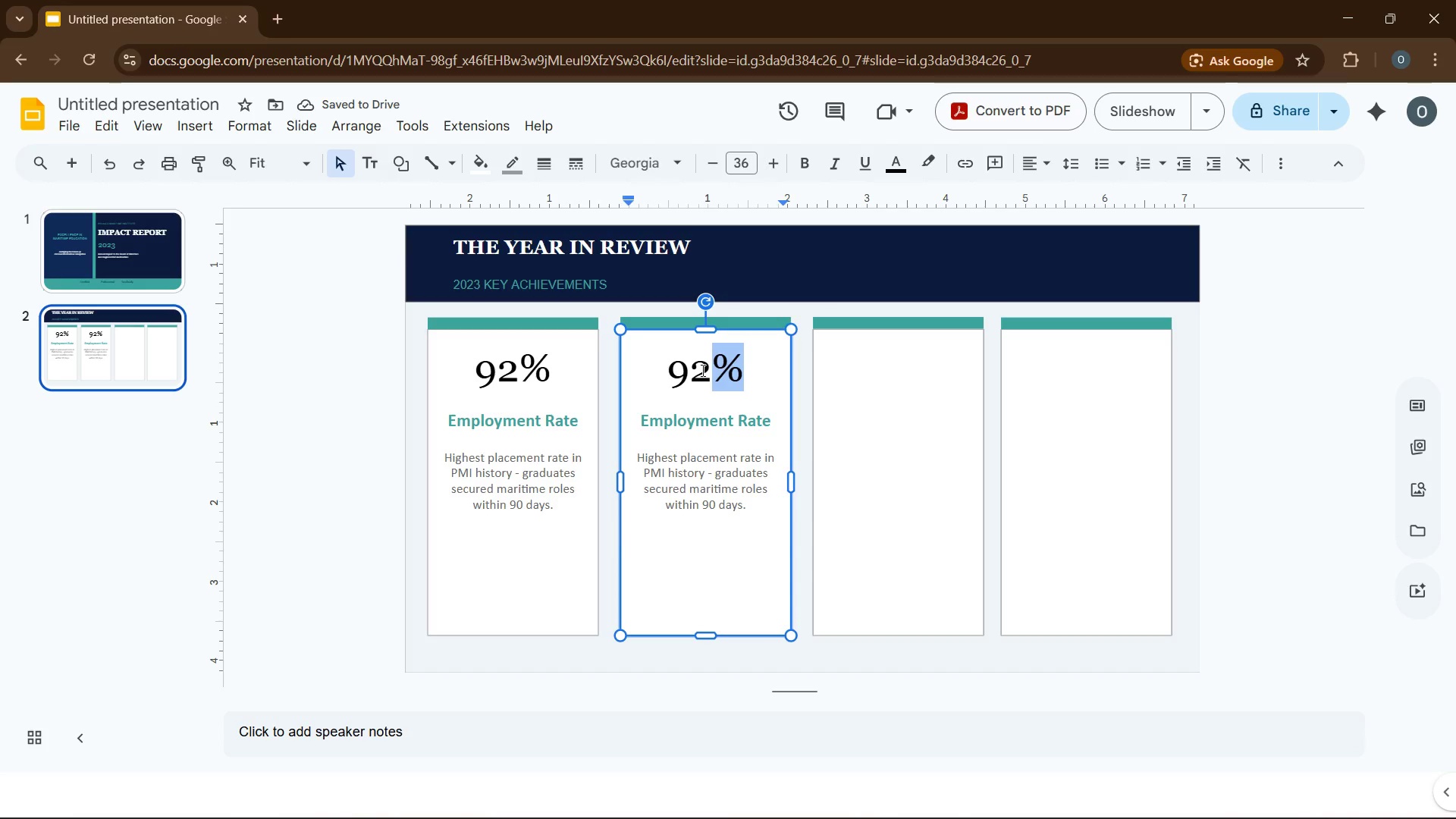 
key(Shift+ArrowLeft)
 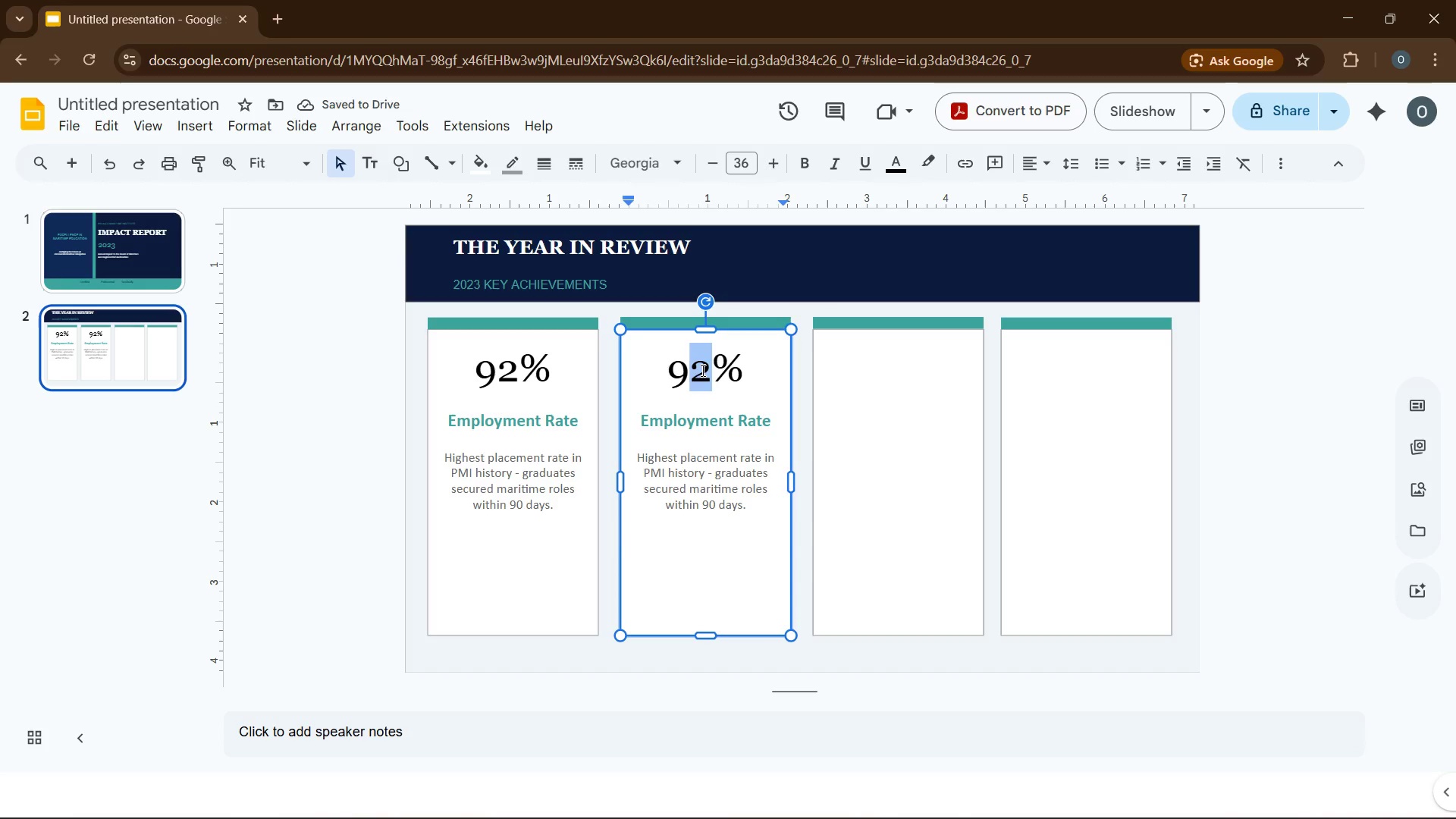 
key(Shift+ArrowLeft)
 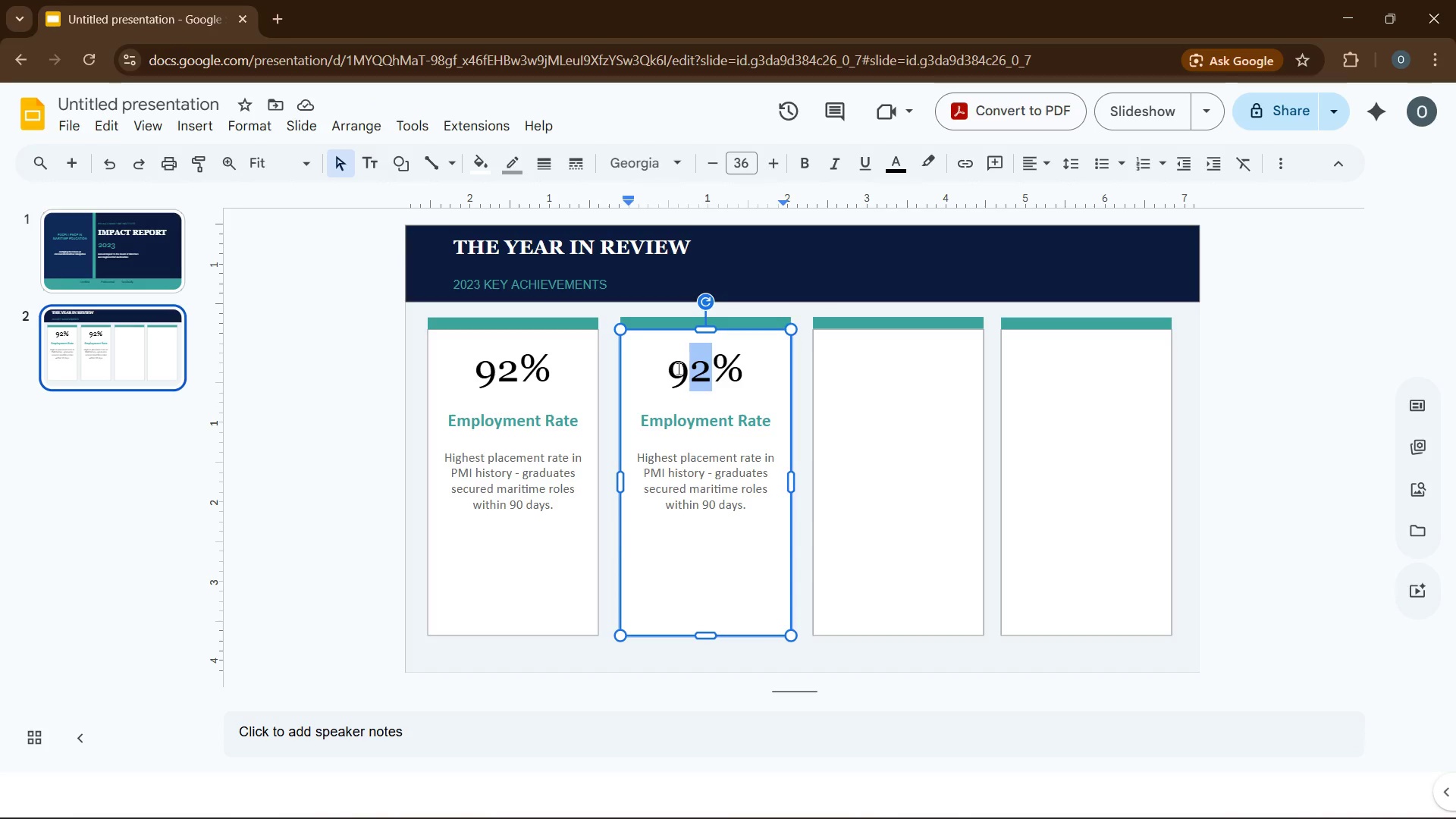 
left_click_drag(start_coordinate=[670, 369], to_coordinate=[742, 369])
 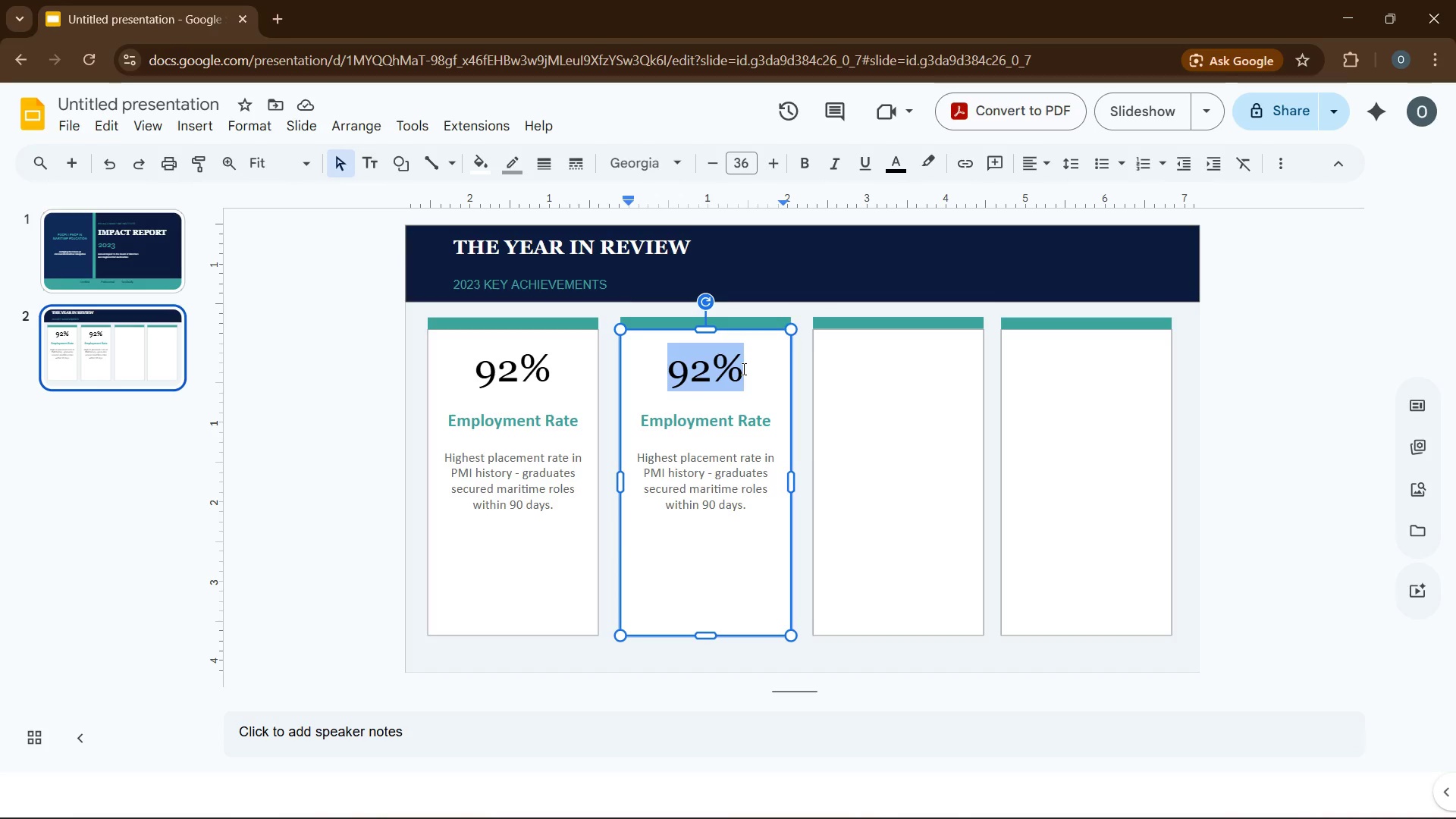 
key(Numpad8)
 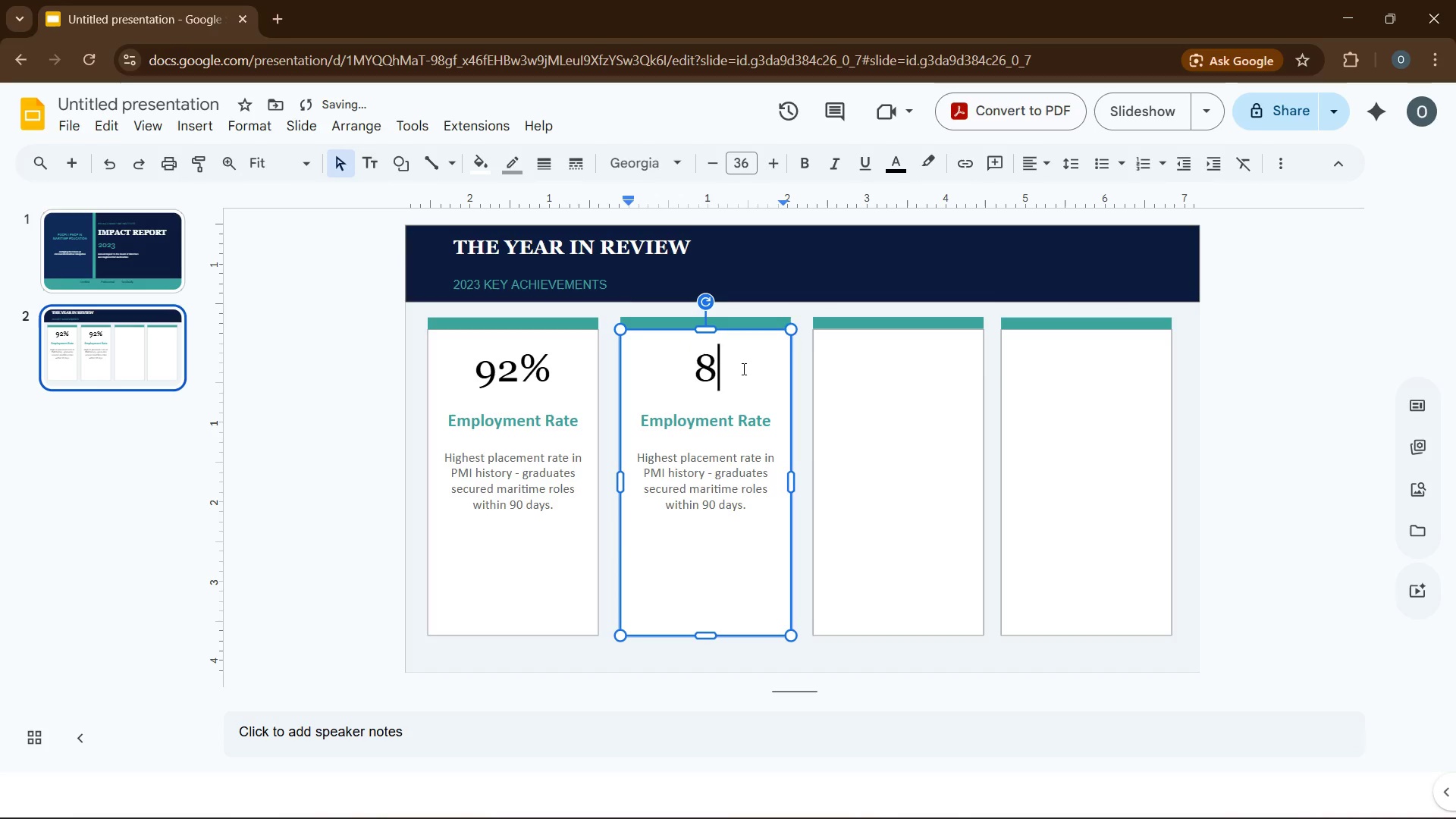 
key(Numpad4)
 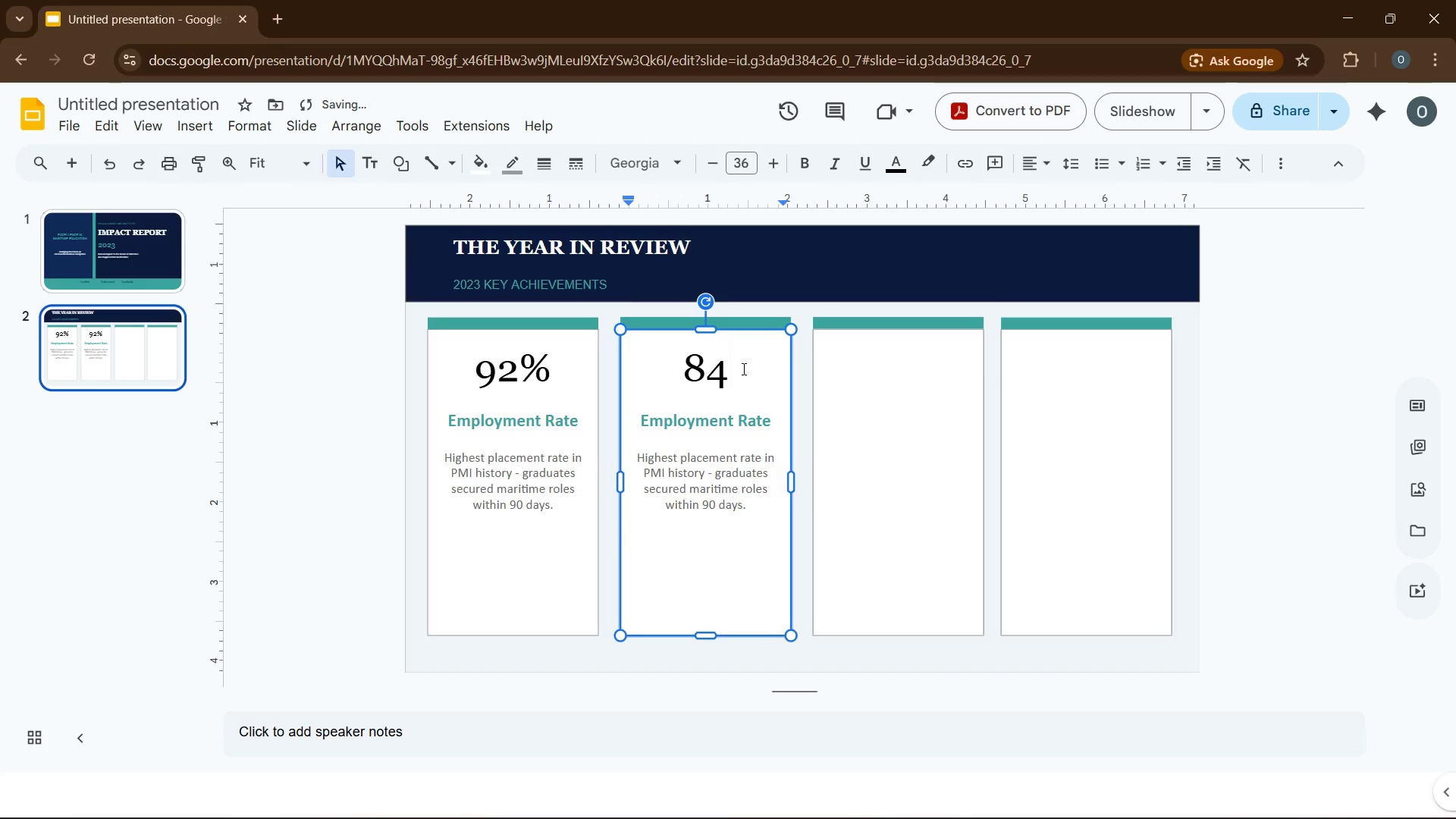 
key(Numpad7)
 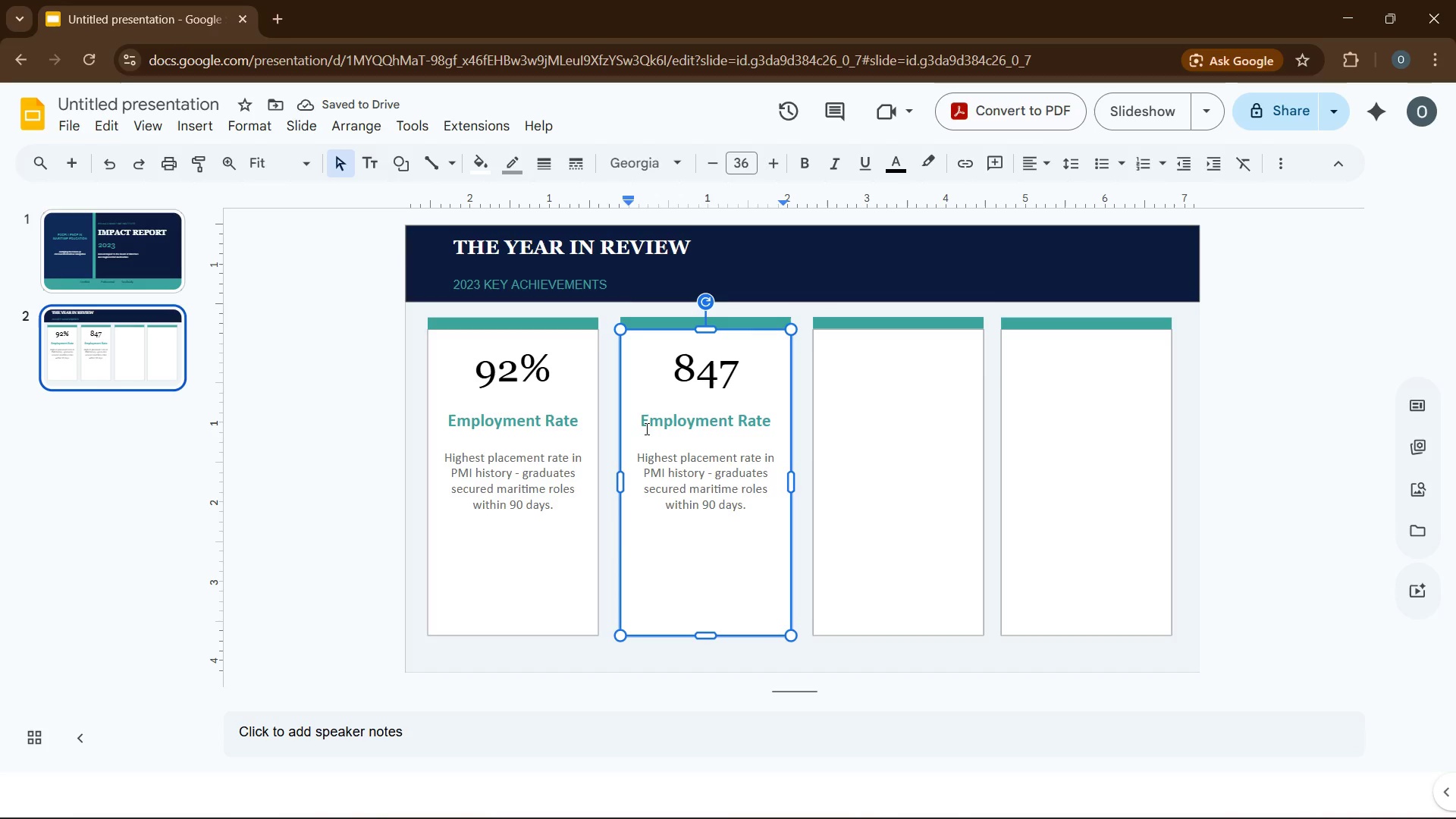 
left_click([645, 425])
 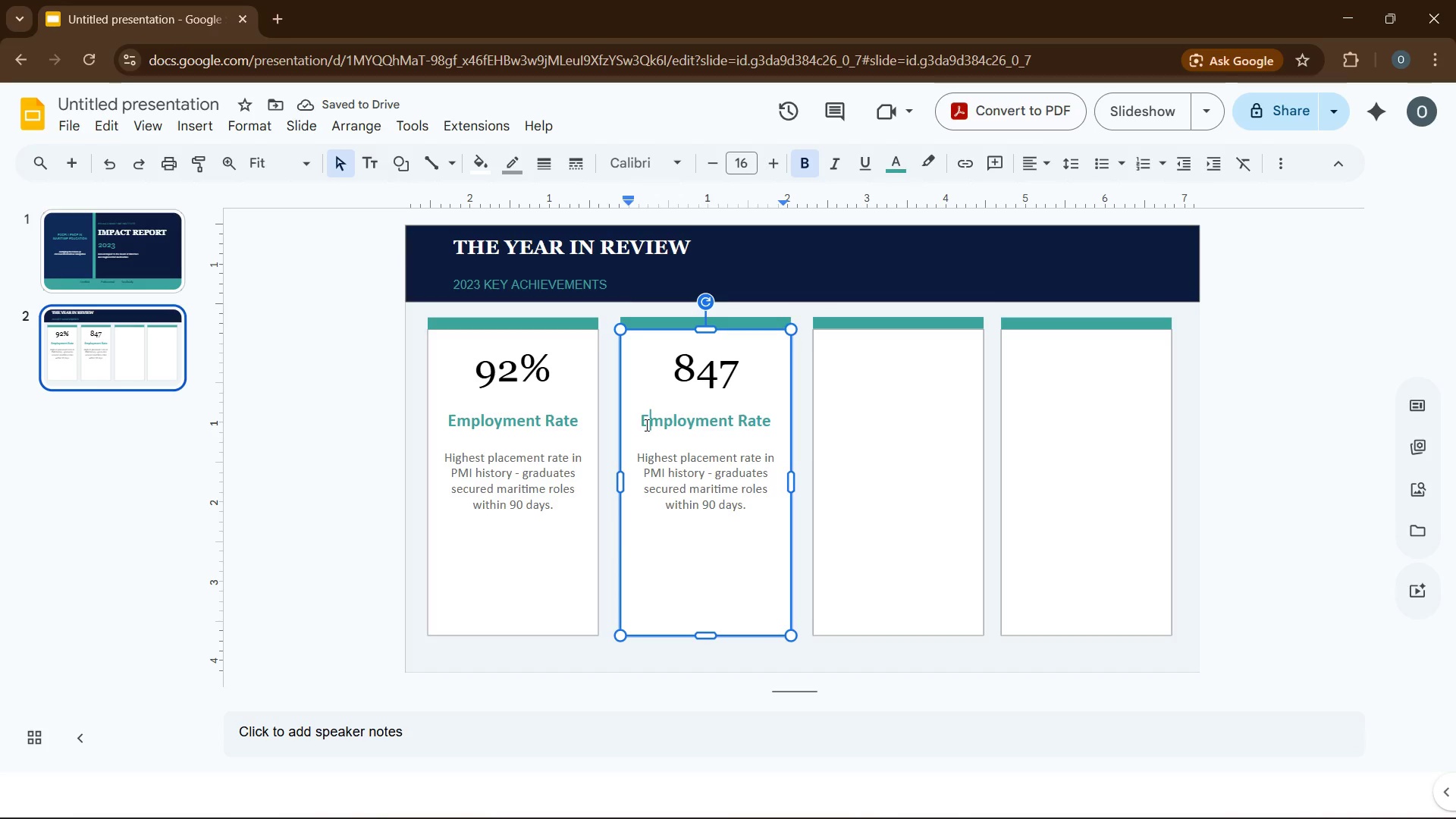 
double_click([645, 425])
 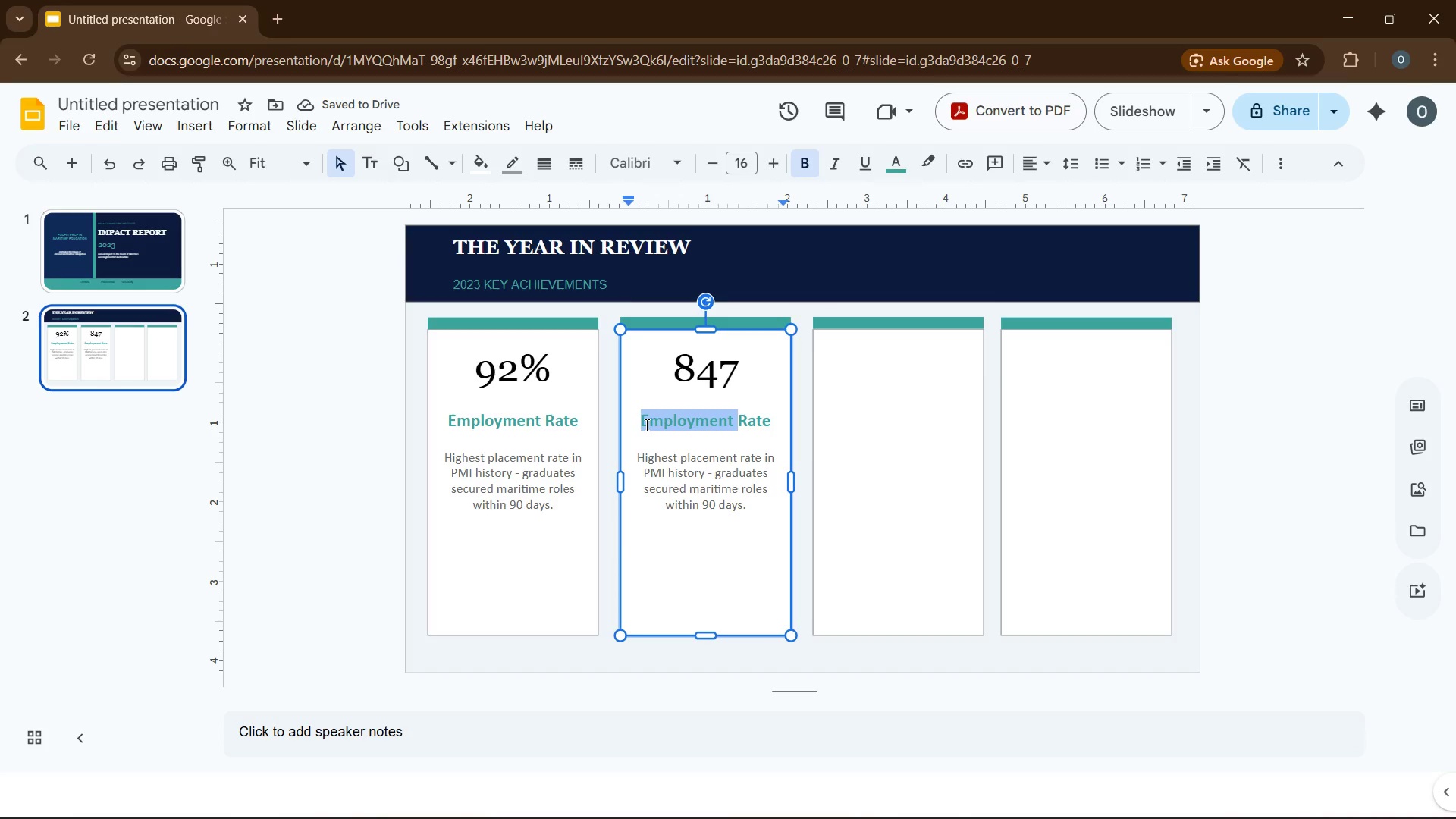 
type(Graduate )
 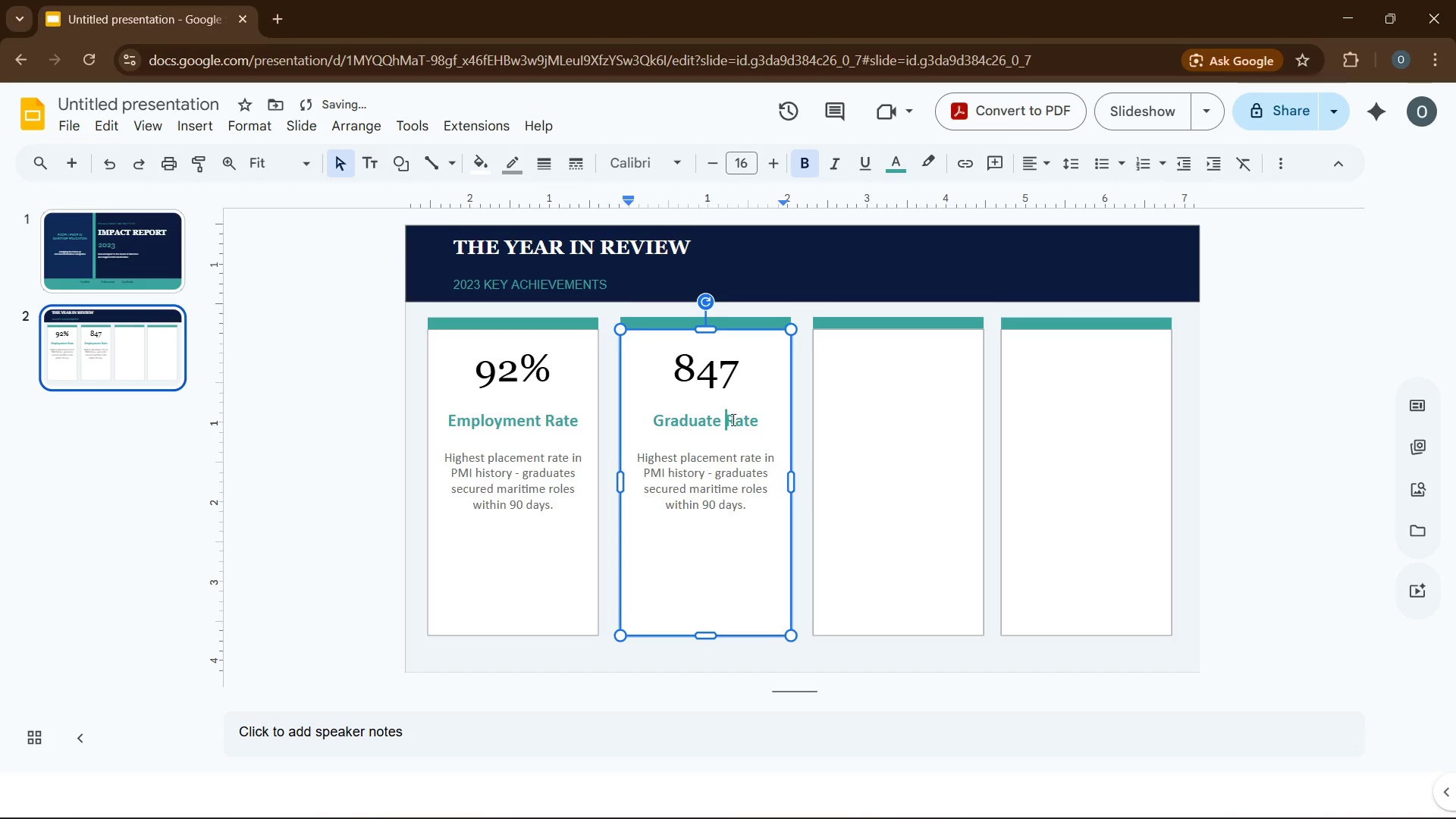 
double_click([733, 422])
 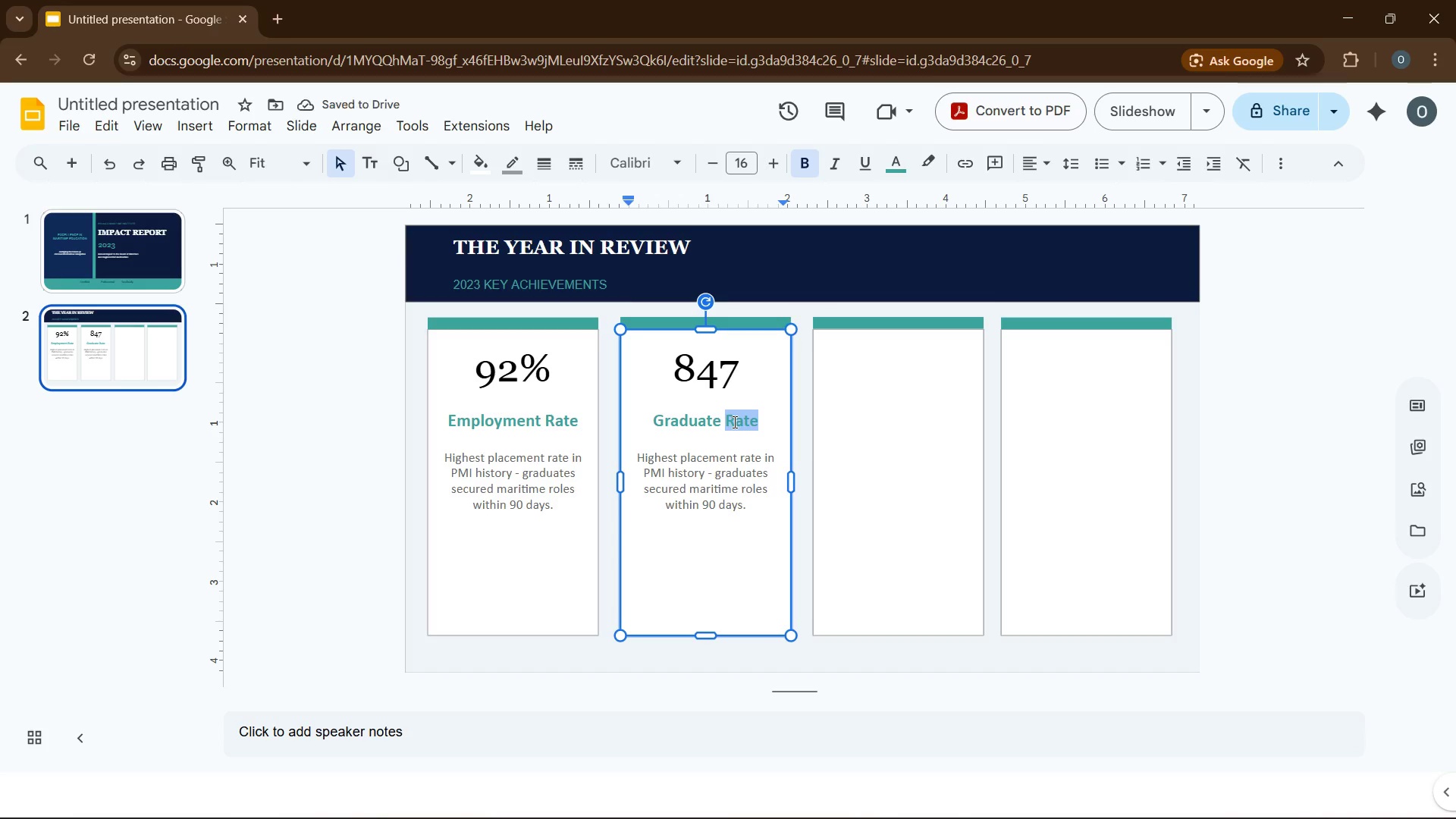 
type(Certified)
 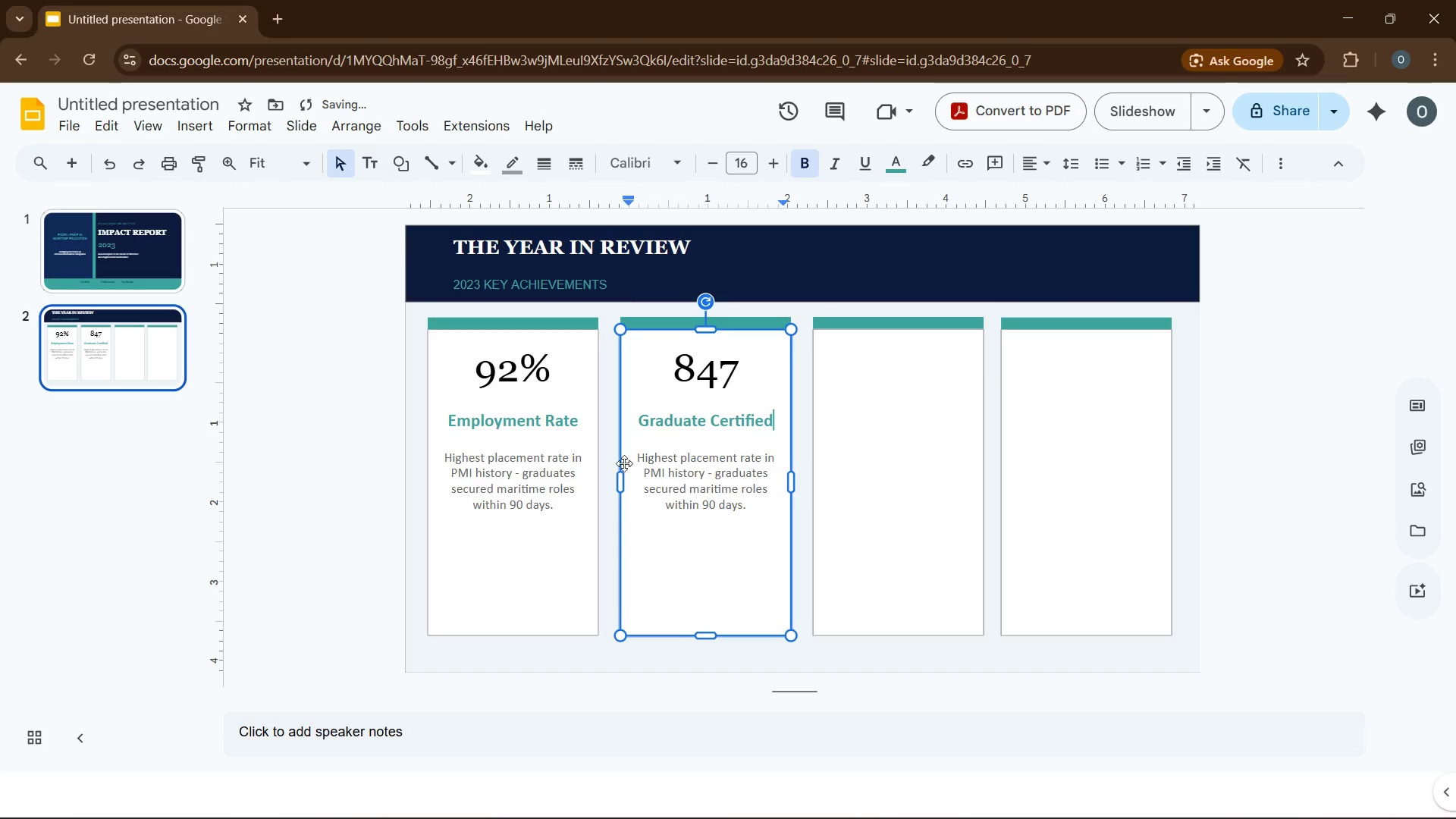 
left_click_drag(start_coordinate=[635, 460], to_coordinate=[752, 507])
 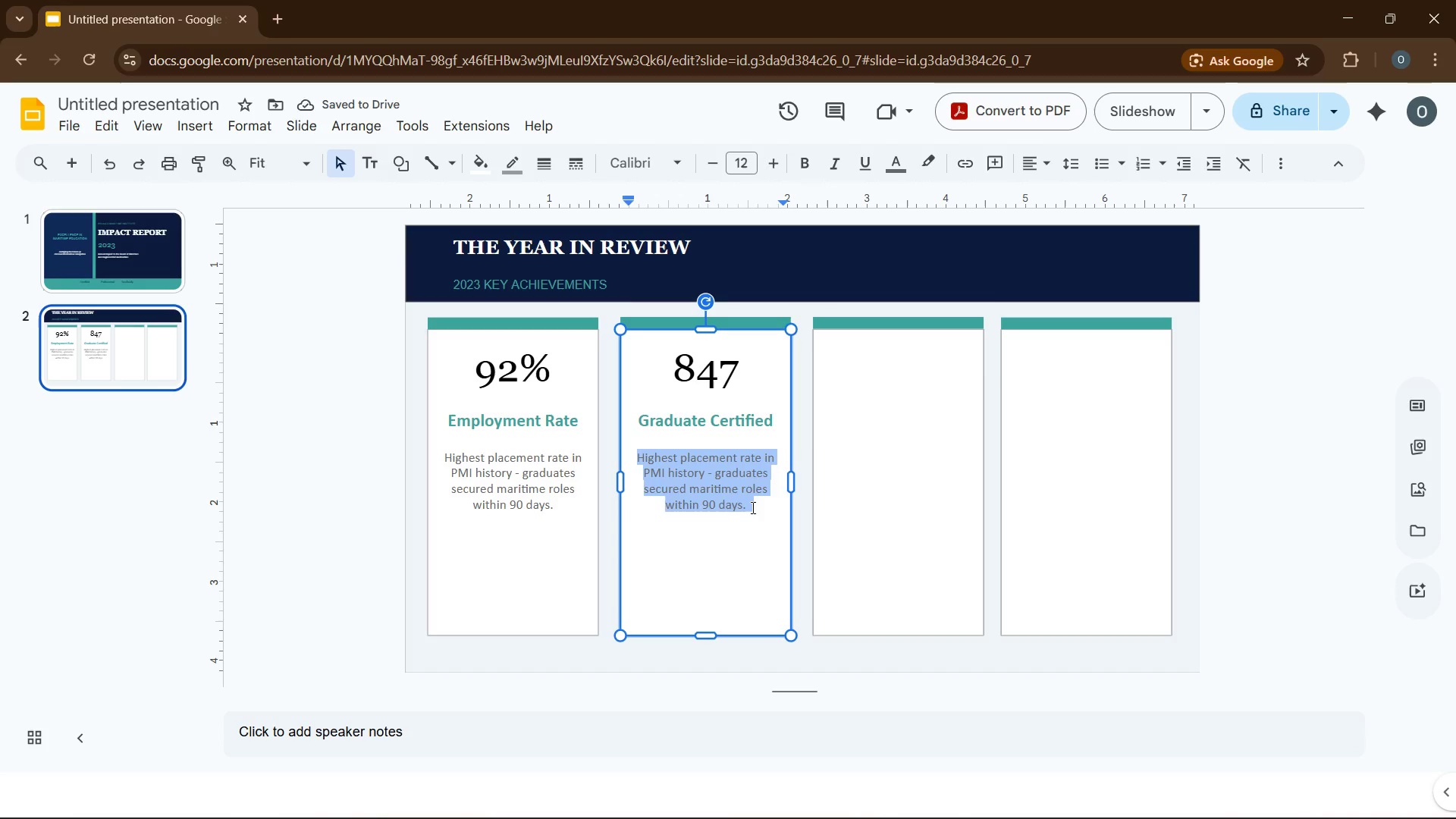 
type(record-breaking cohort v)
key(Backspace)
type(completed rigorous USCG-approved certification programs.)
 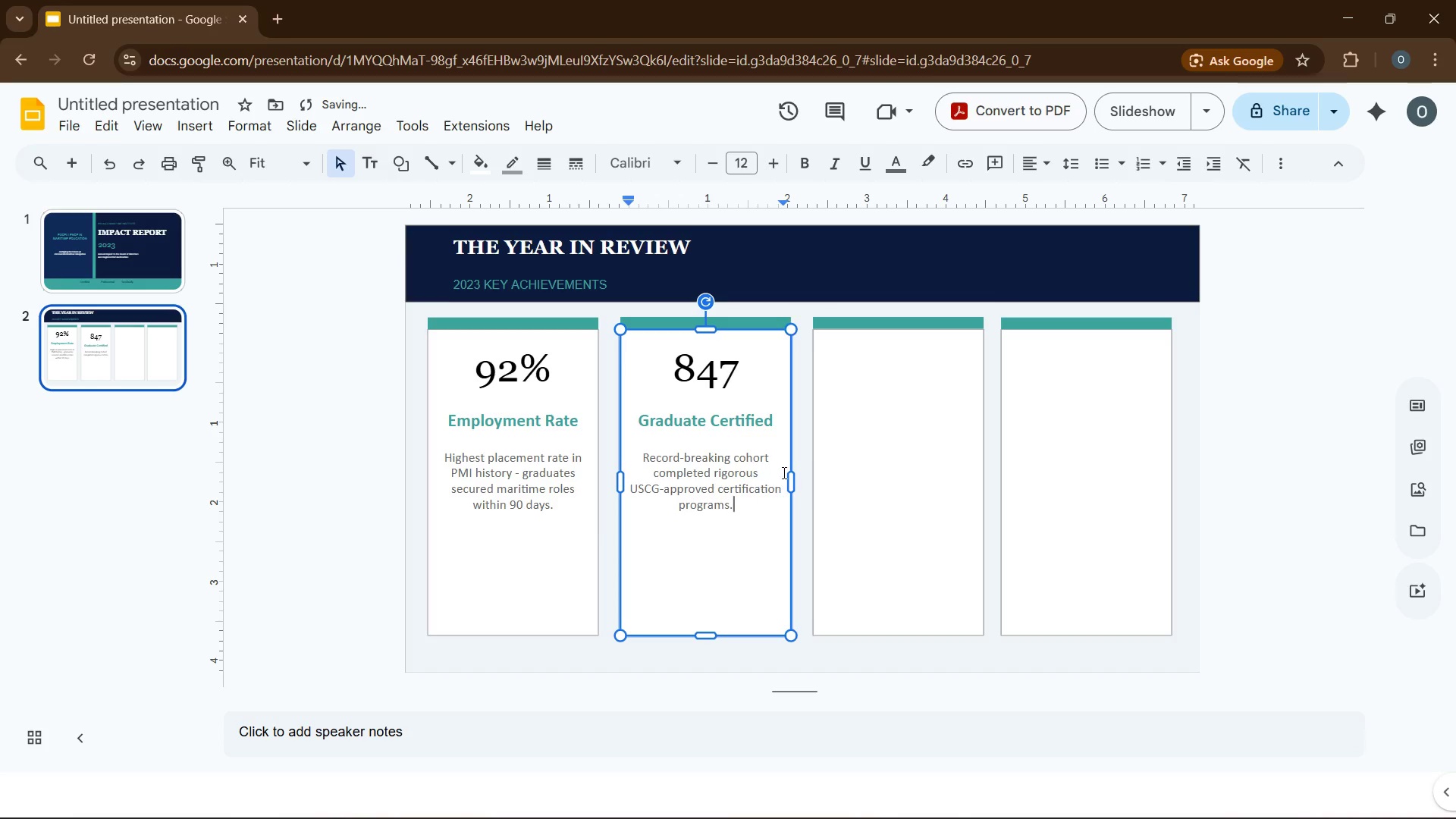 
left_click([915, 475])
 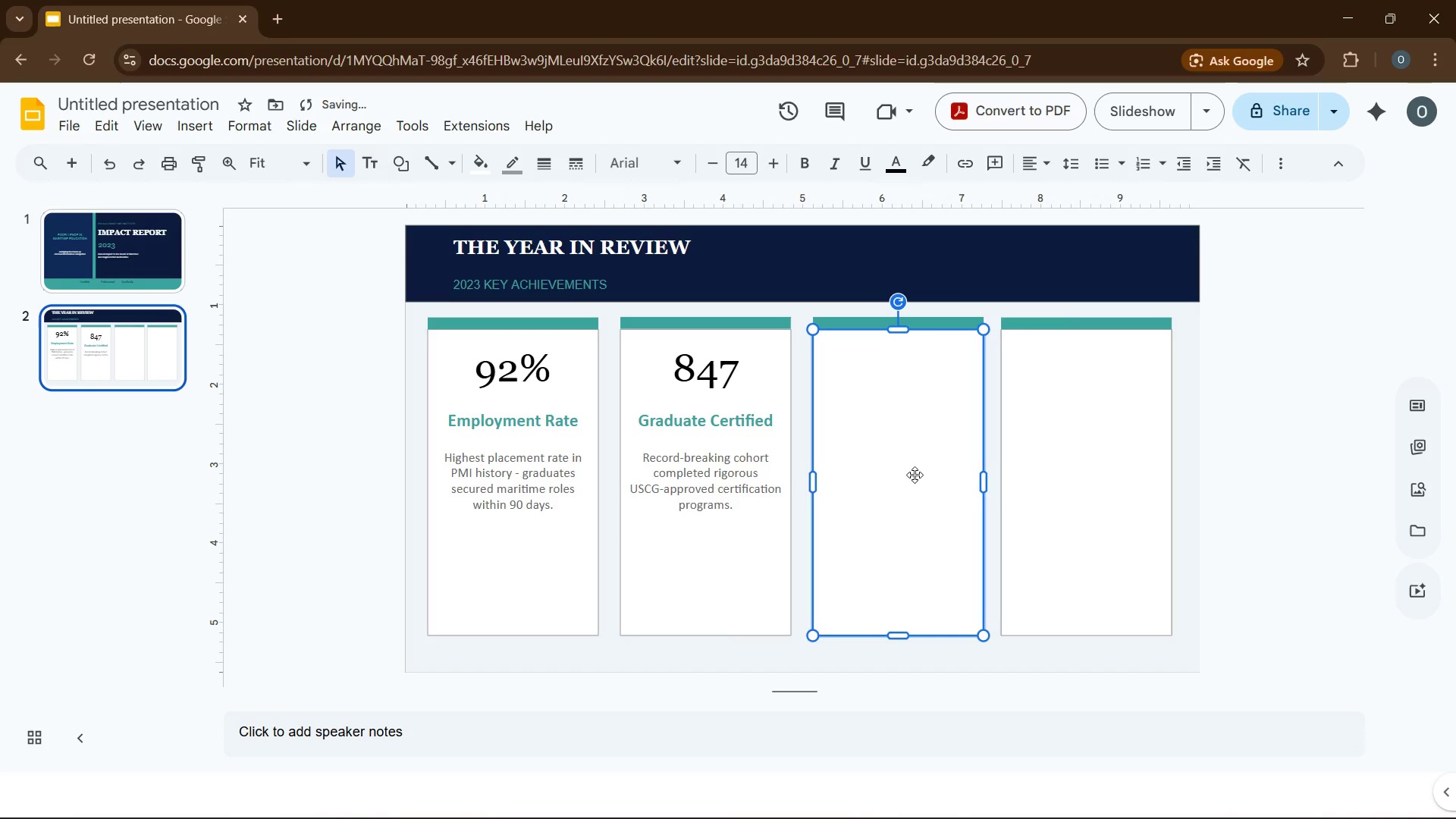 
key(Control+V)
 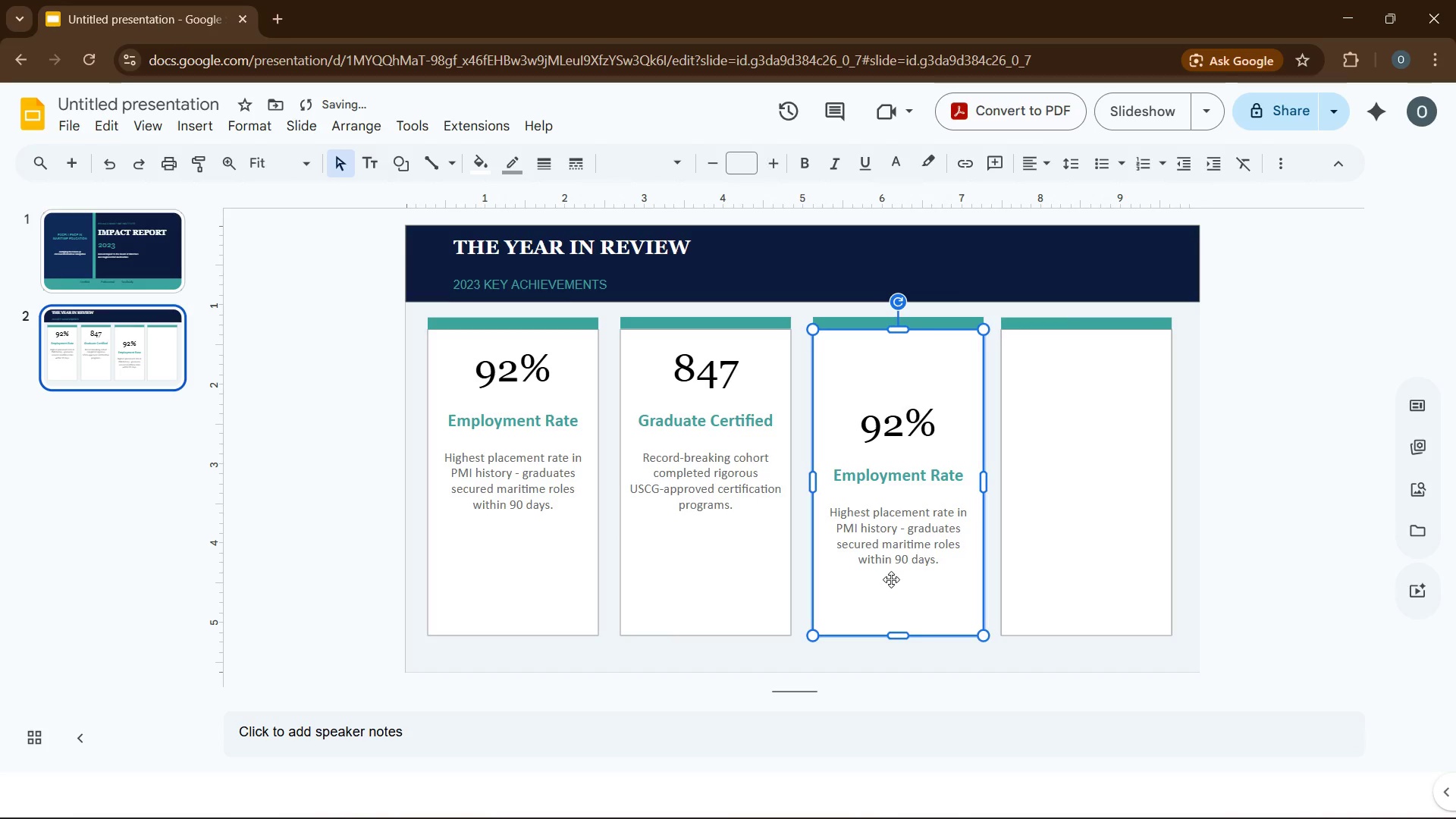 
left_click([900, 598])
 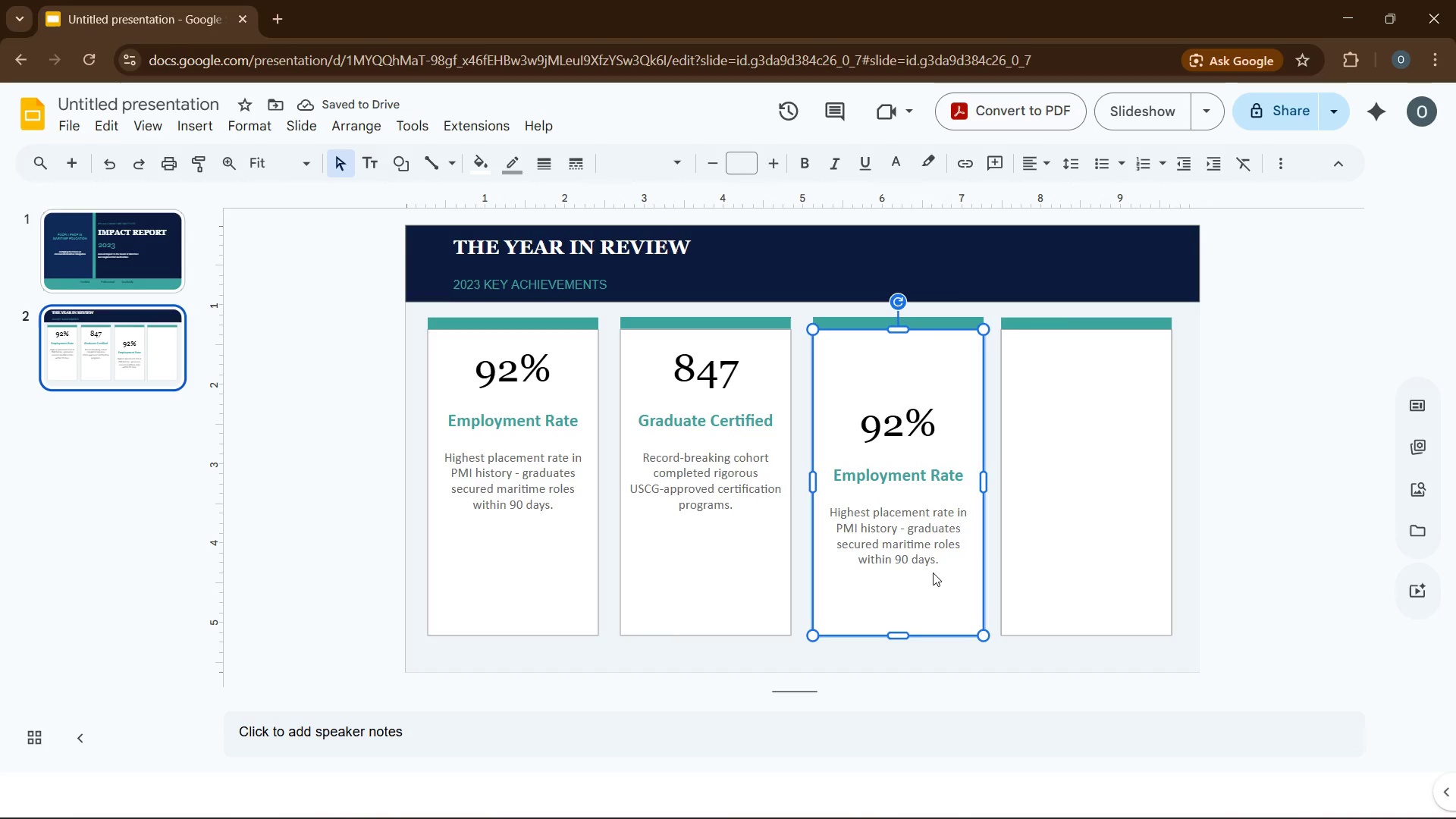 
left_click([942, 563])
 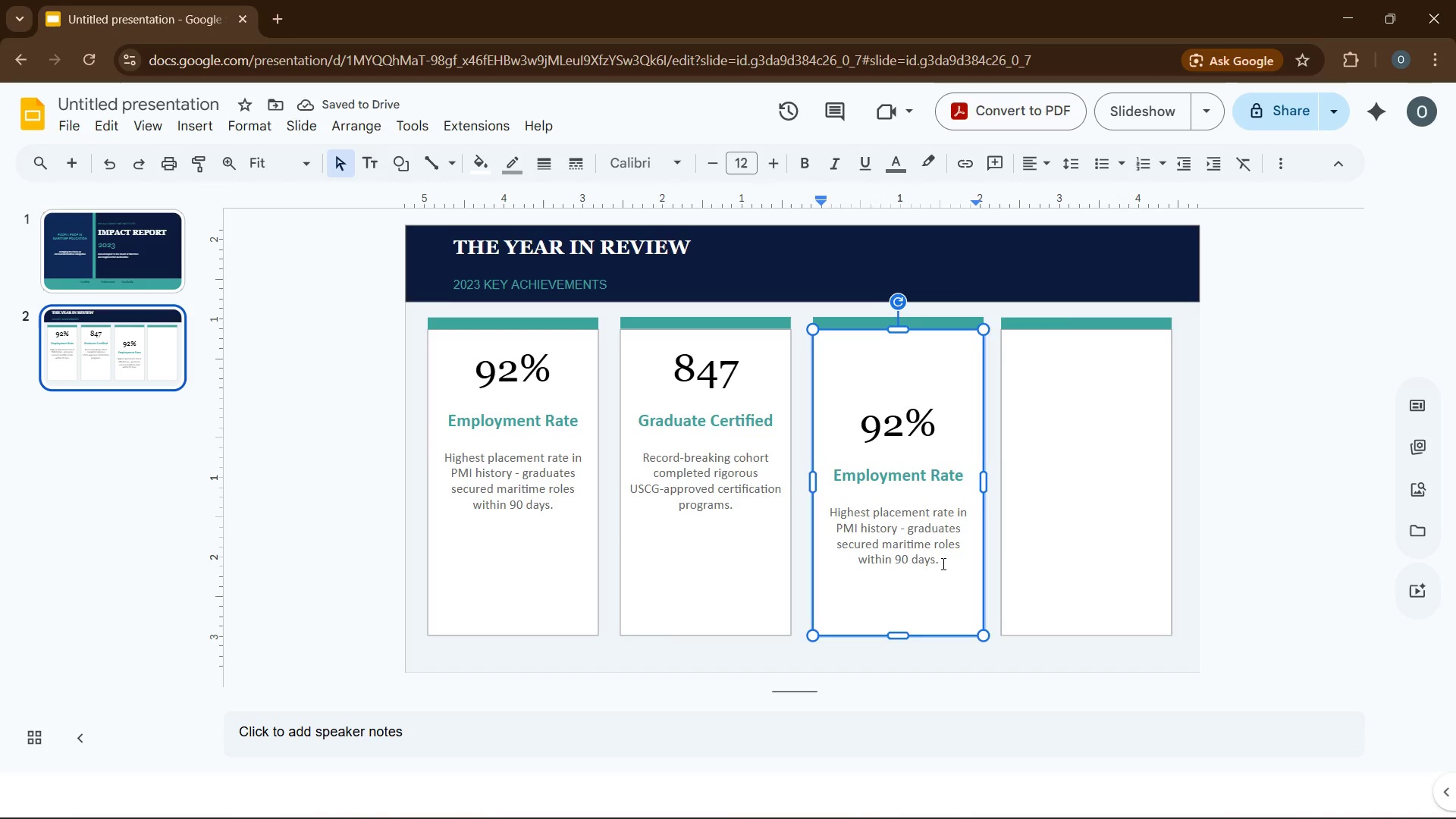 
key(Enter)
 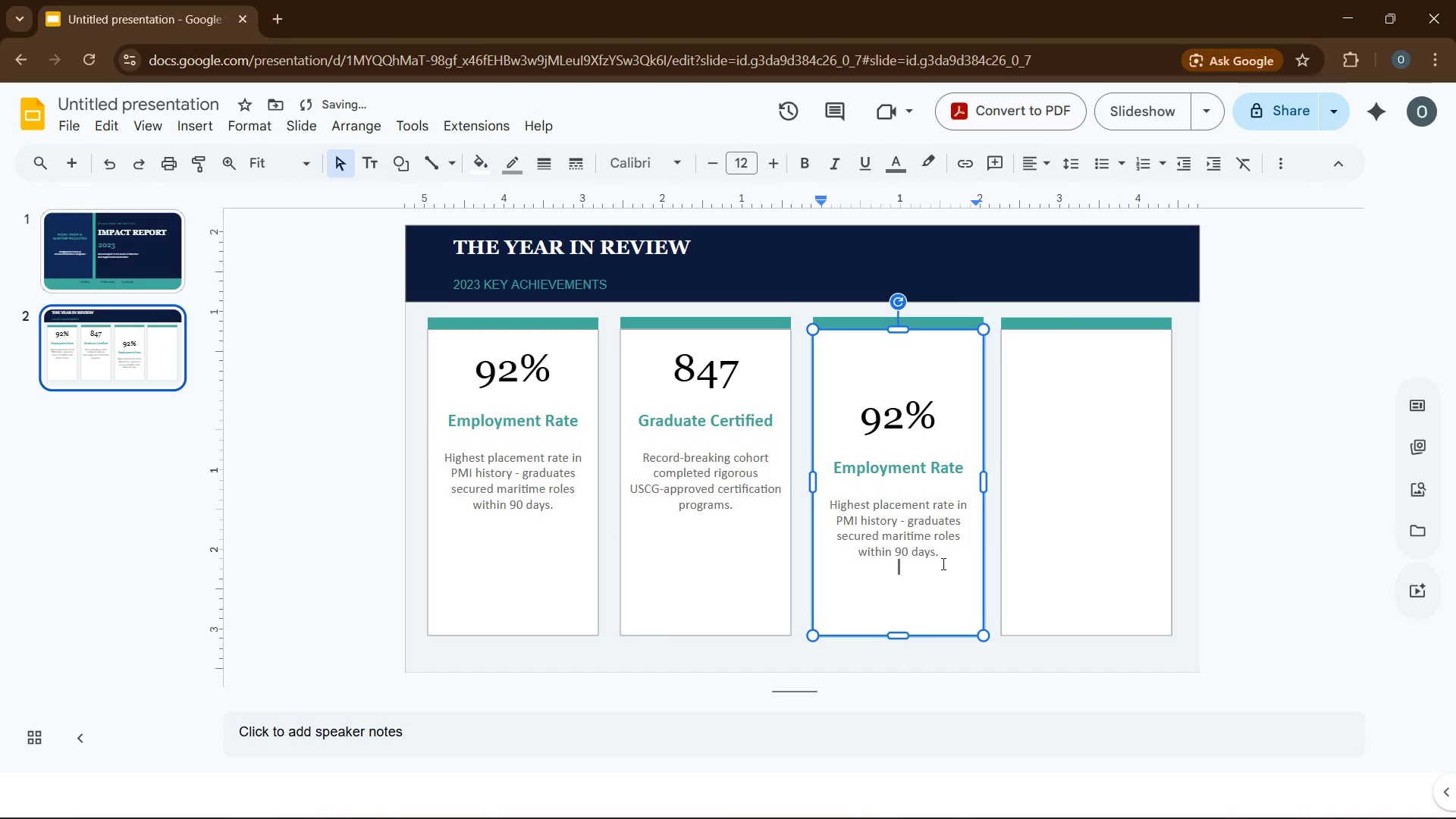 
key(Enter)
 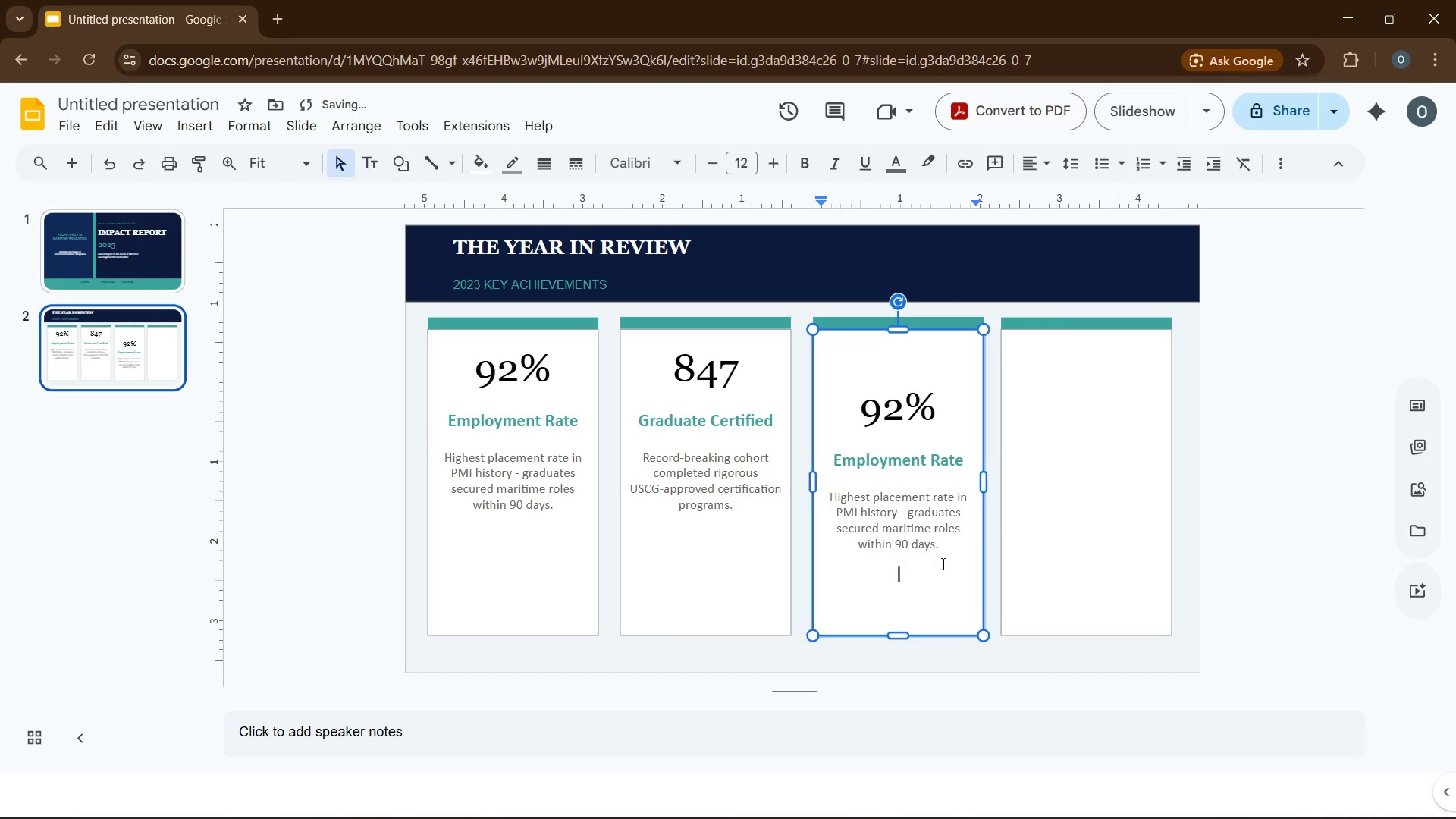 
key(Enter)
 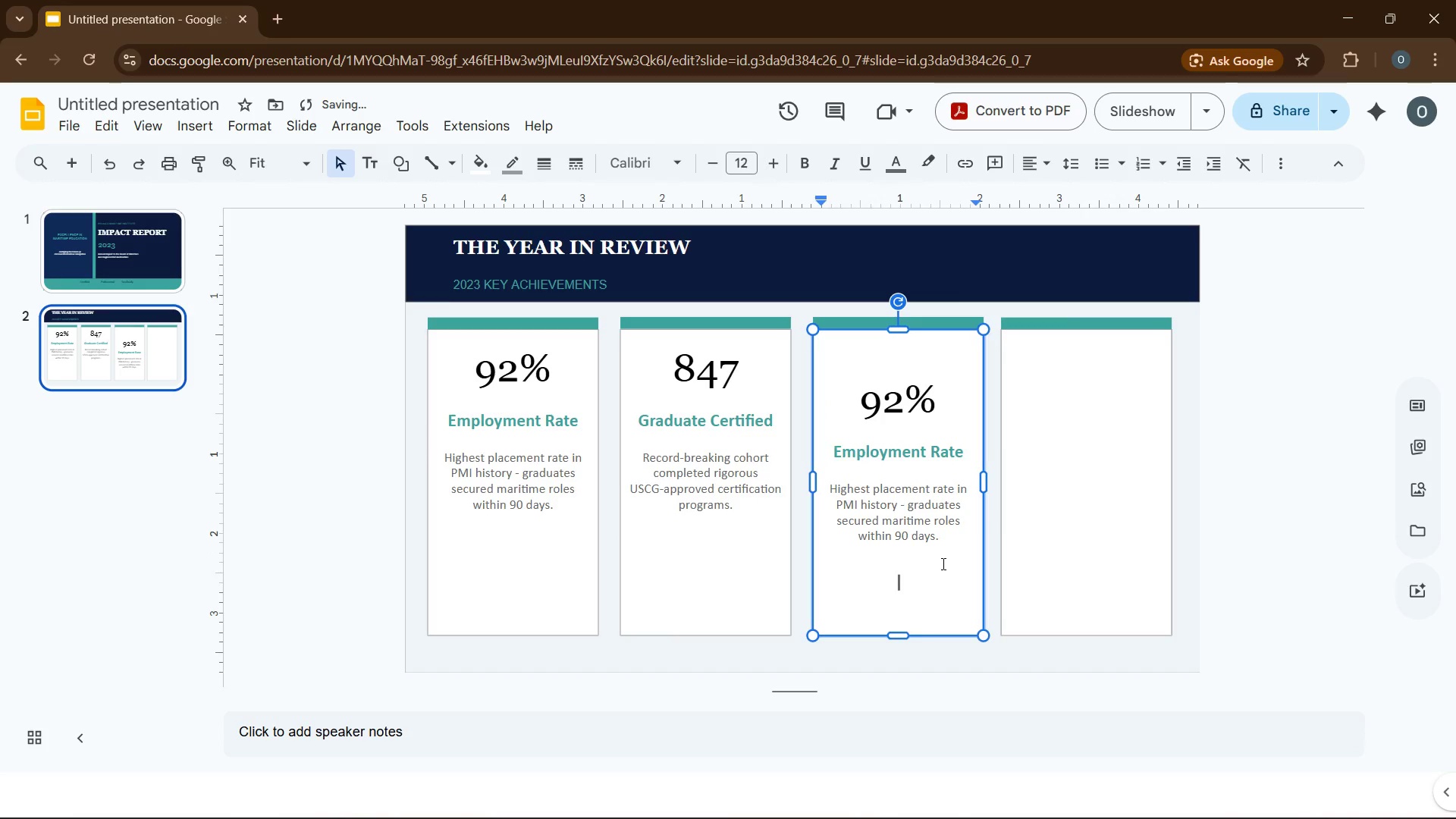 
key(Enter)
 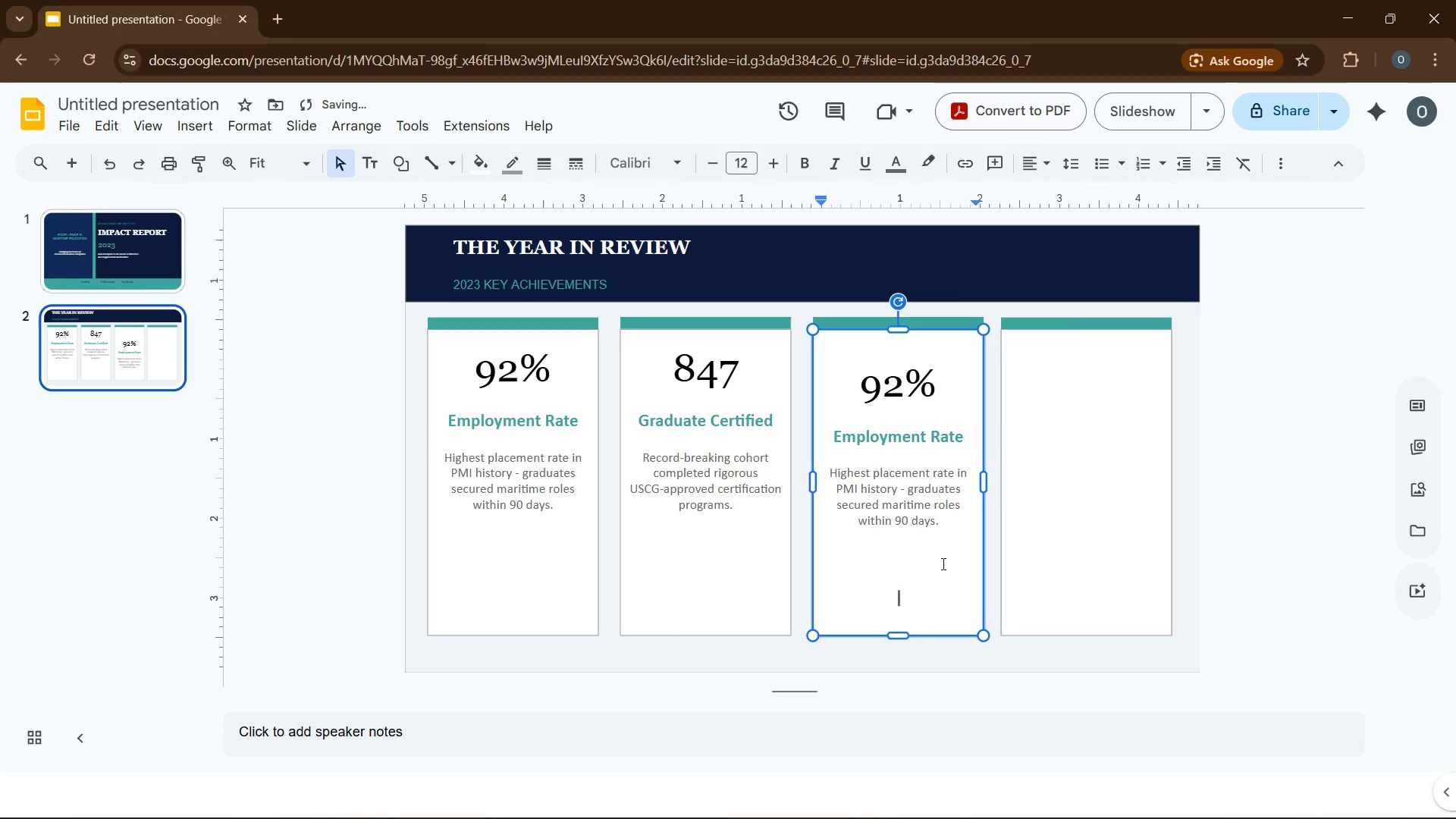 
key(Enter)
 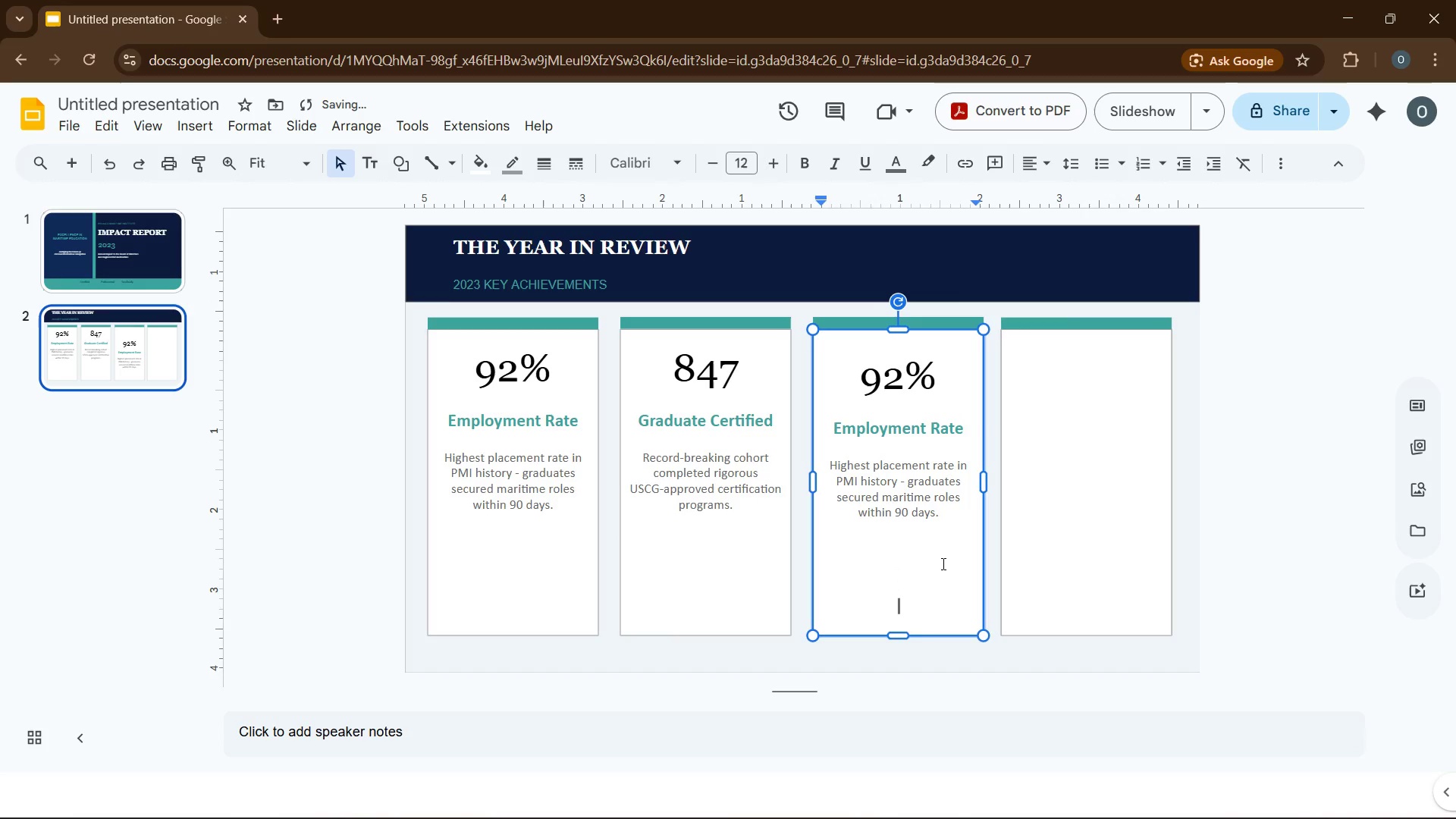 
key(Enter)
 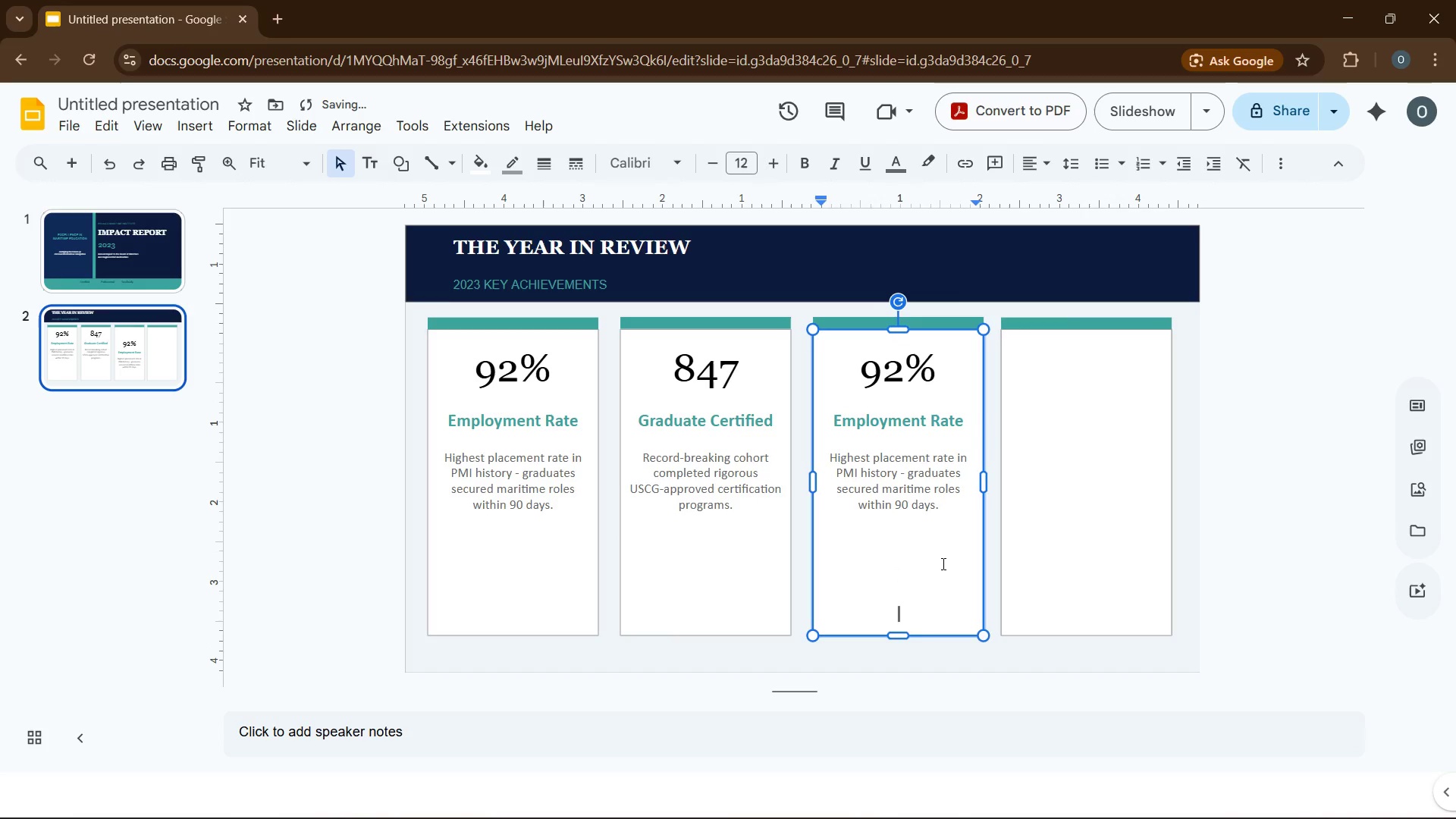 
key(Enter)
 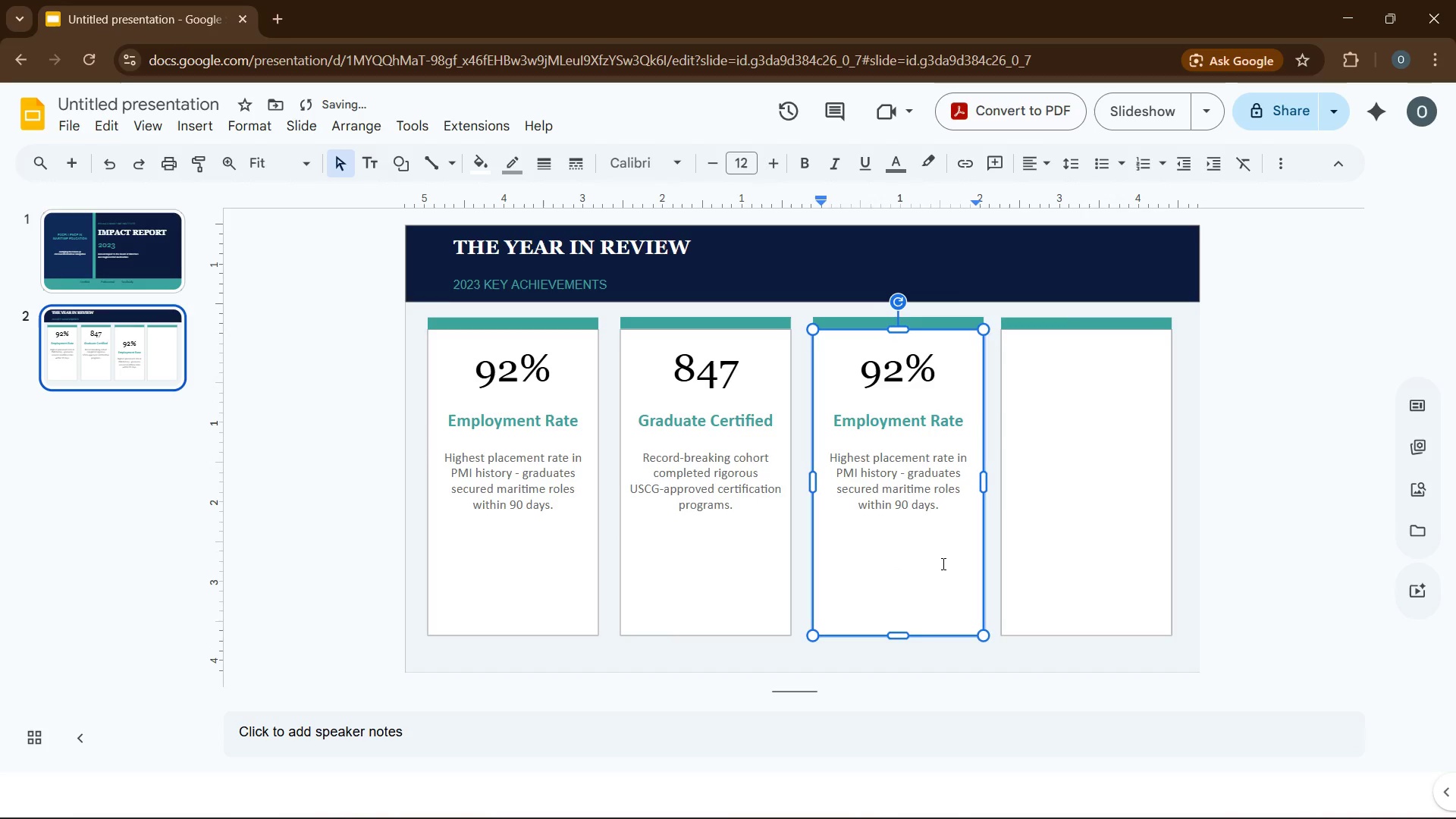 
key(Enter)
 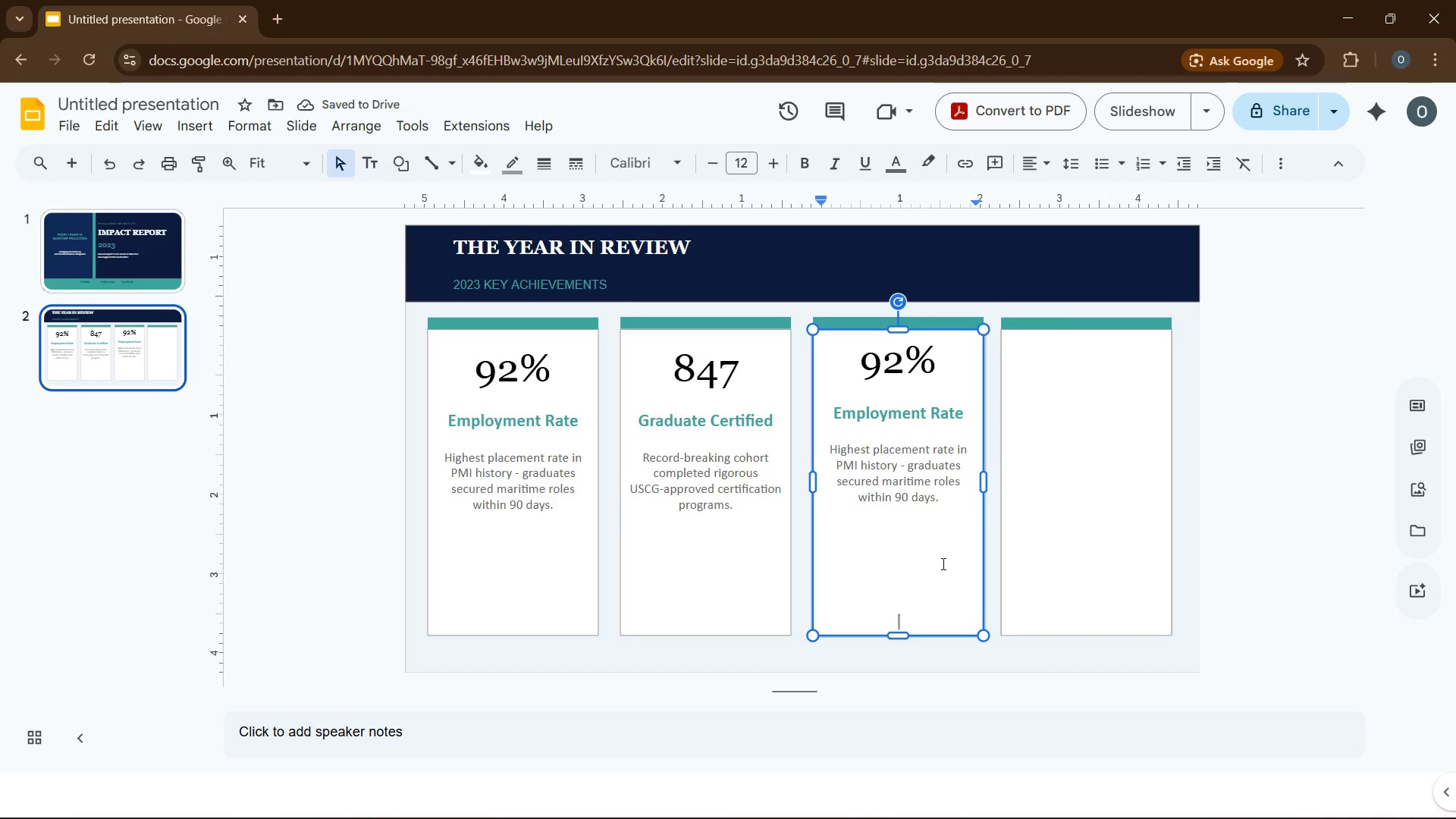 
key(Backspace)
 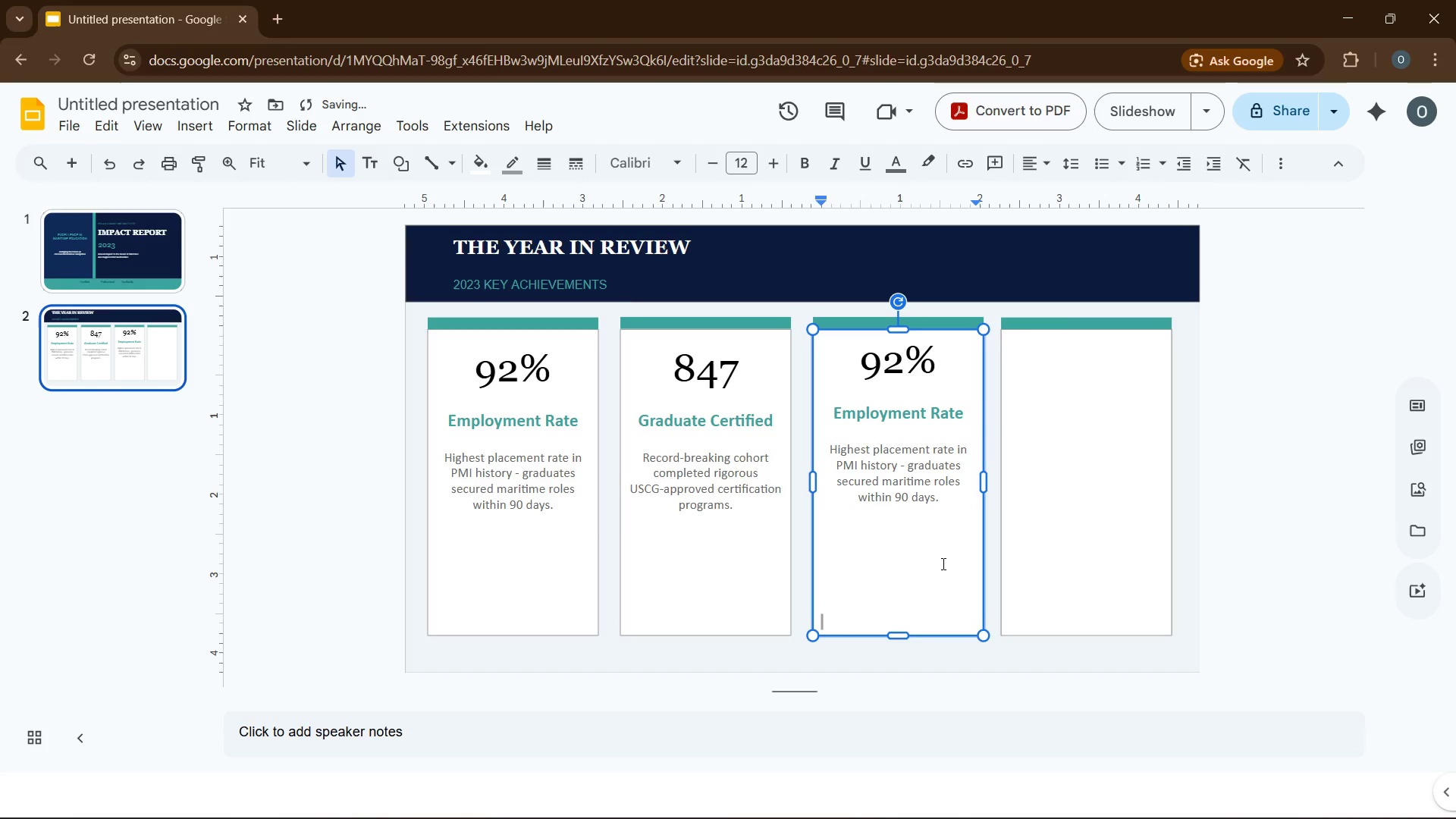 
key(Backspace)
 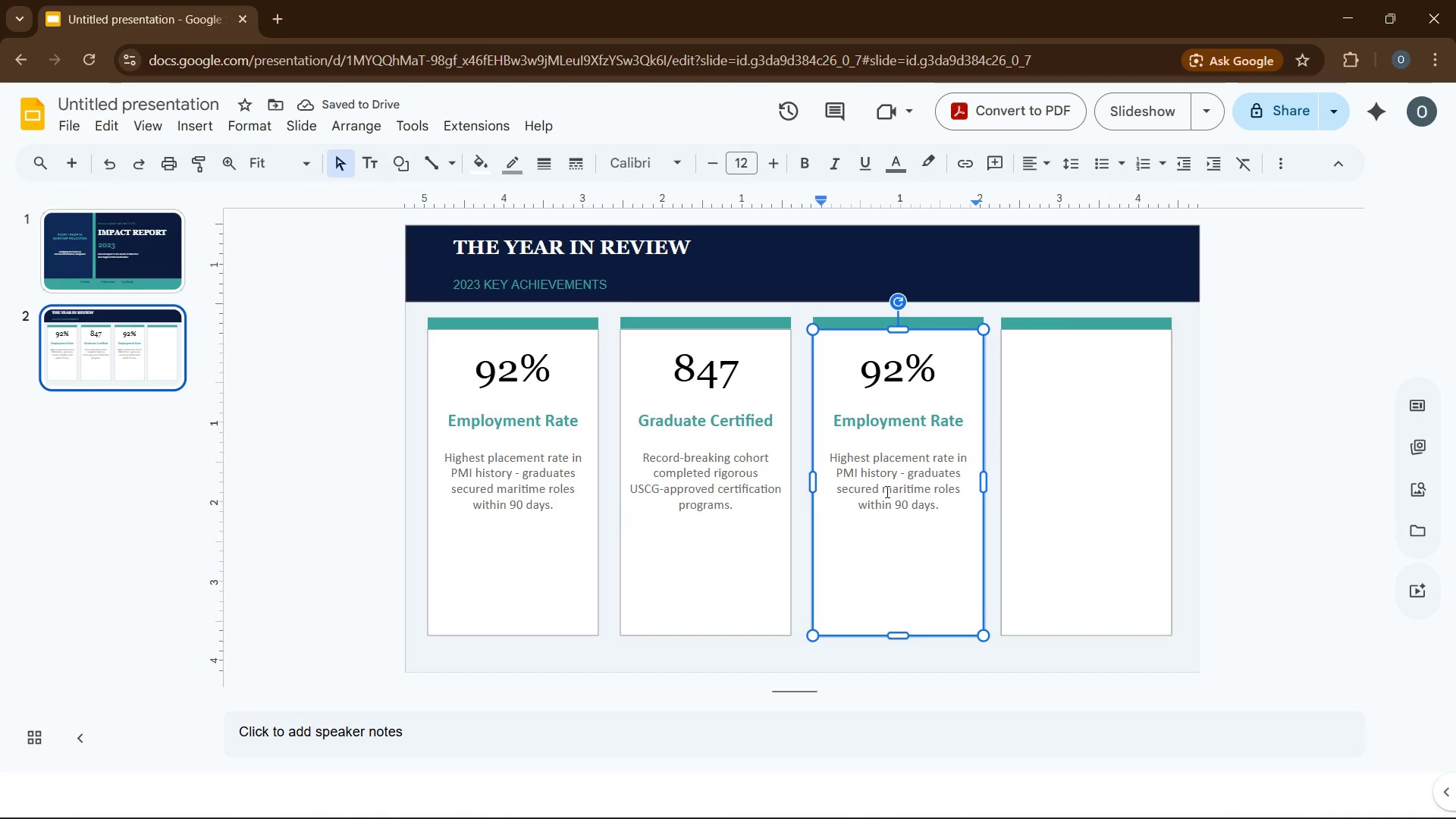 
wait(5.3)
 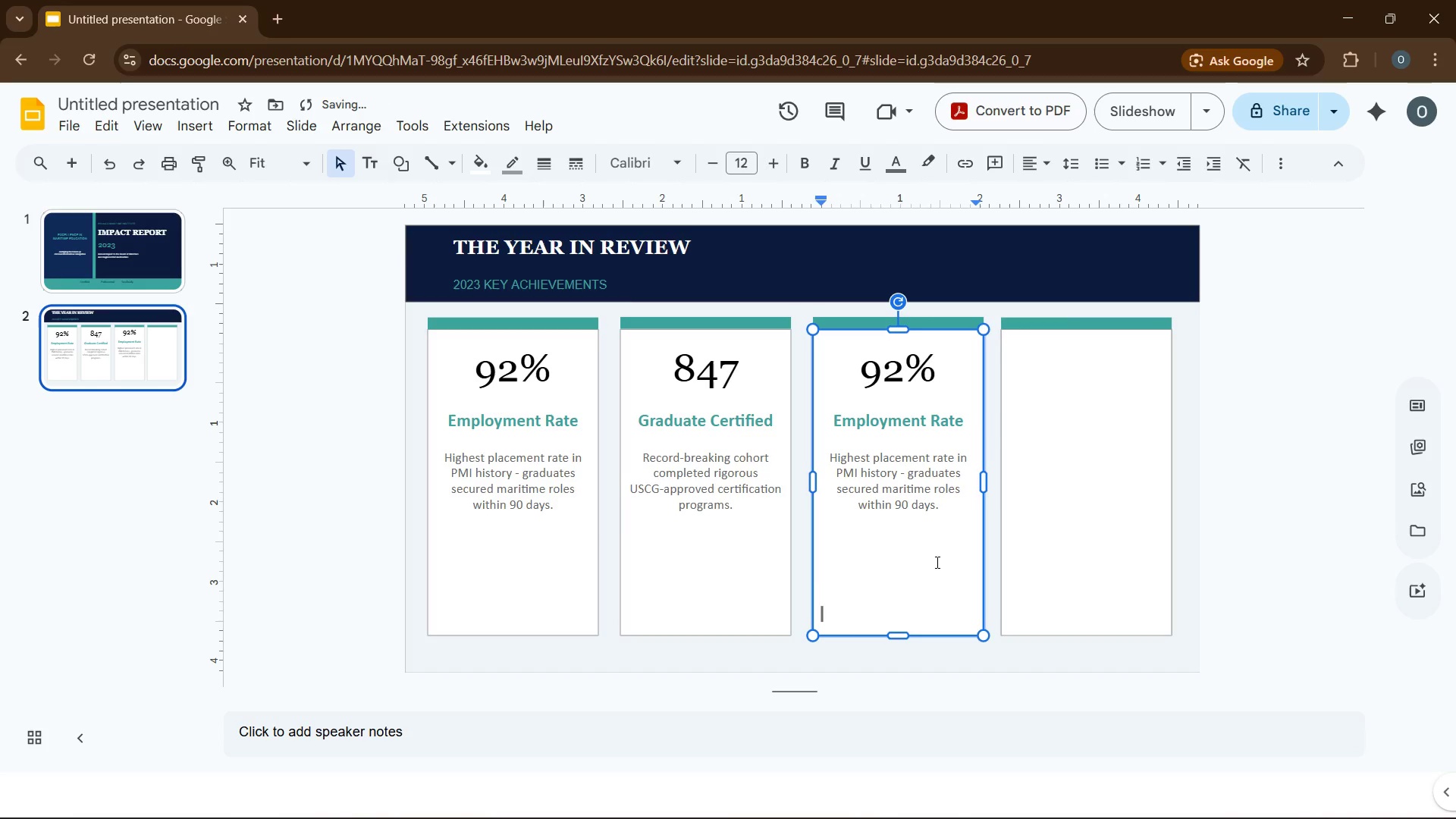 
left_click_drag(start_coordinate=[850, 372], to_coordinate=[934, 378])
 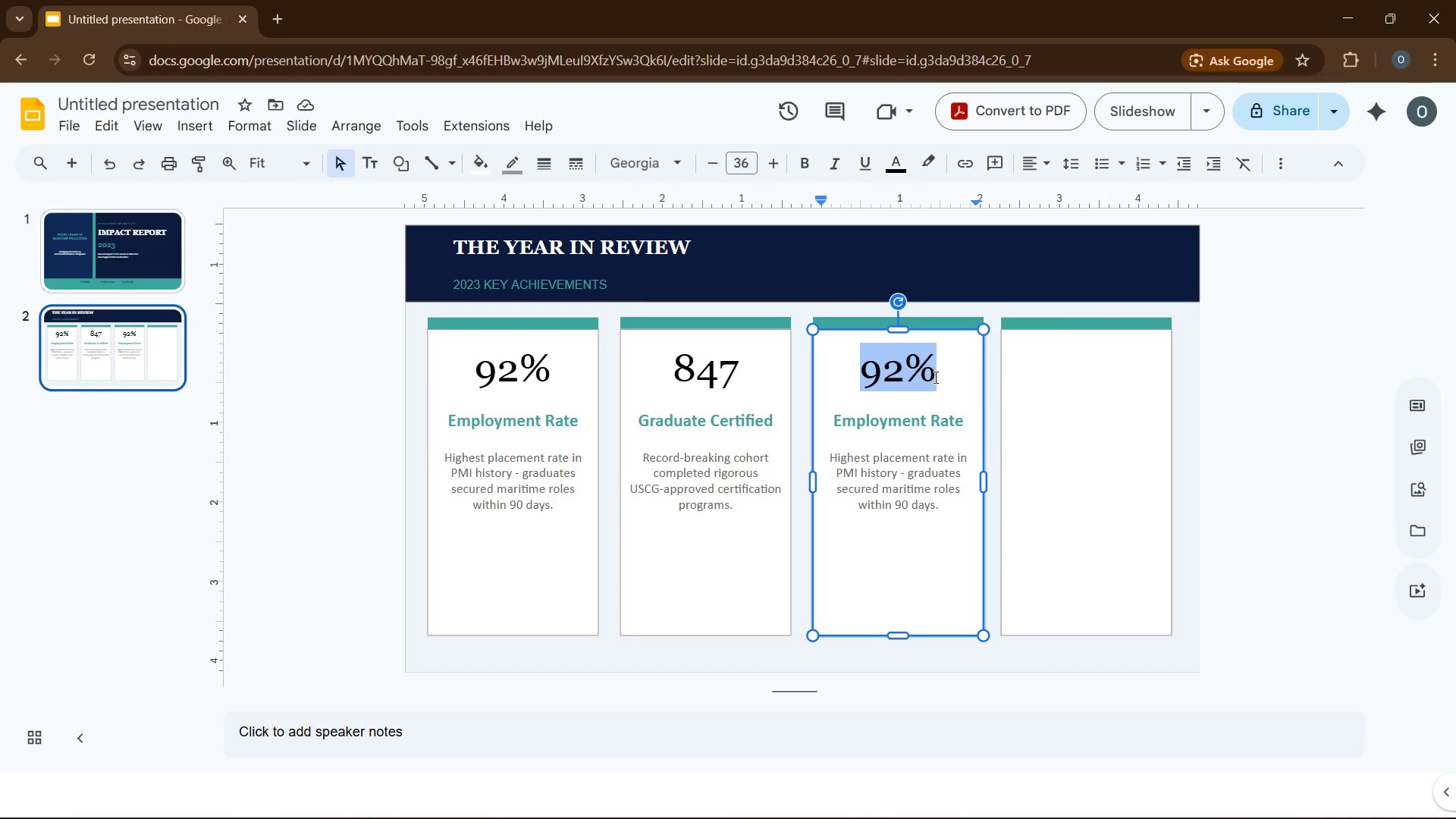 
key(Numpad3)
 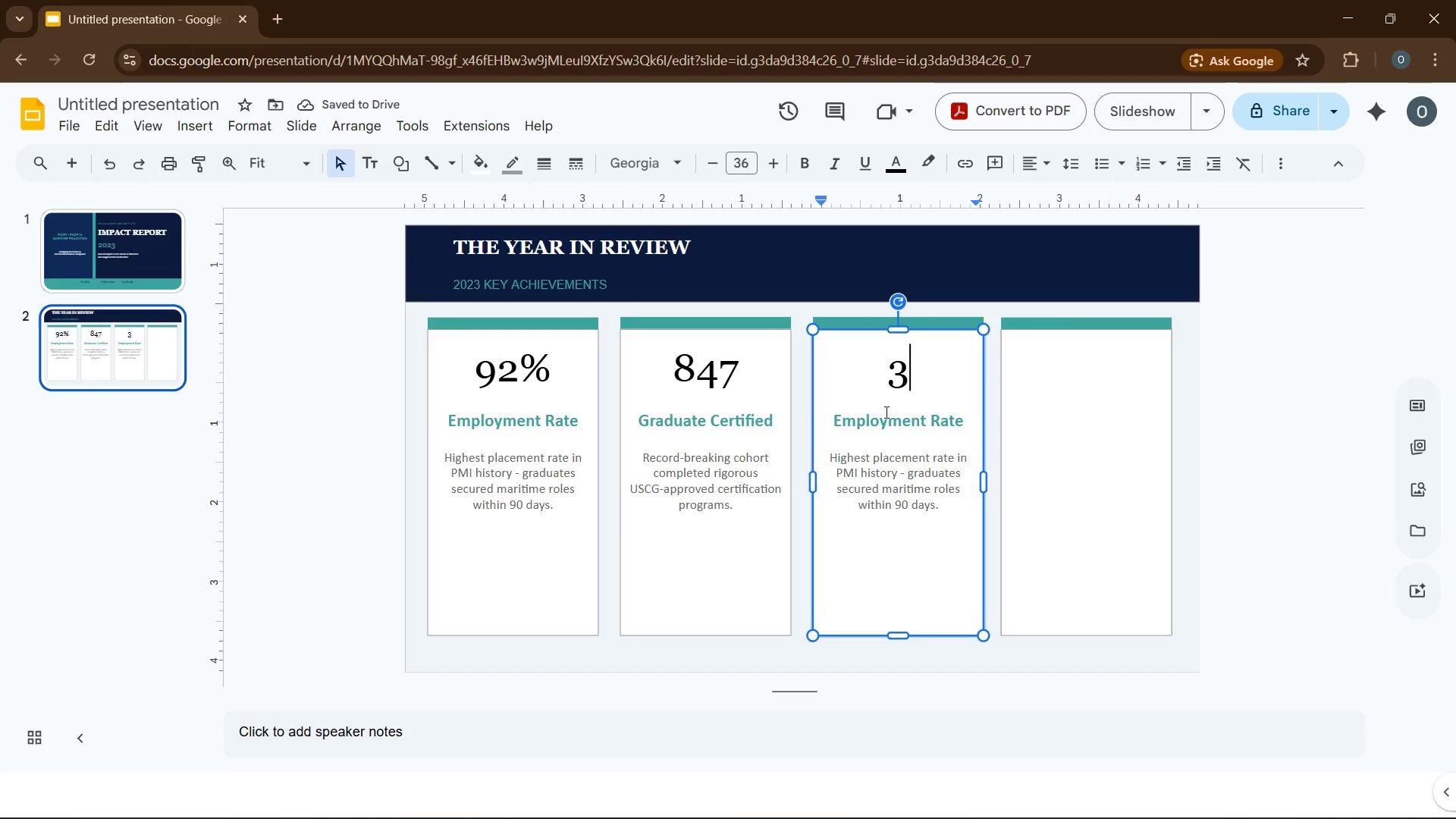 
left_click_drag(start_coordinate=[836, 422], to_coordinate=[965, 430])
 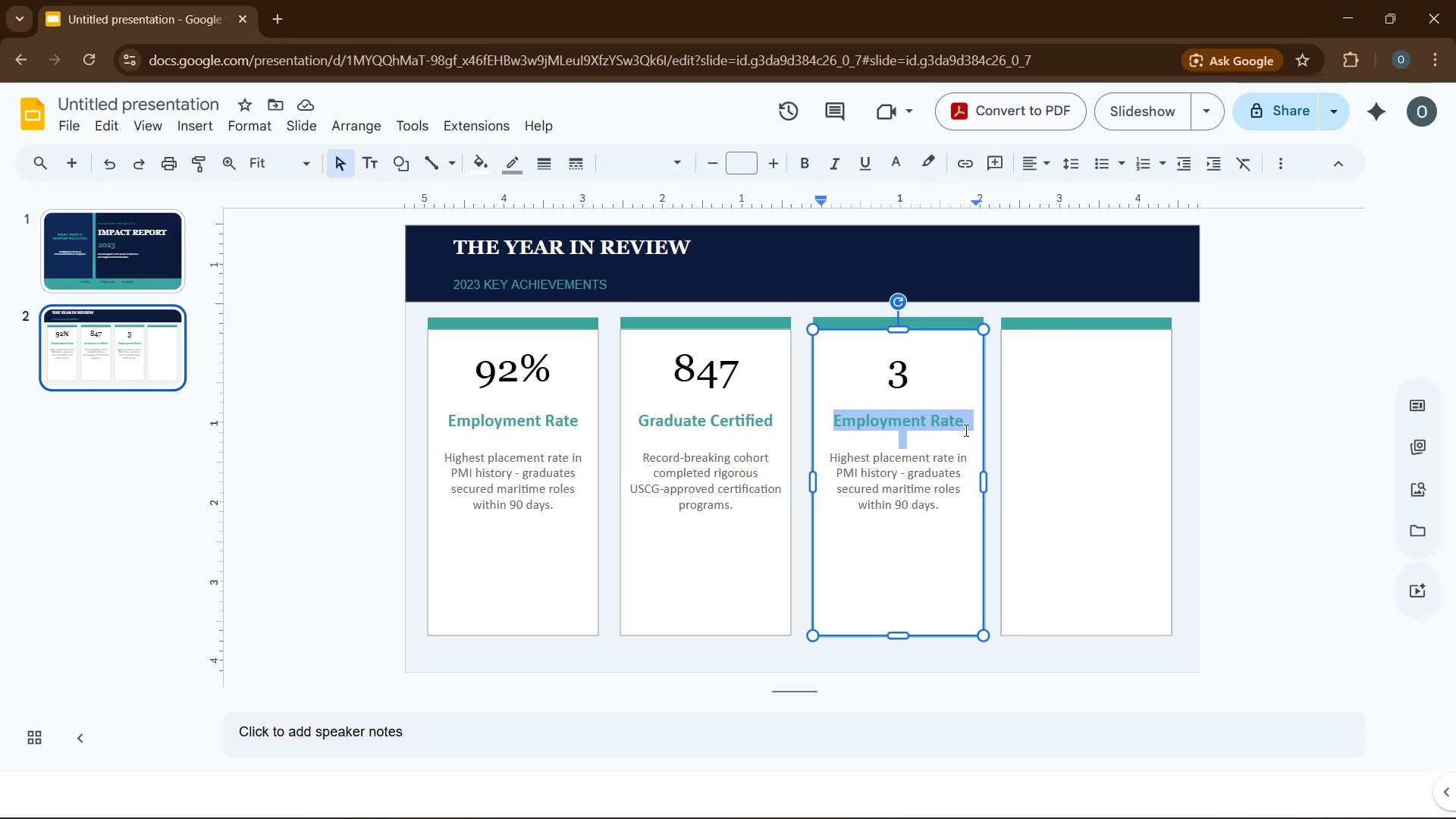 
key(Shift+ArrowLeft)
 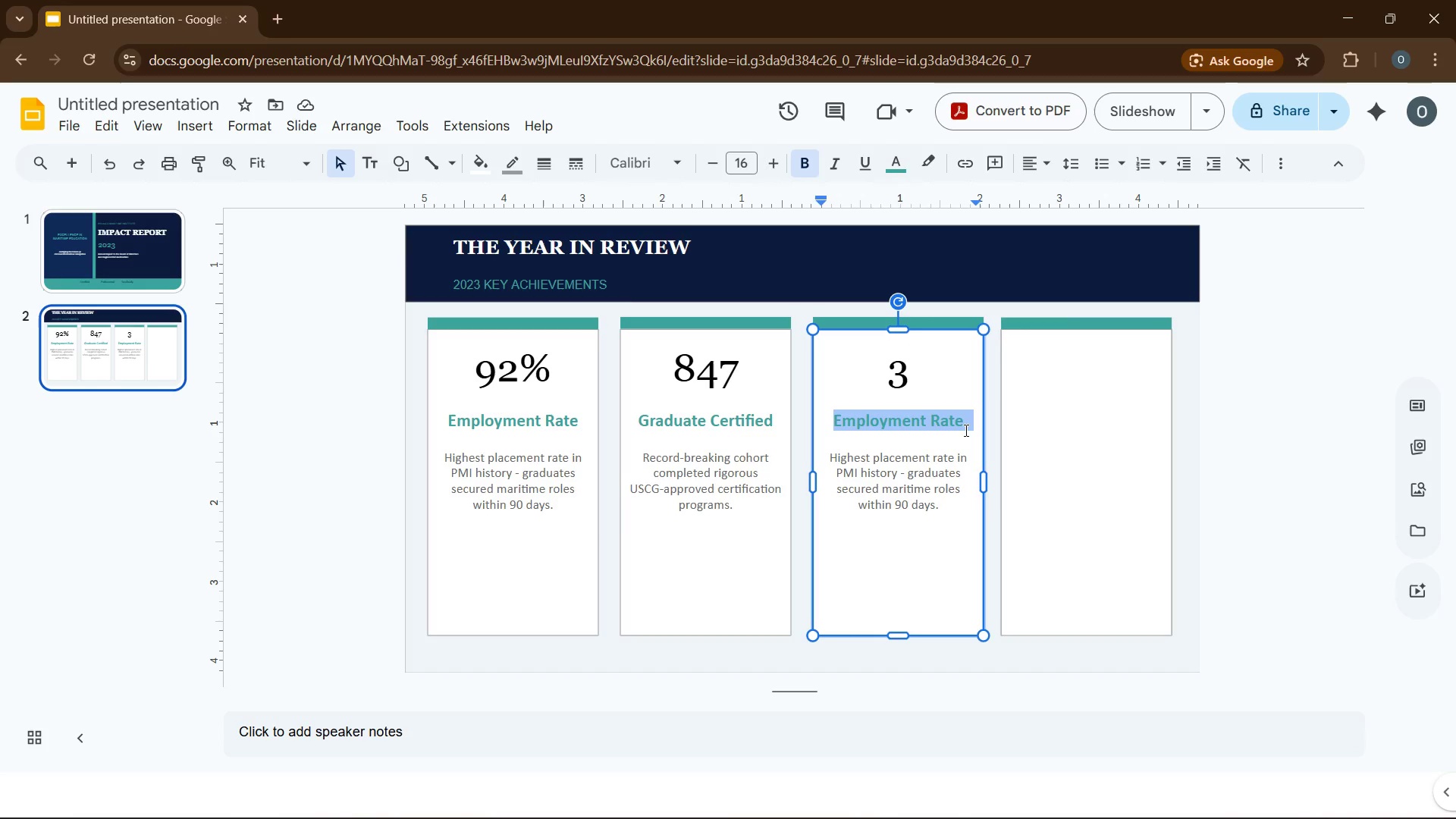 
type(New Partnership)
 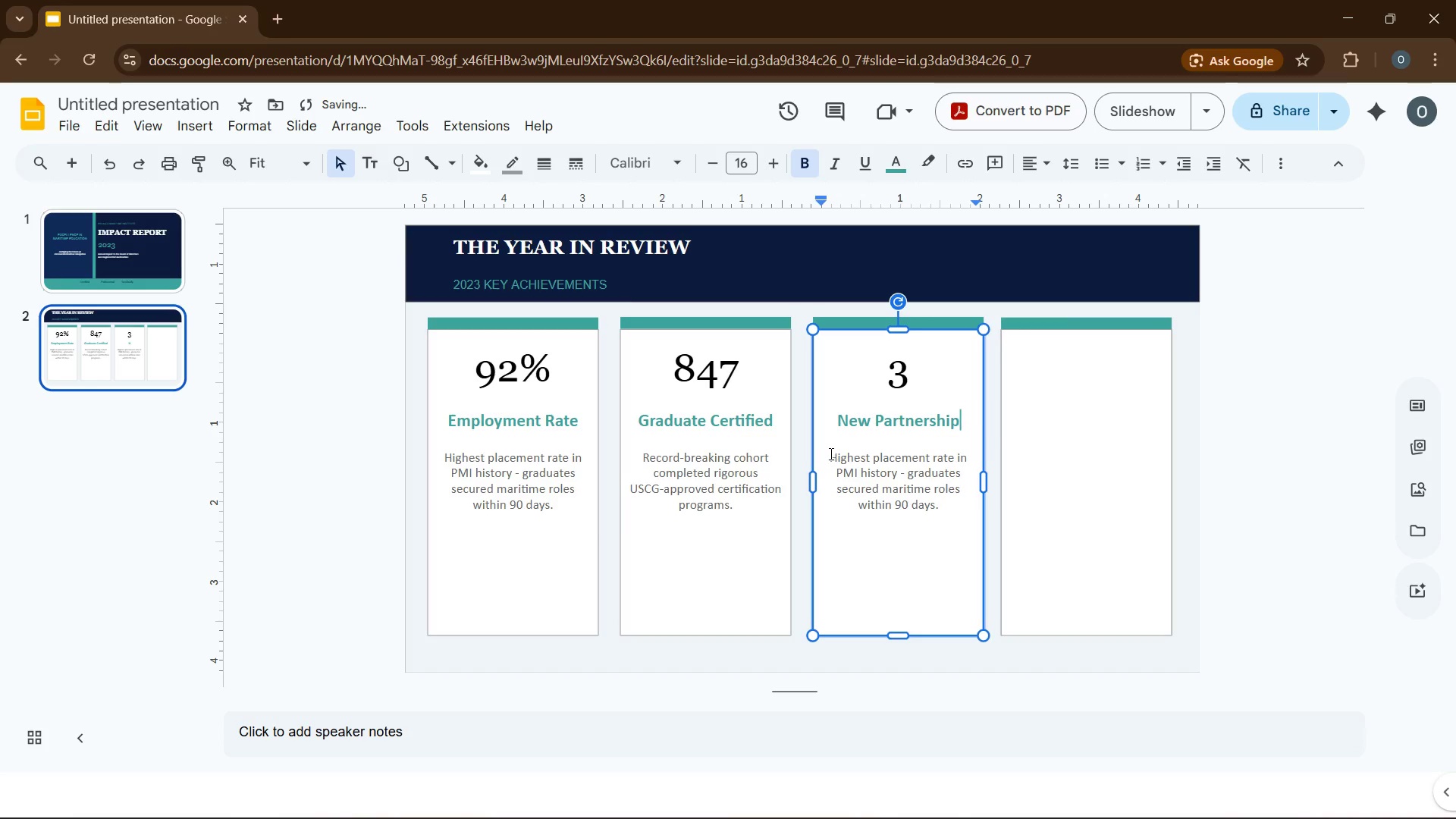 
left_click_drag(start_coordinate=[824, 456], to_coordinate=[935, 509])
 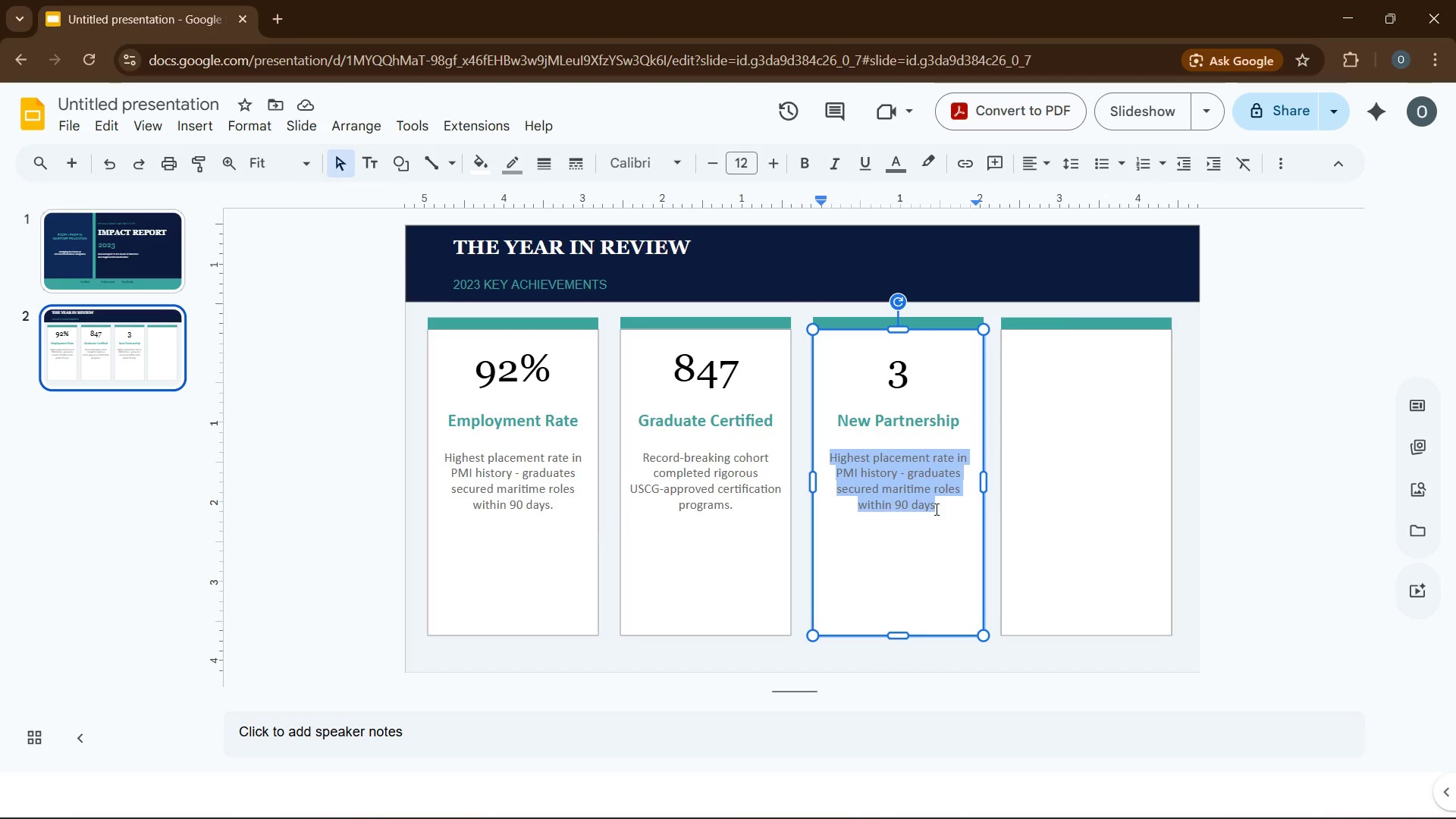 
type(new MOUs signed with Gulf Coast shipping firms and coastal port authorities)
 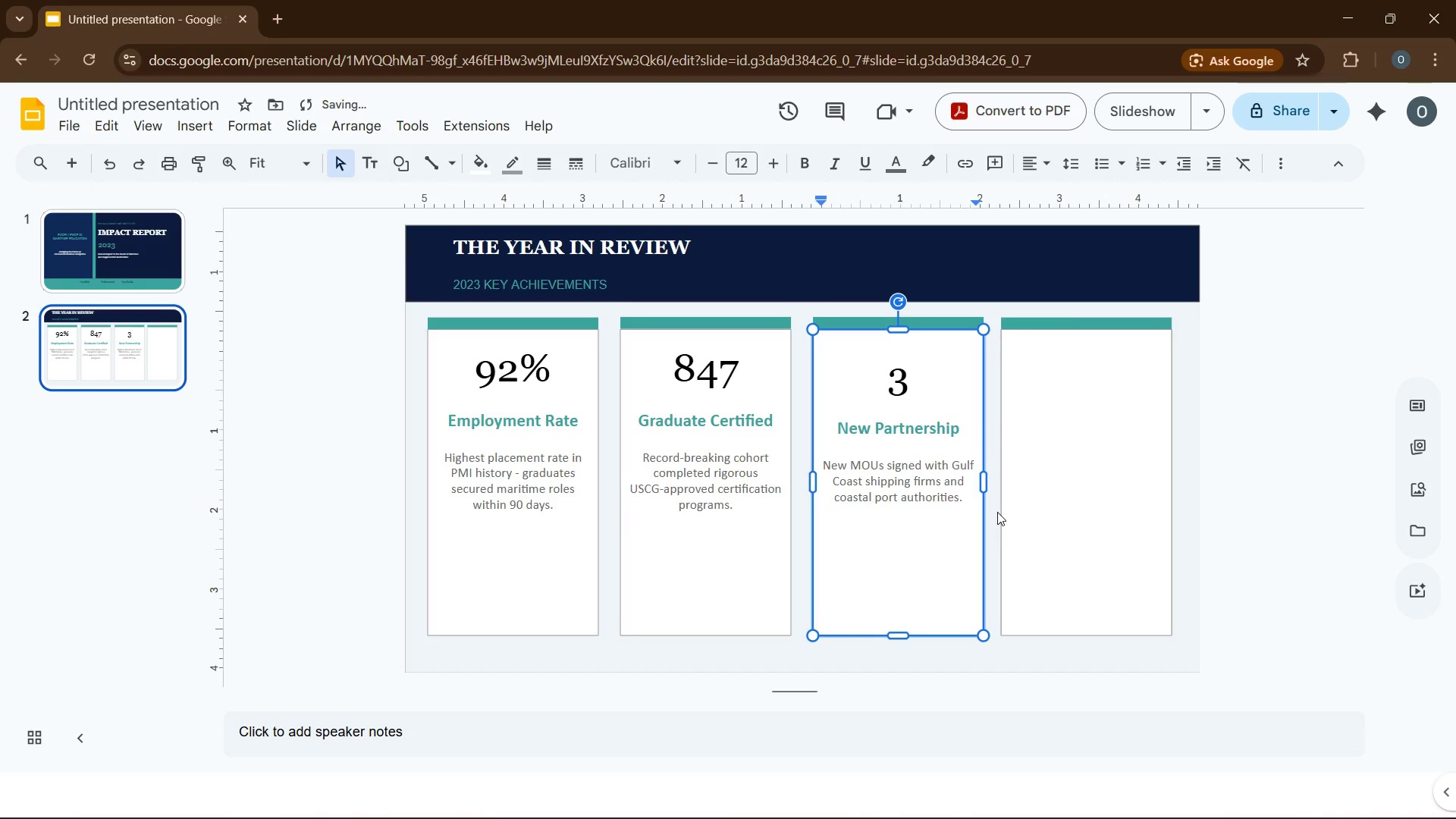 
key(Period)
 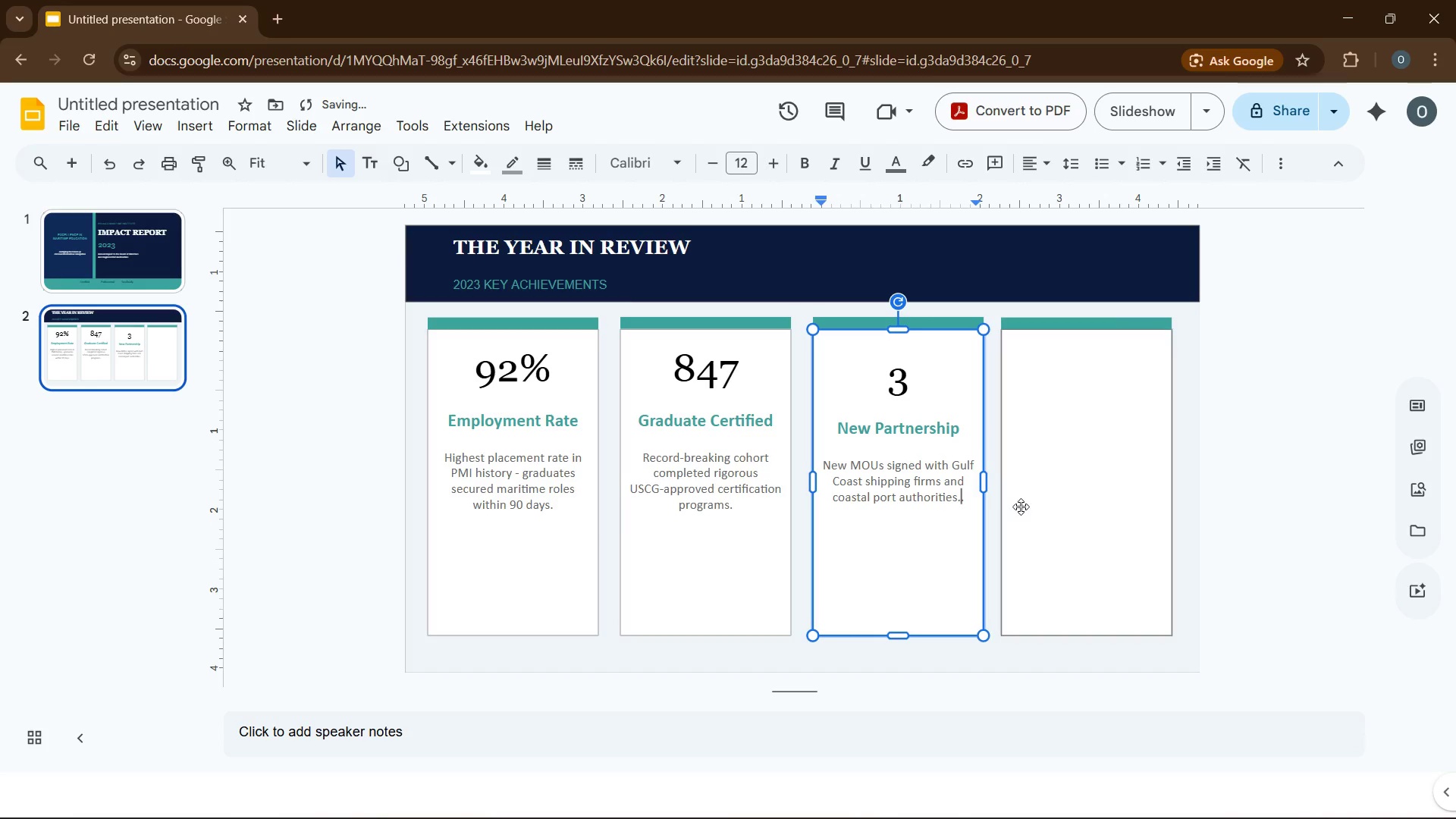 
left_click([1034, 502])
 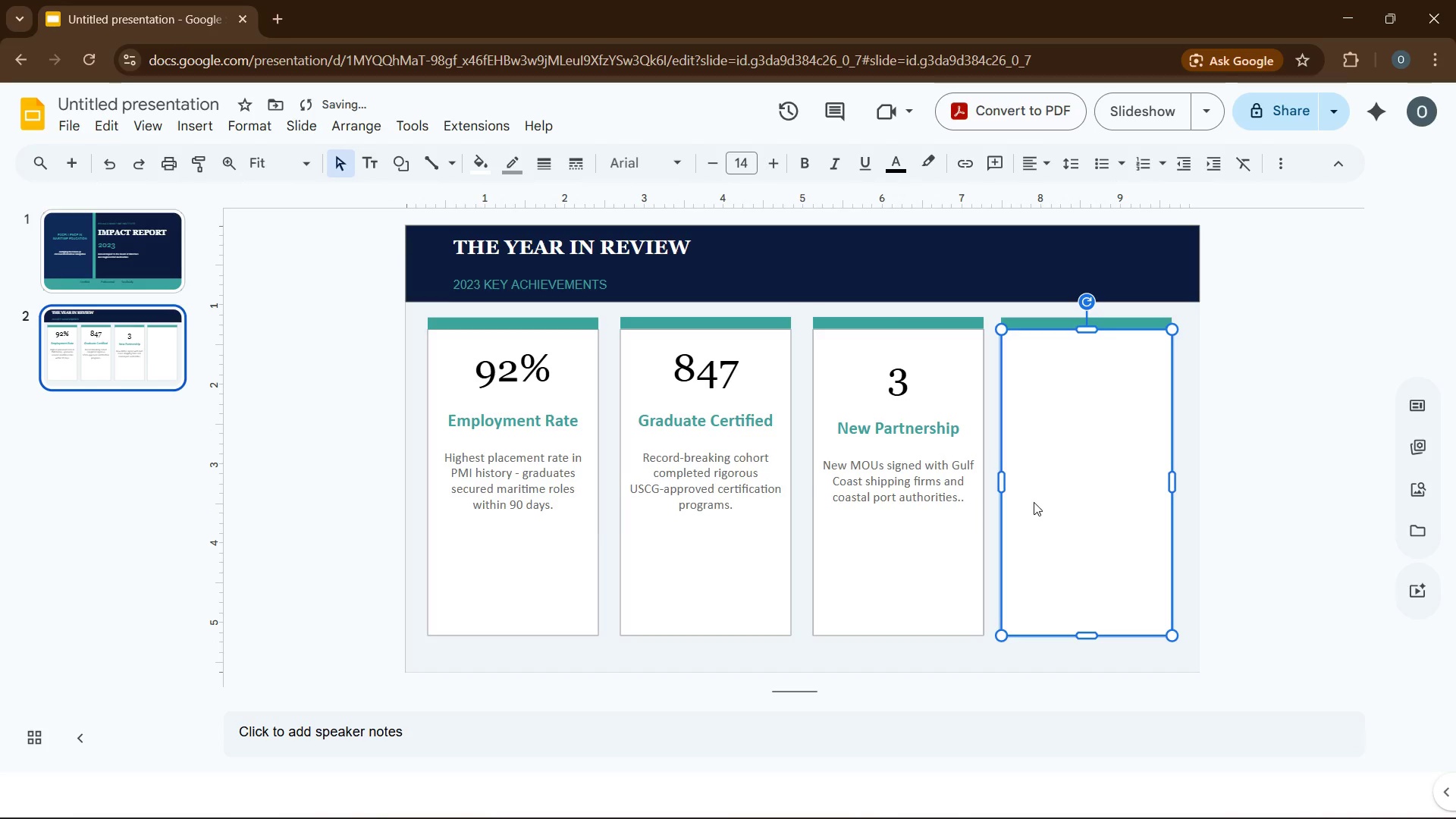 
key(Control+V)
 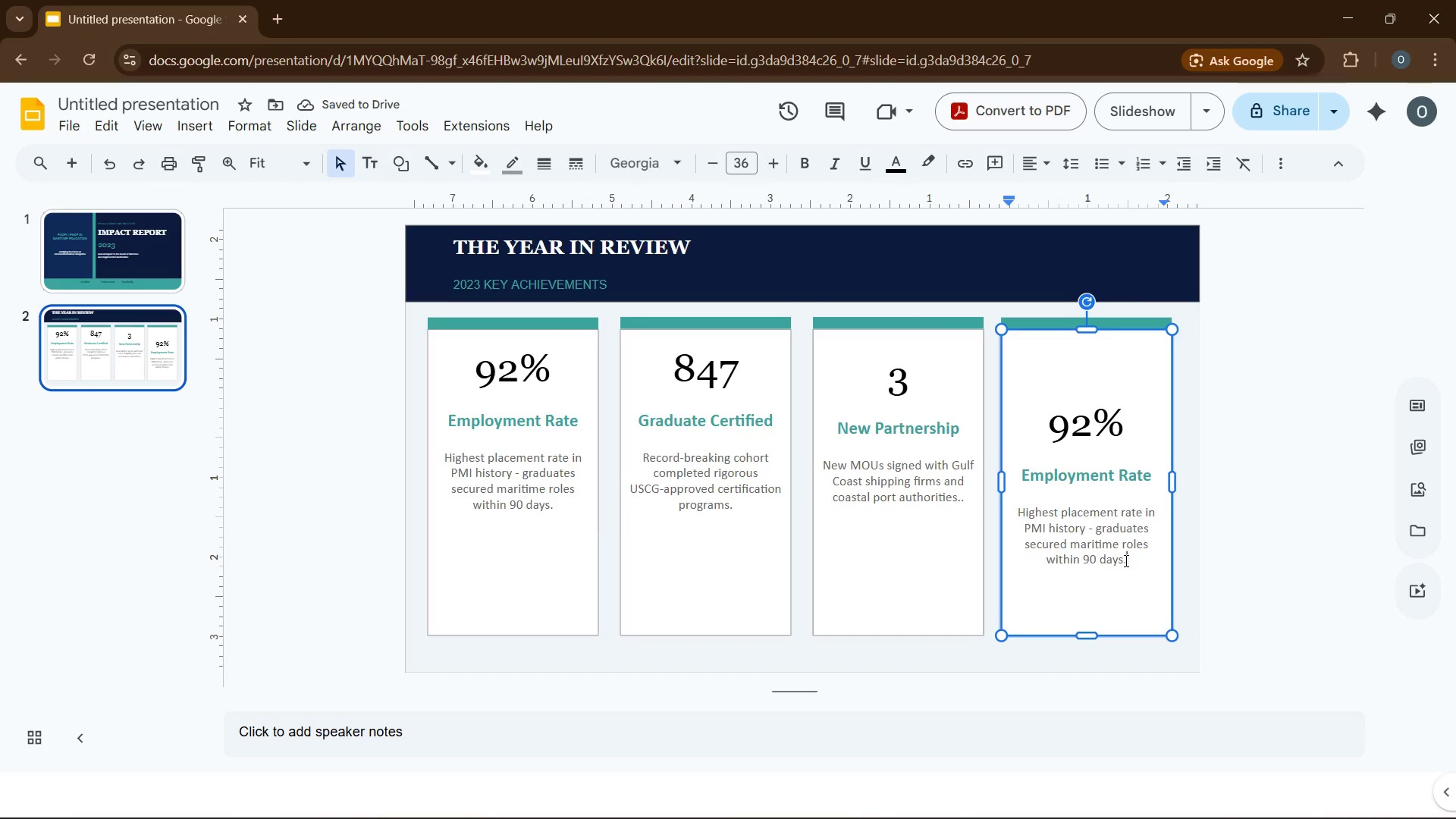 
key(Enter)
 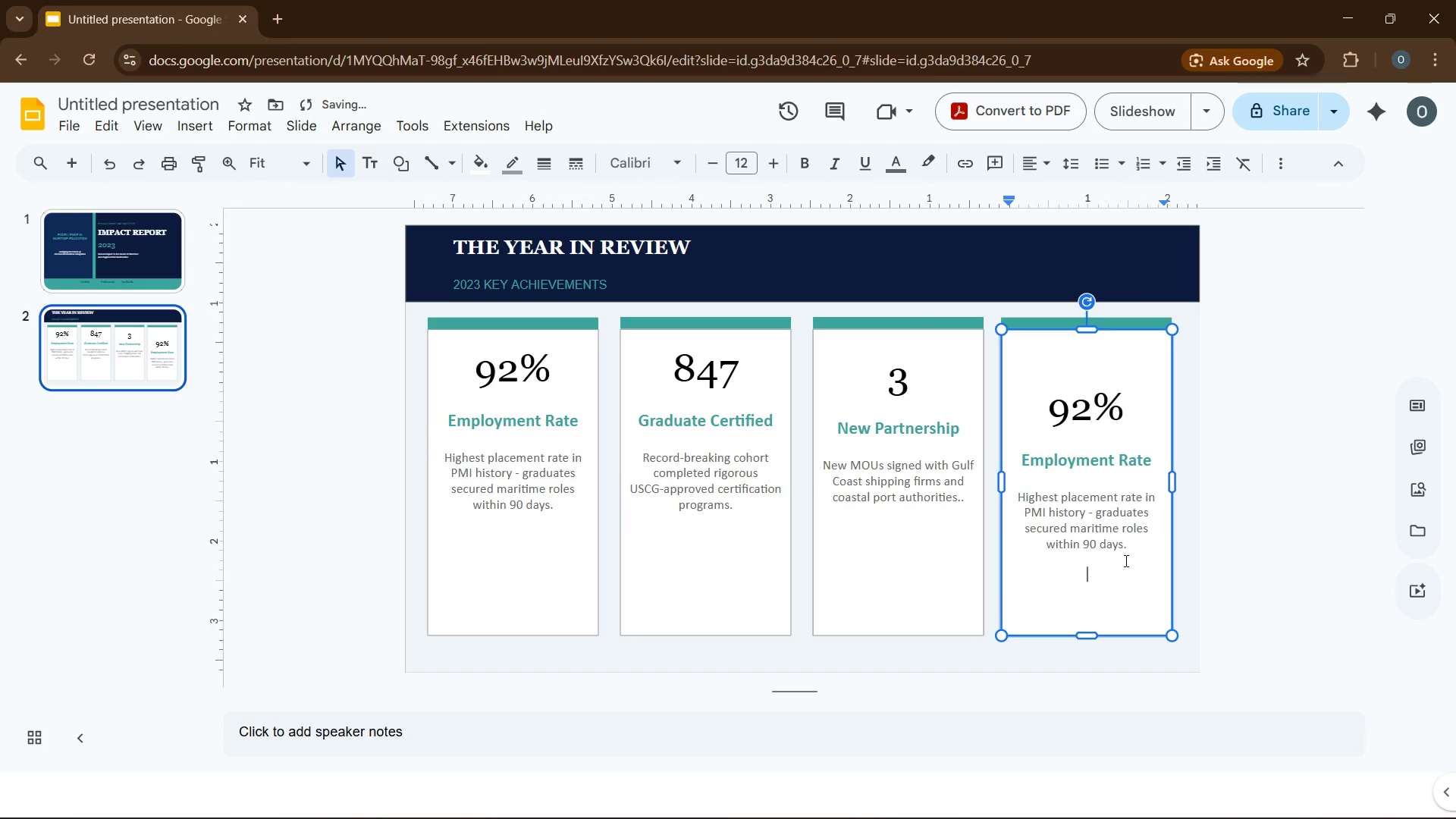 
key(Enter)
 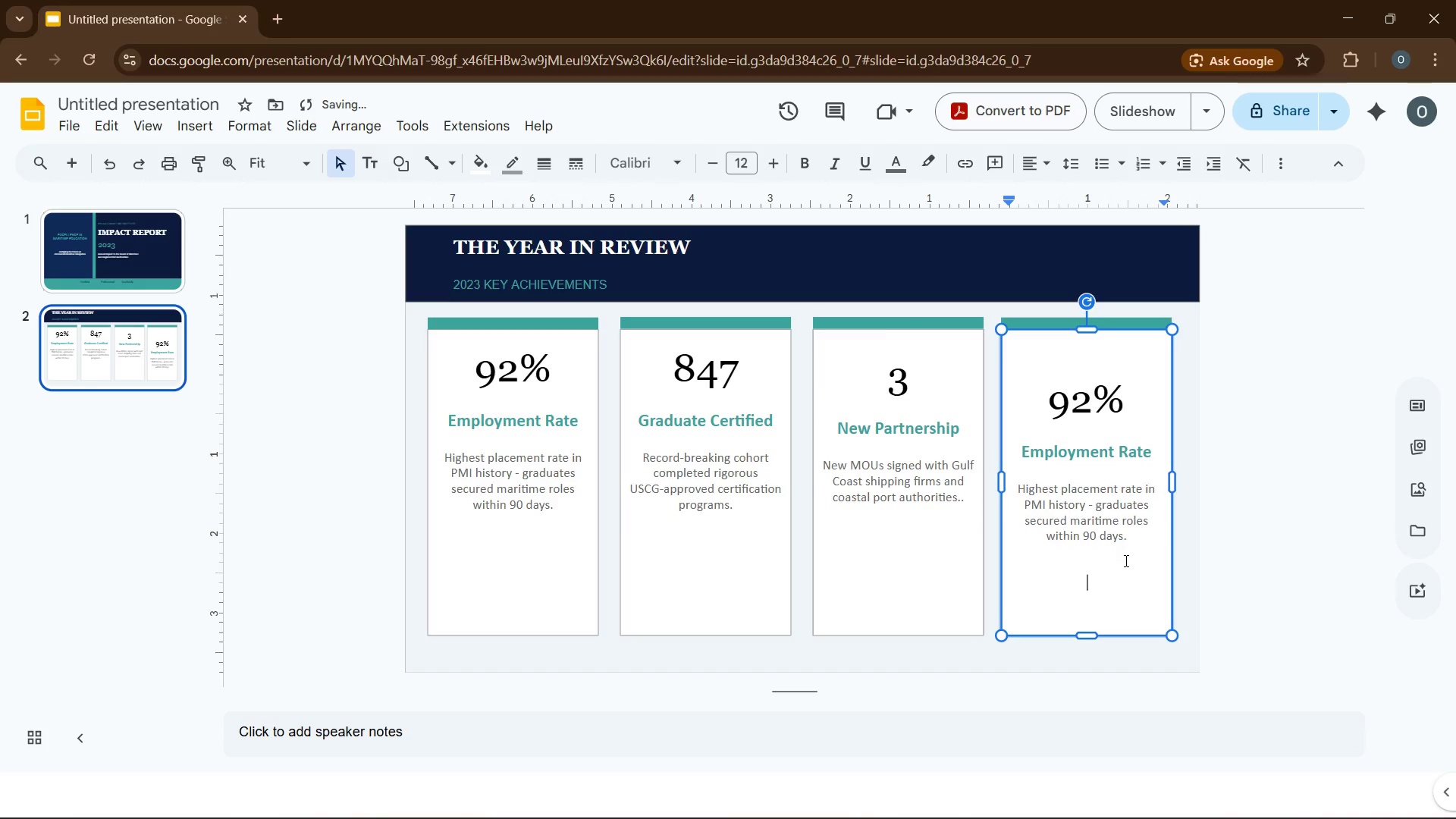 
key(Enter)
 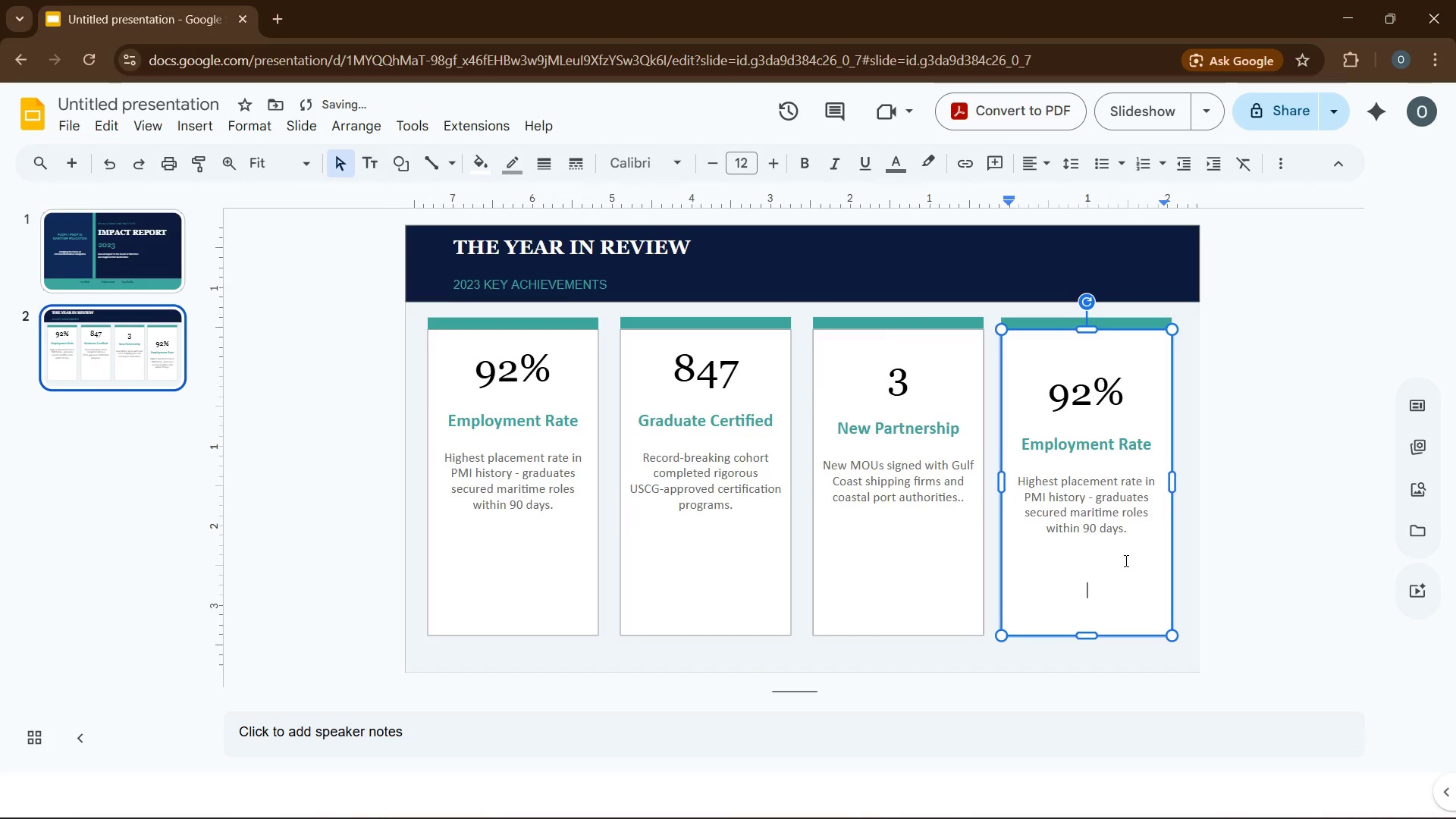 
key(Enter)
 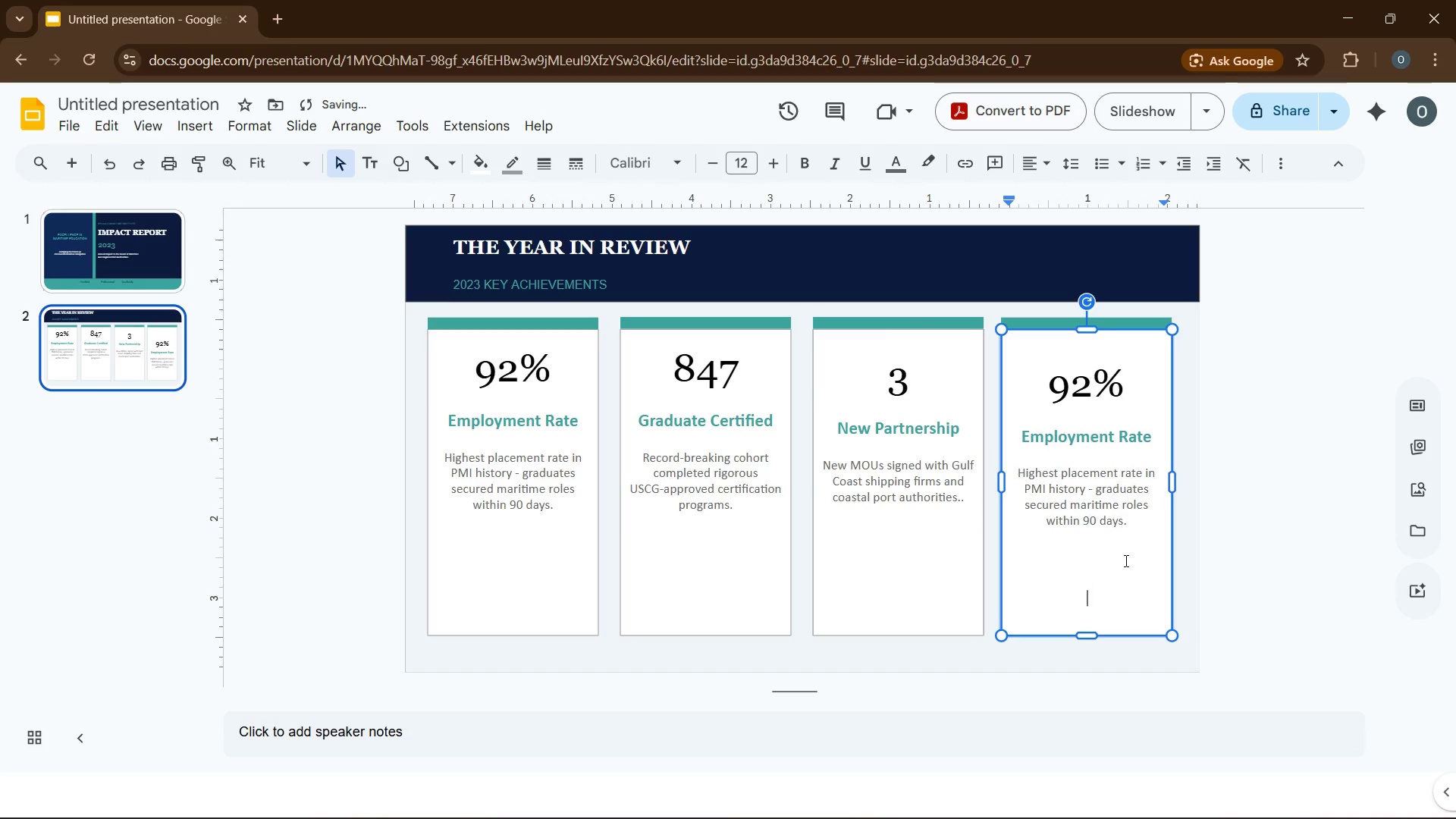 
key(Enter)
 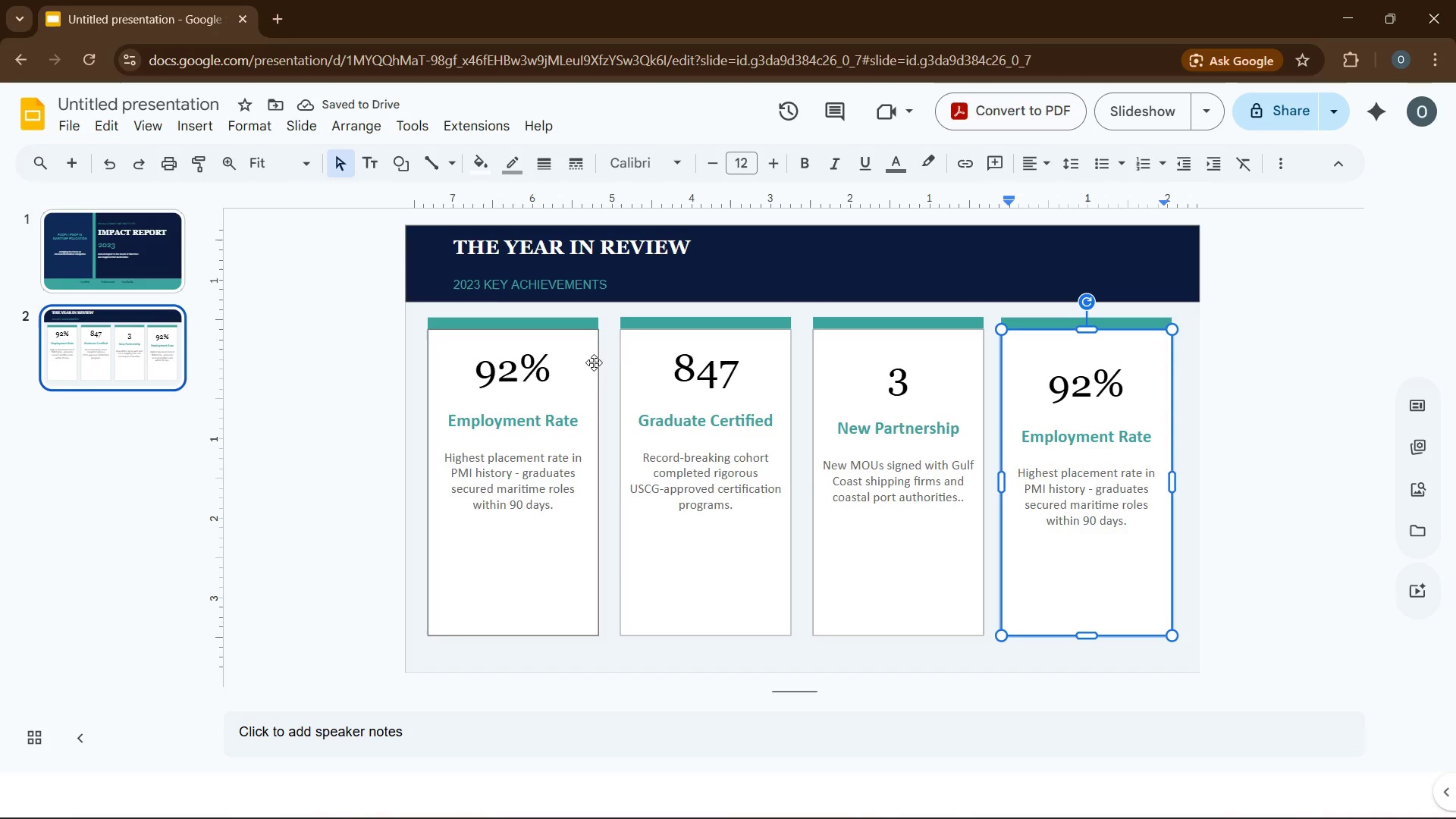 
wait(6.78)
 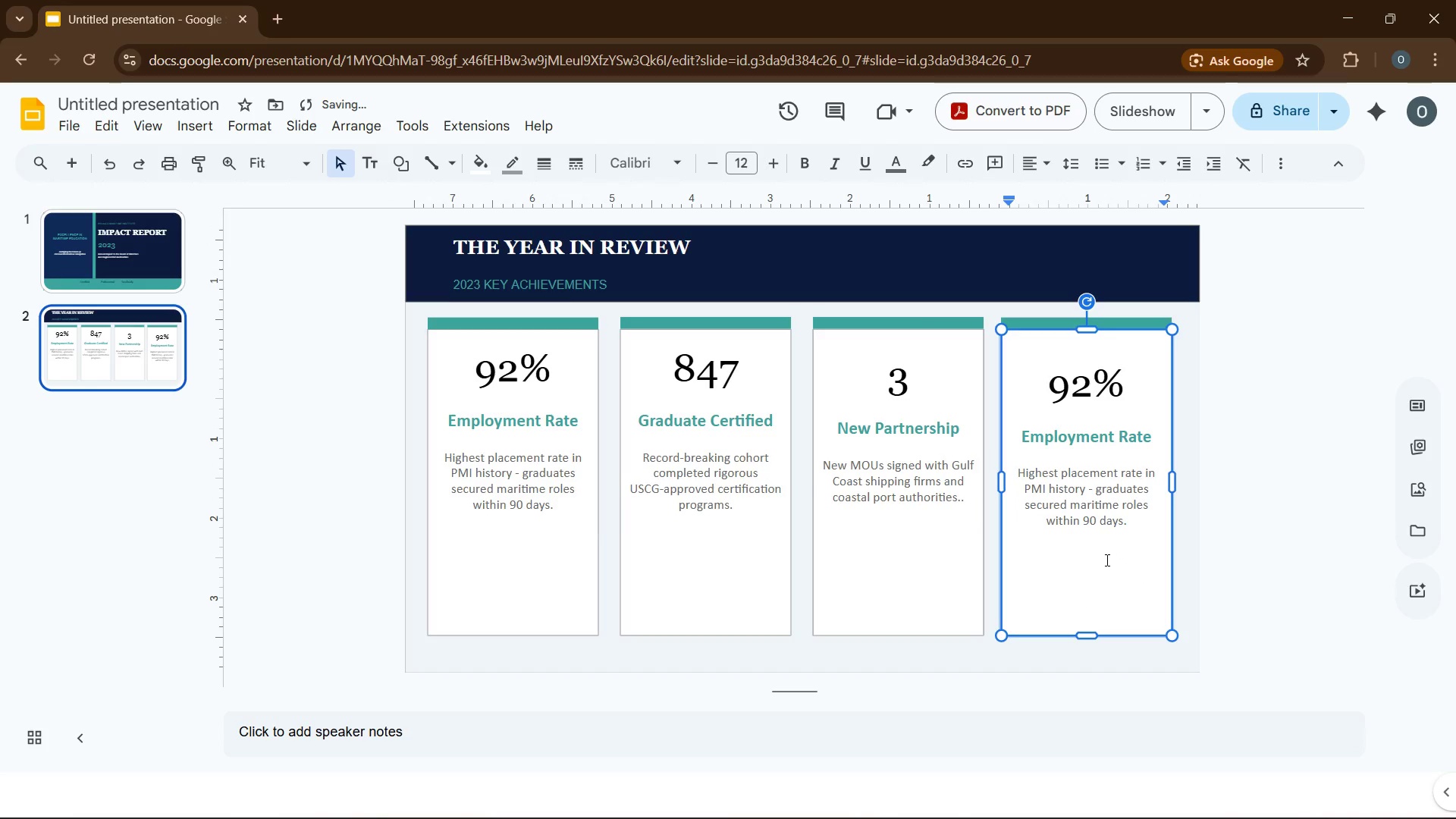 
left_click([903, 537])
 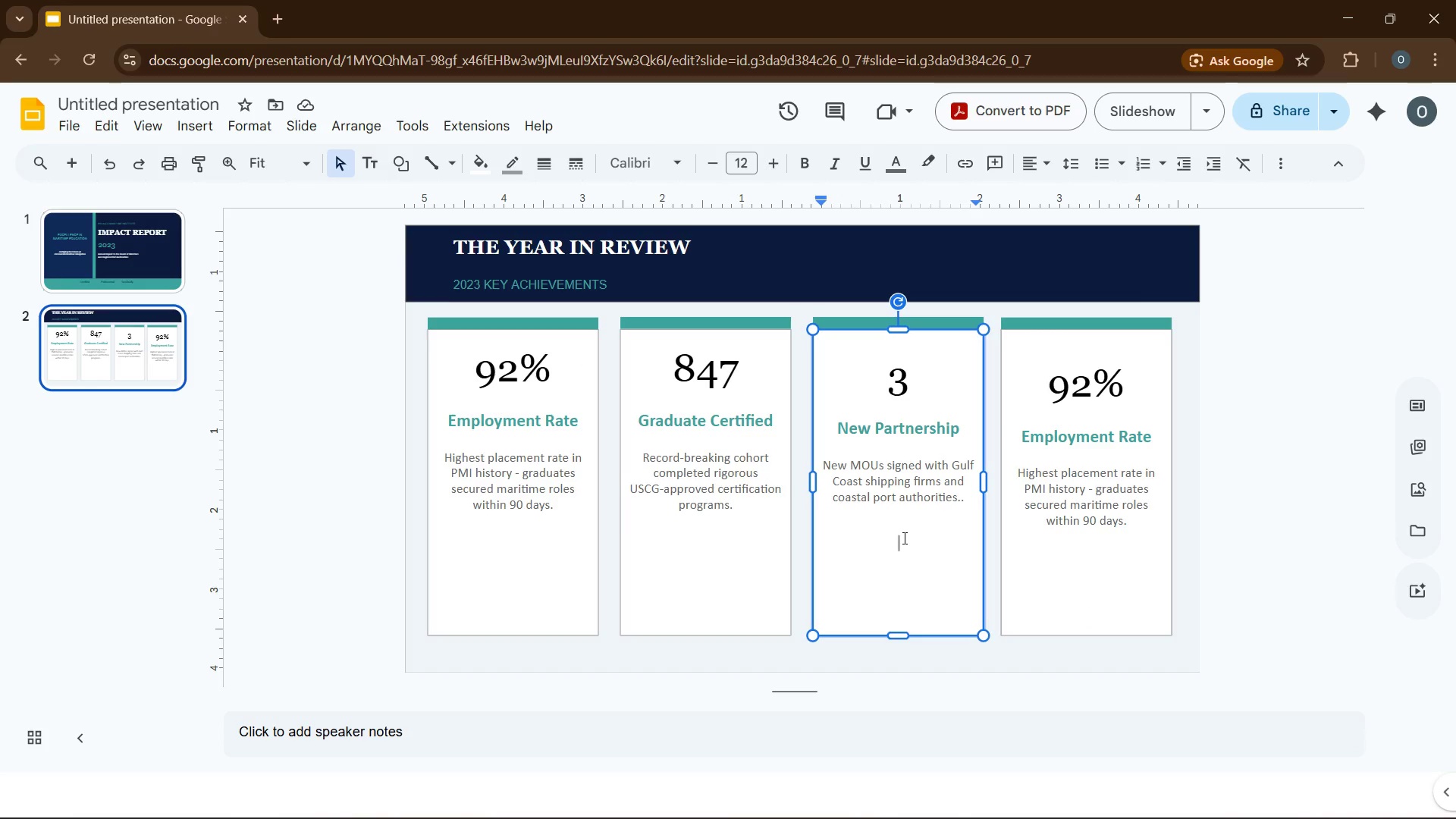 
key(Enter)
 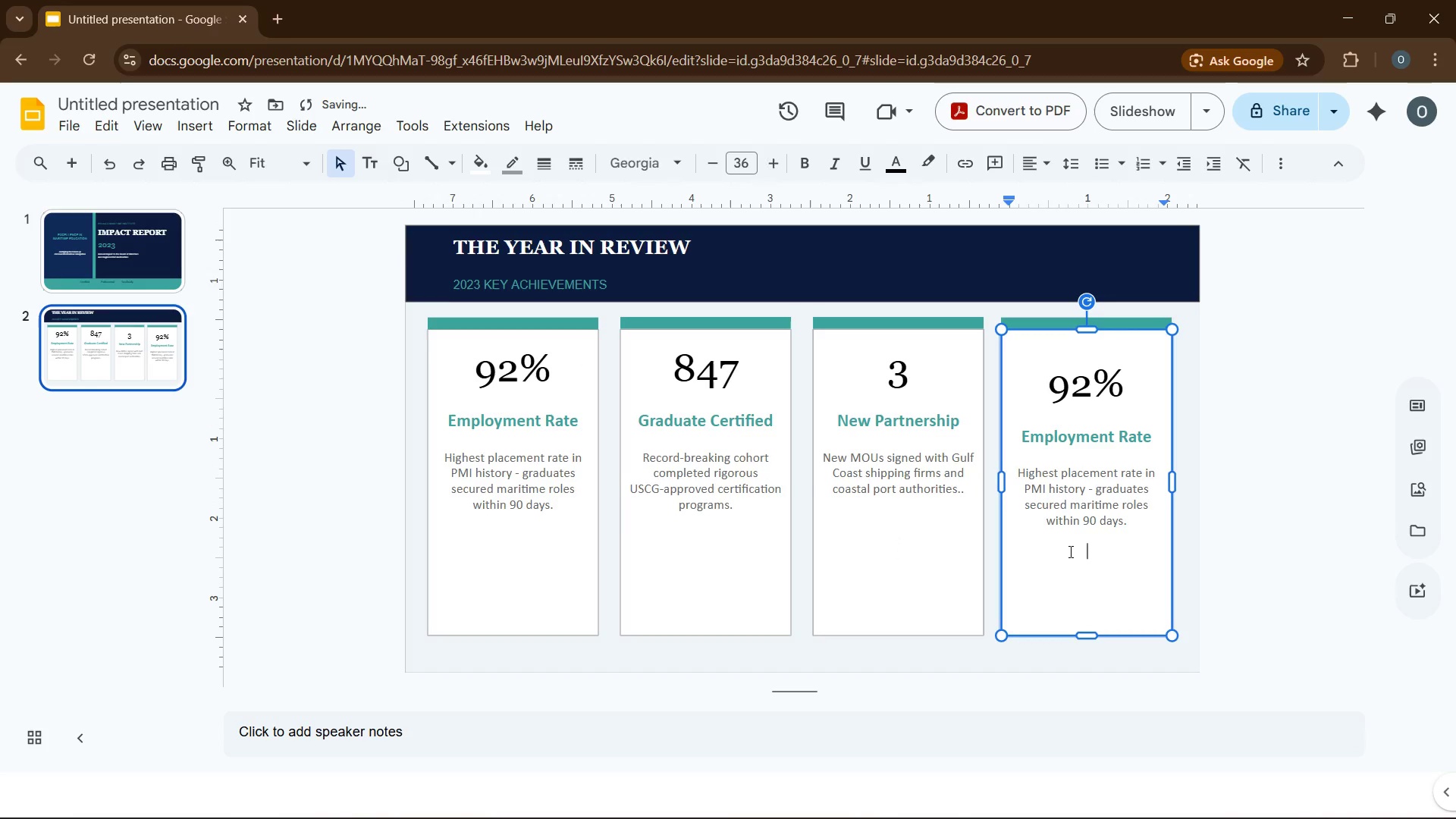 
key(Enter)
 